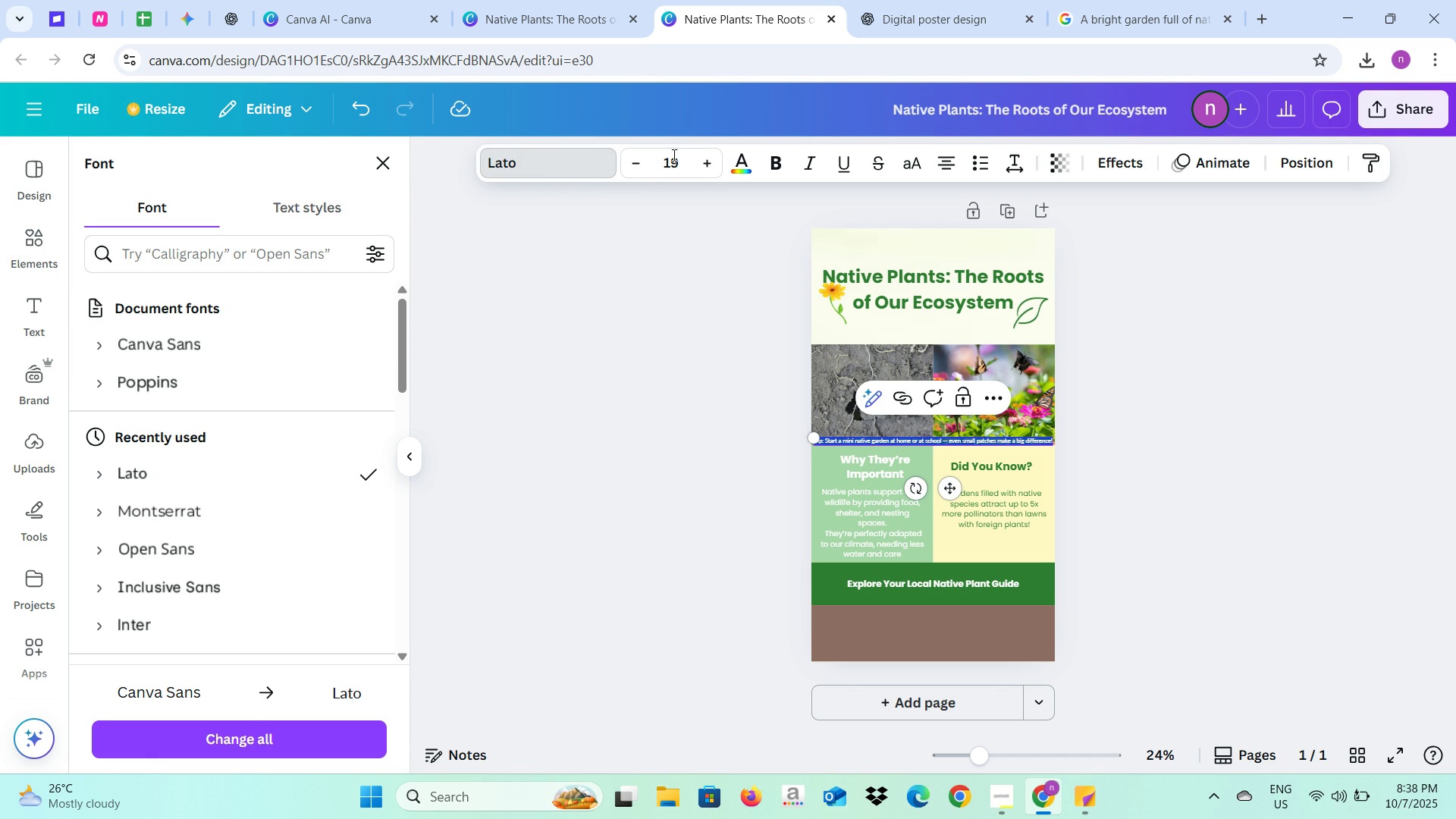 
left_click([675, 155])
 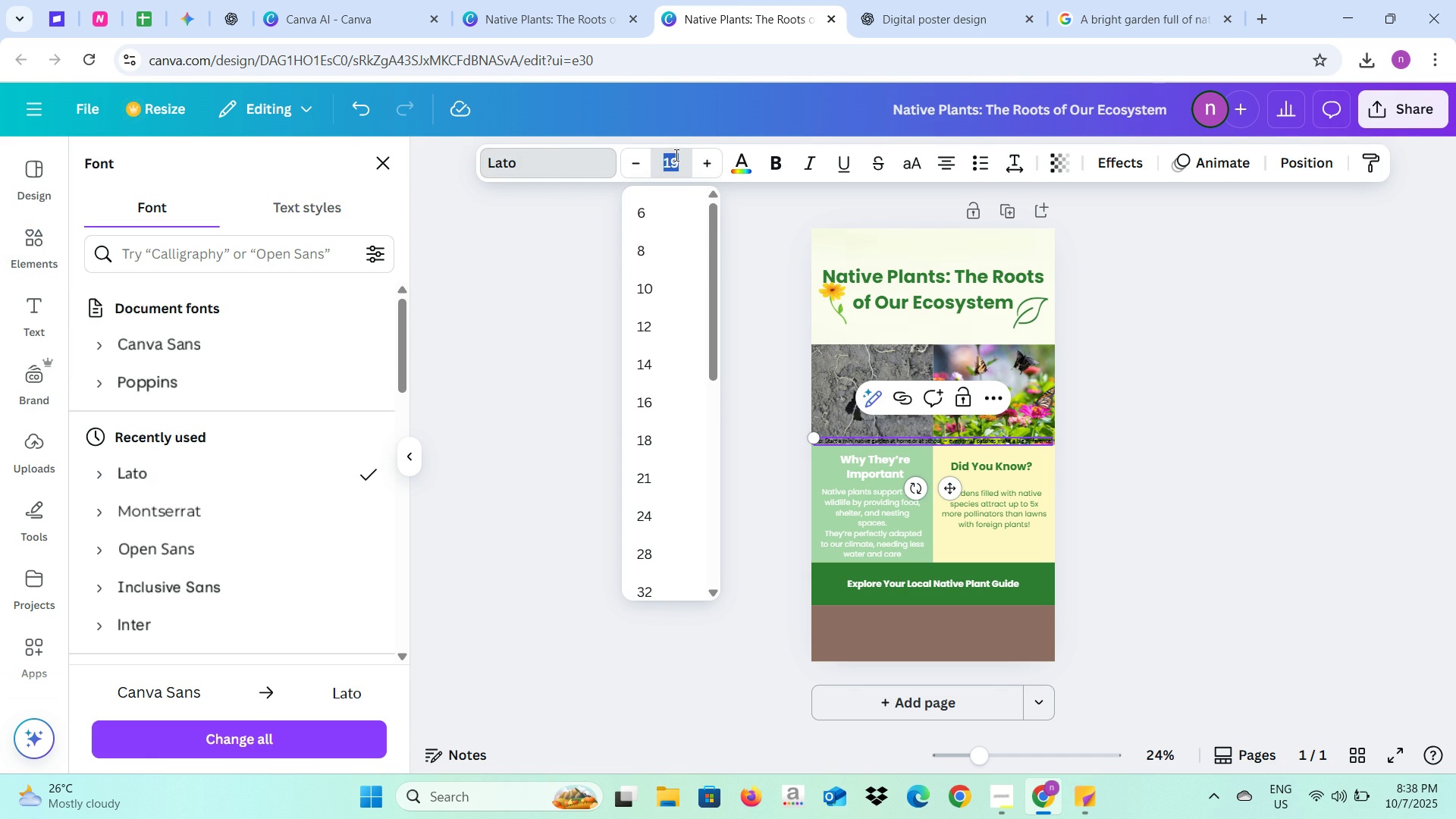 
type(24)
 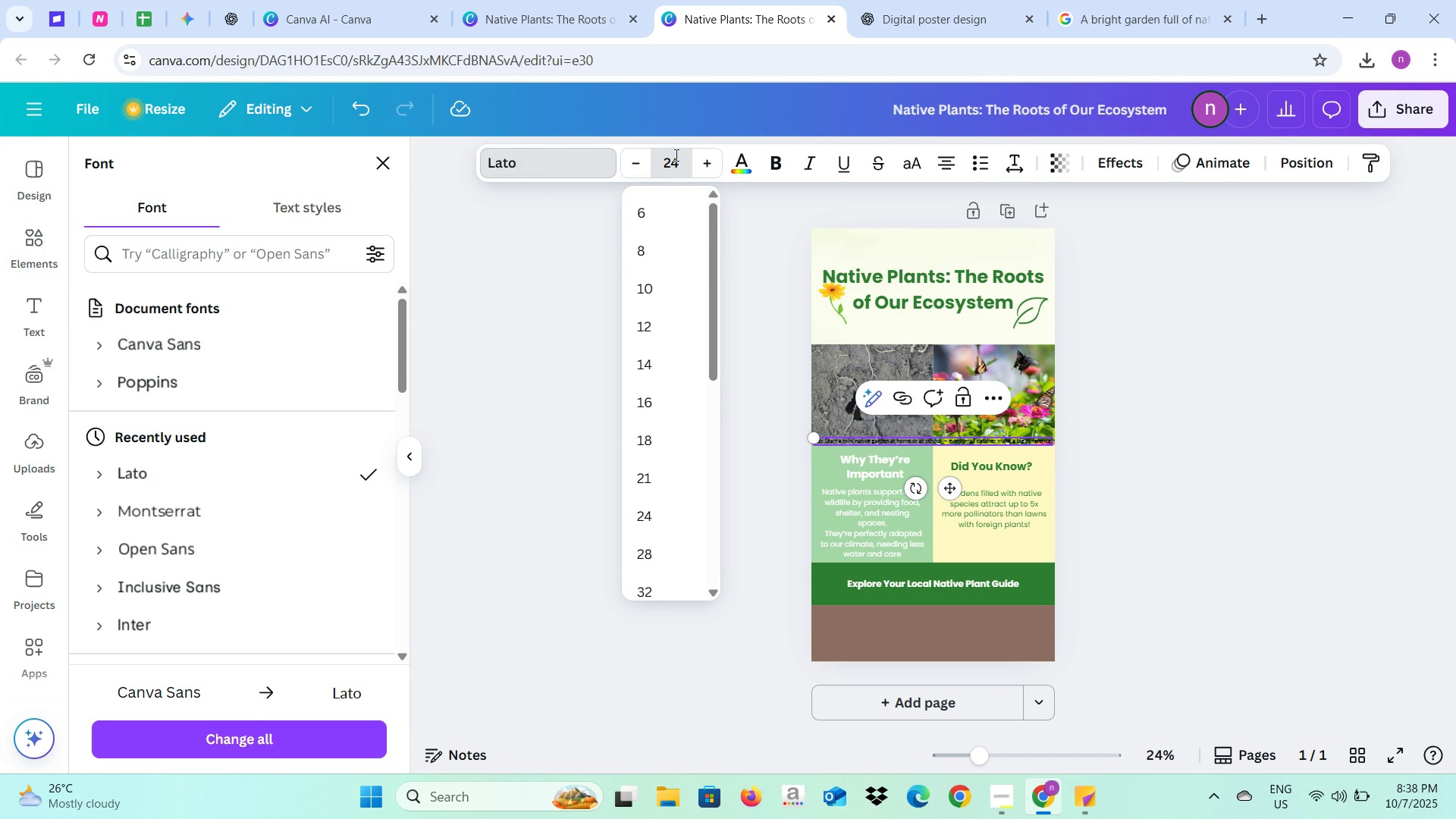 
key(Enter)
 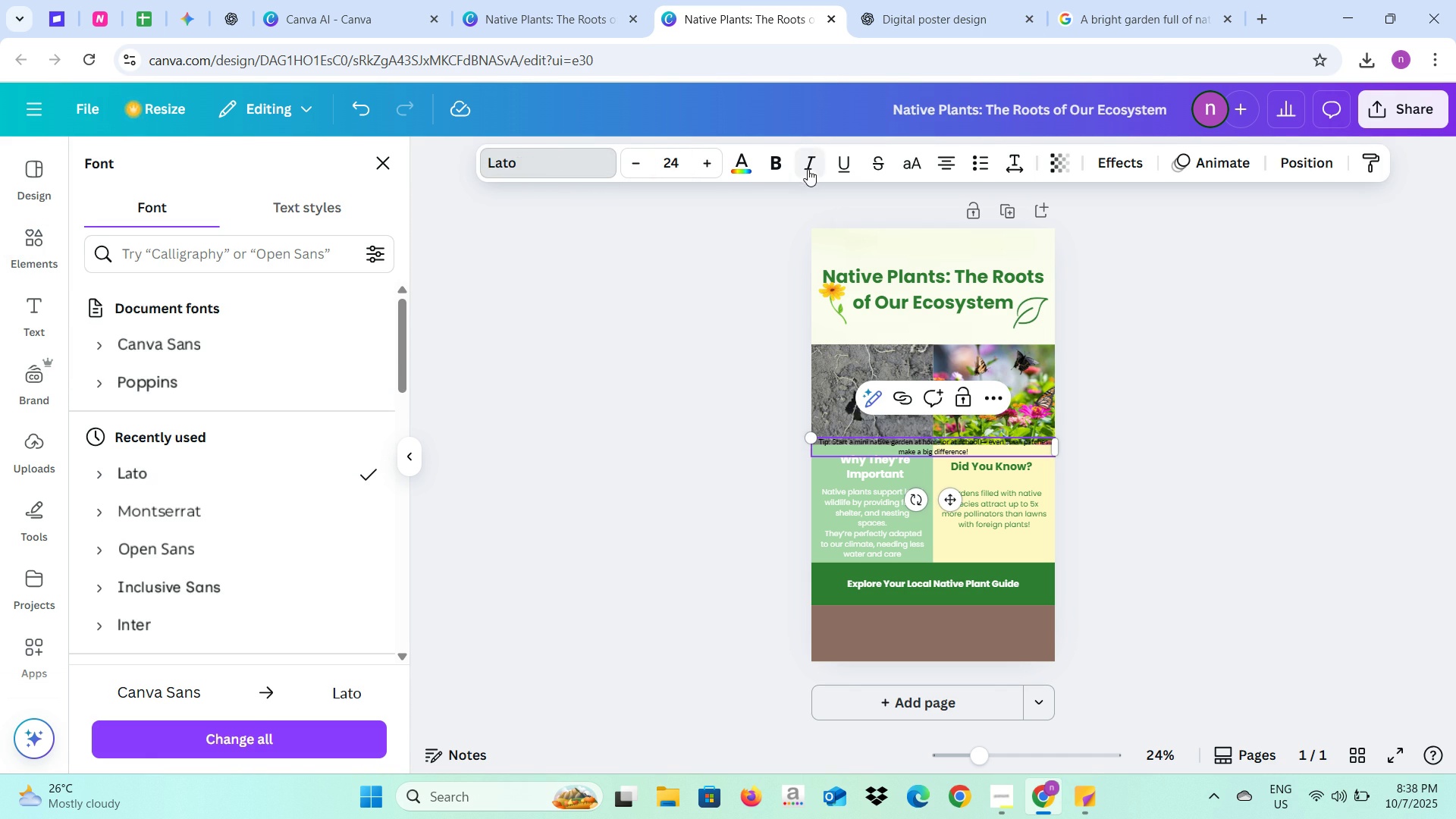 
left_click([739, 171])
 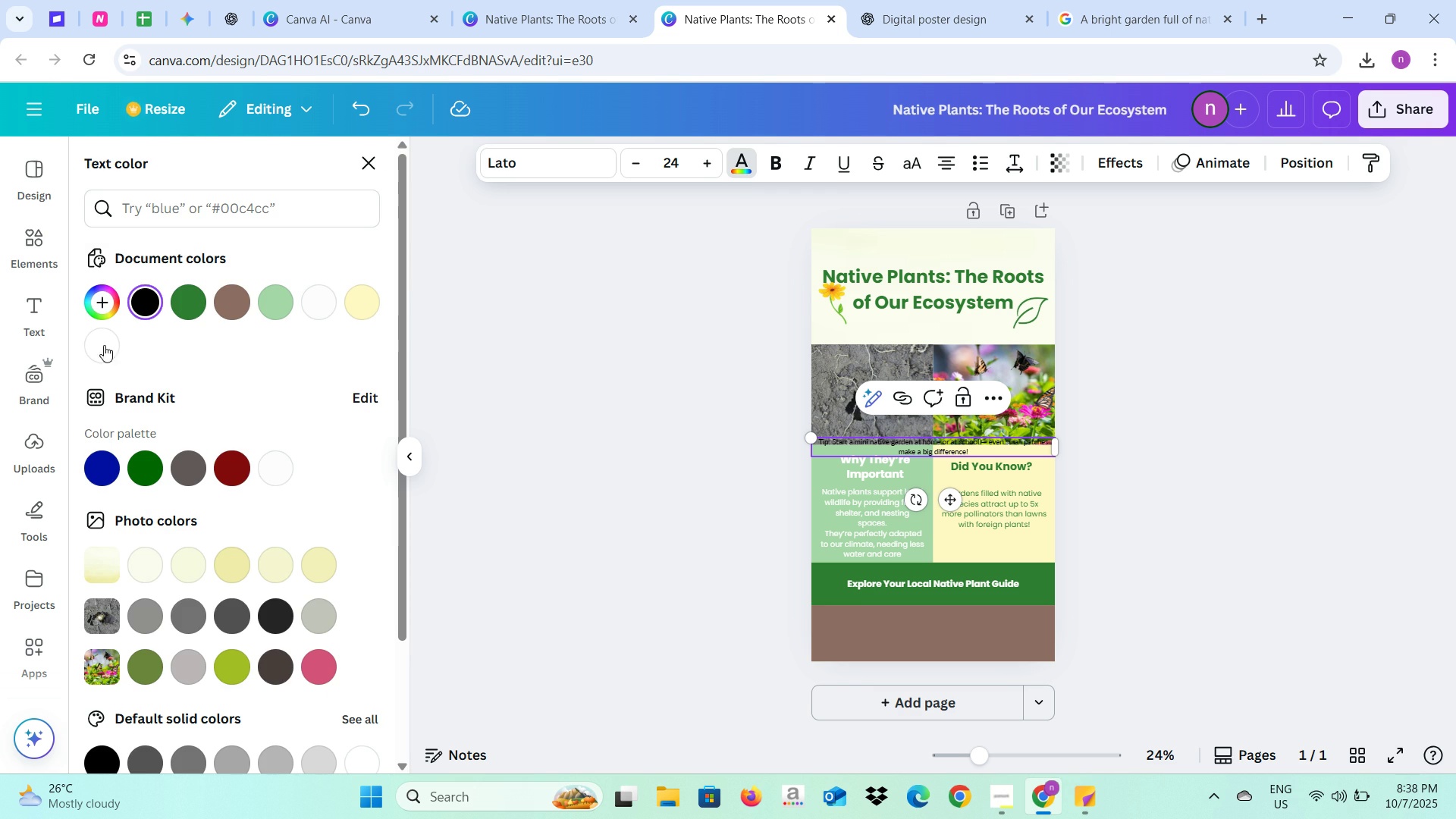 
left_click([104, 345])
 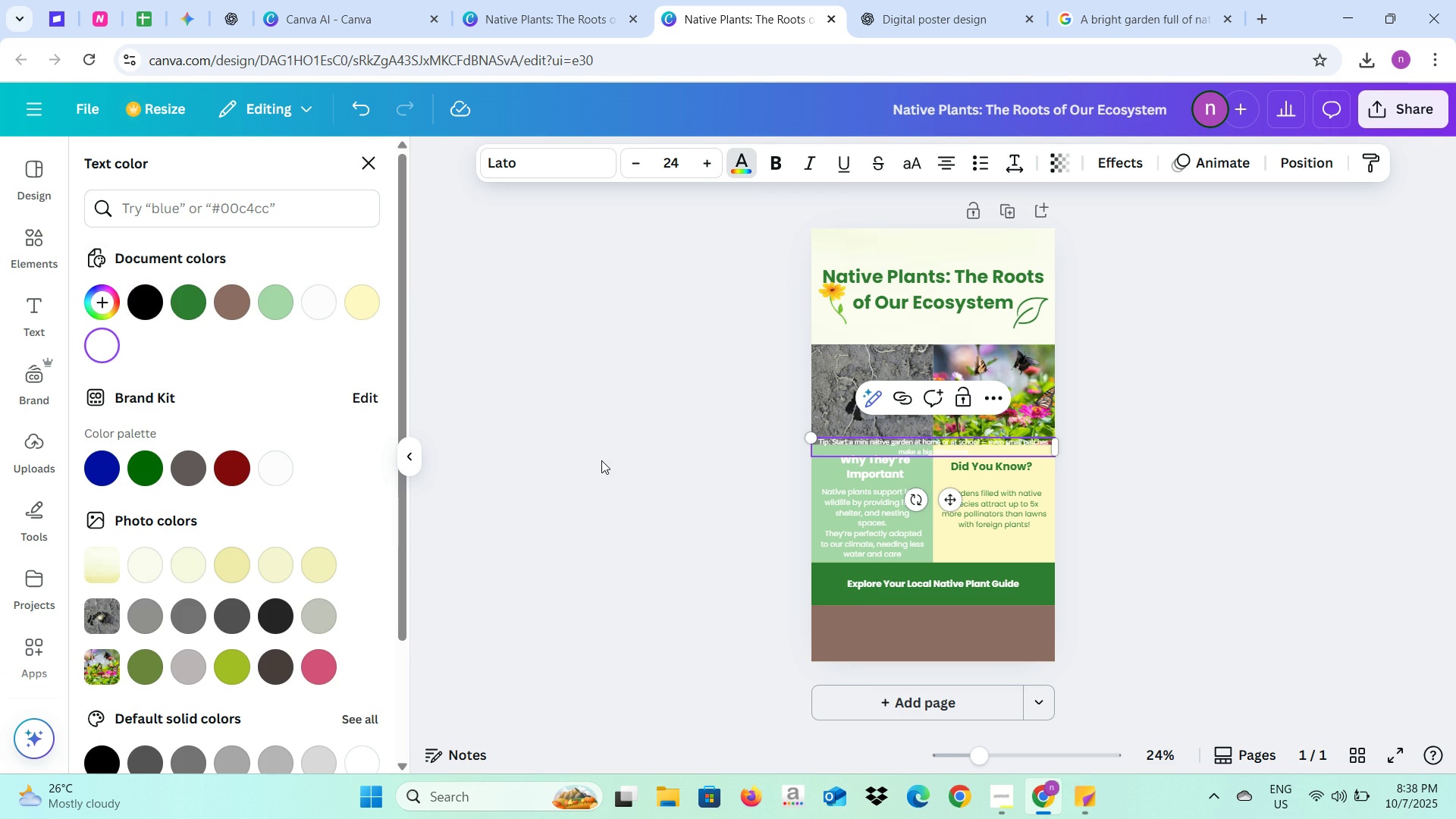 
left_click([601, 460])
 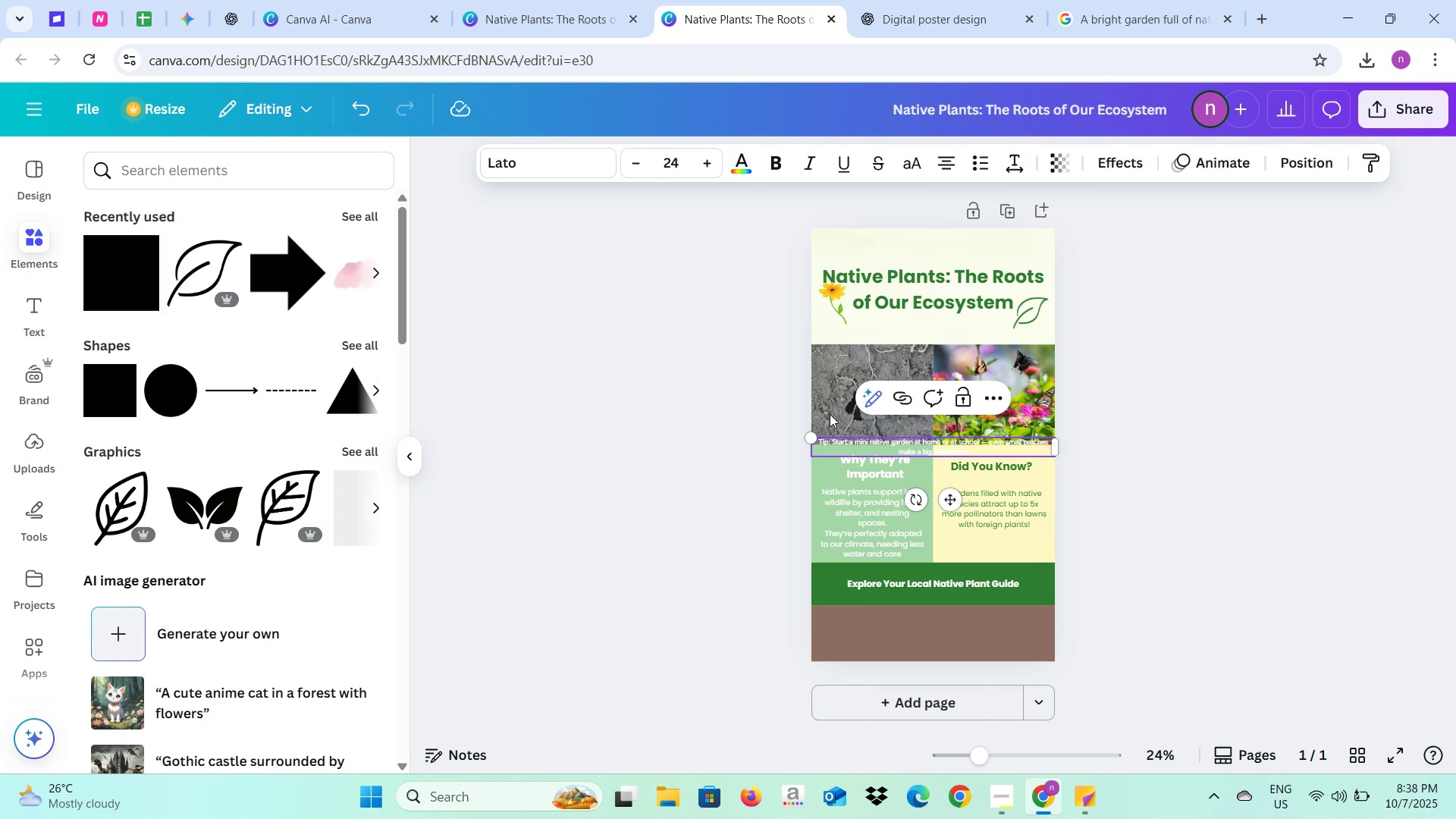 
left_click([650, 472])
 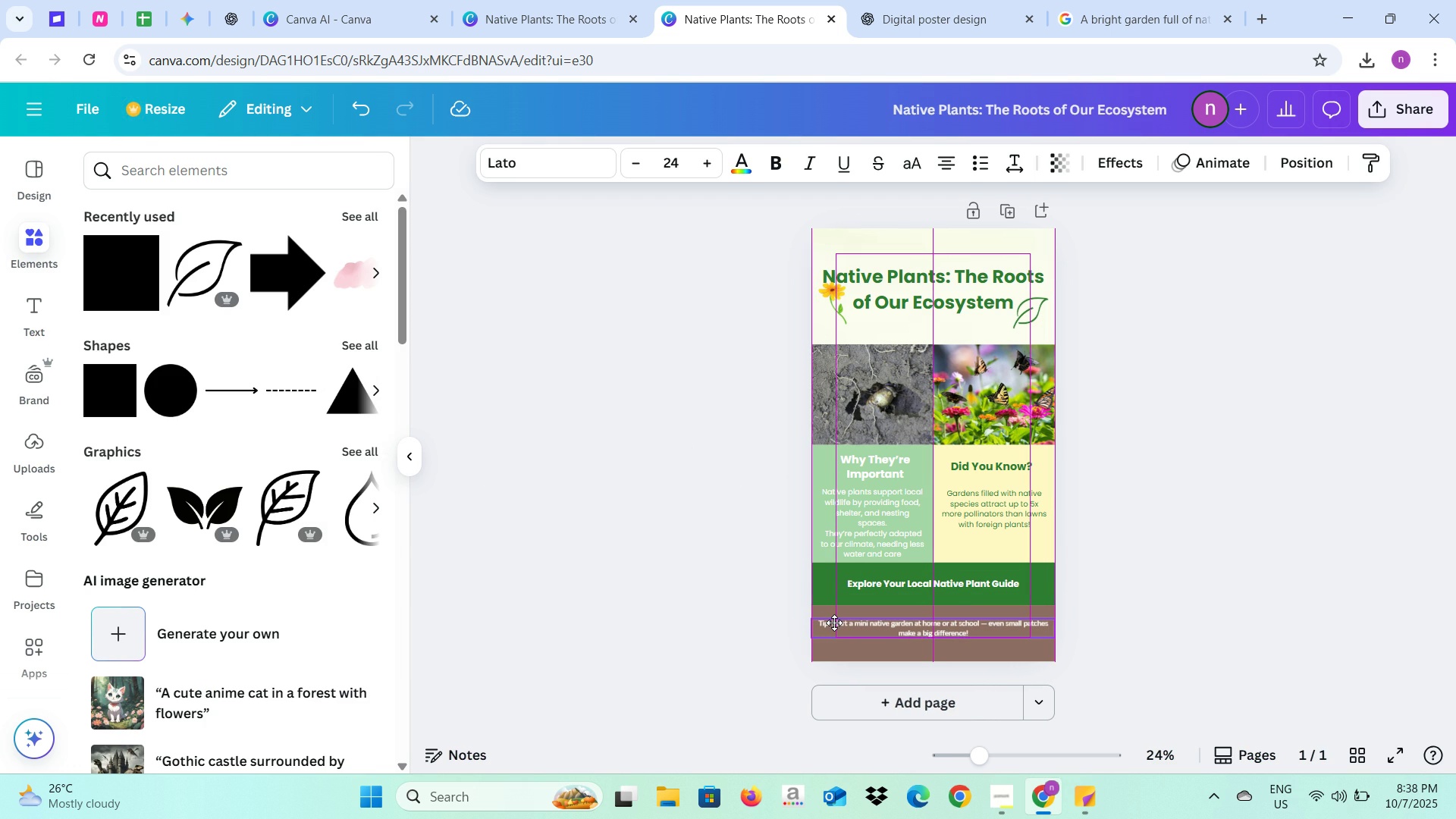 
wait(5.82)
 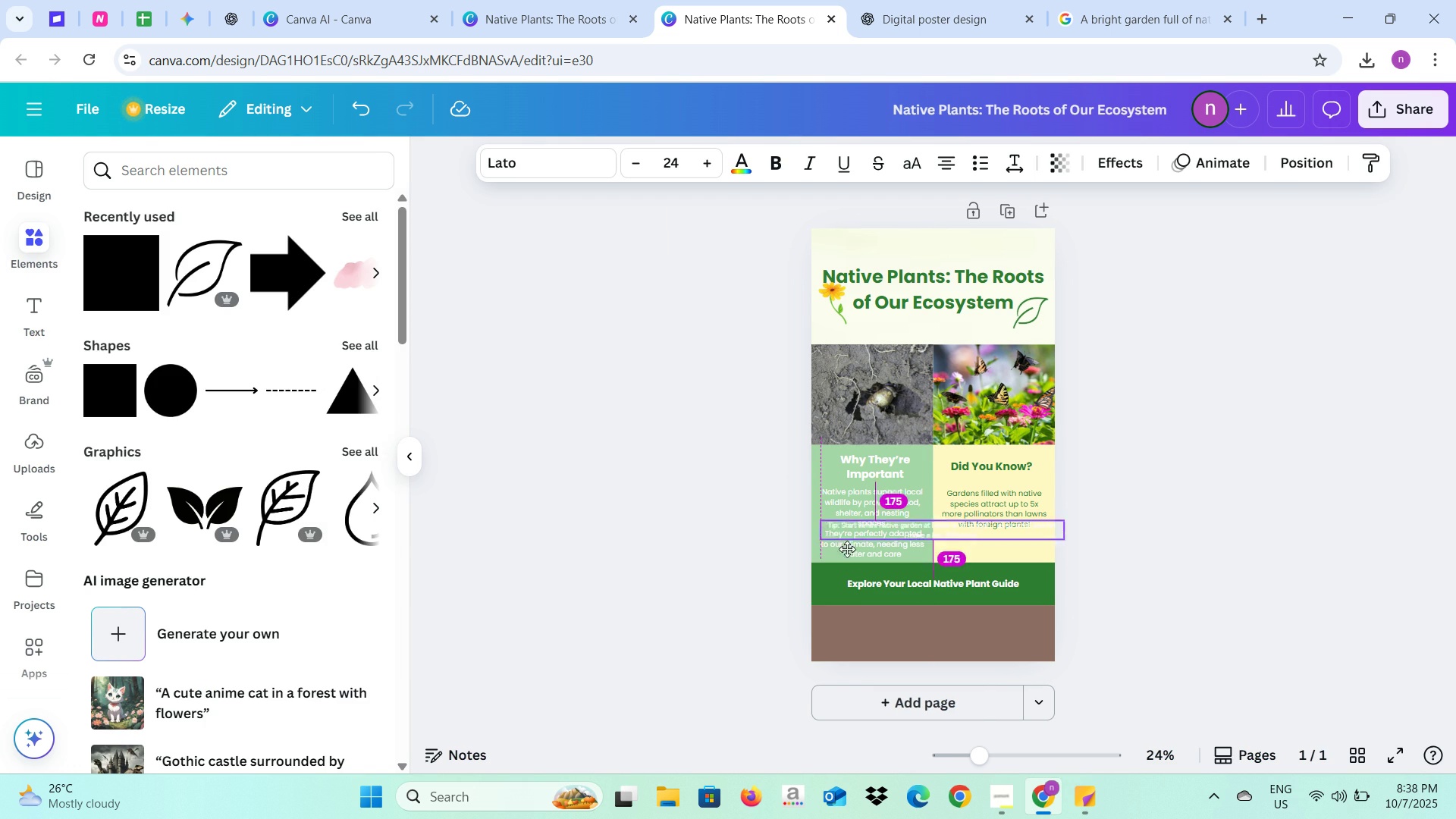 
left_click([725, 617])
 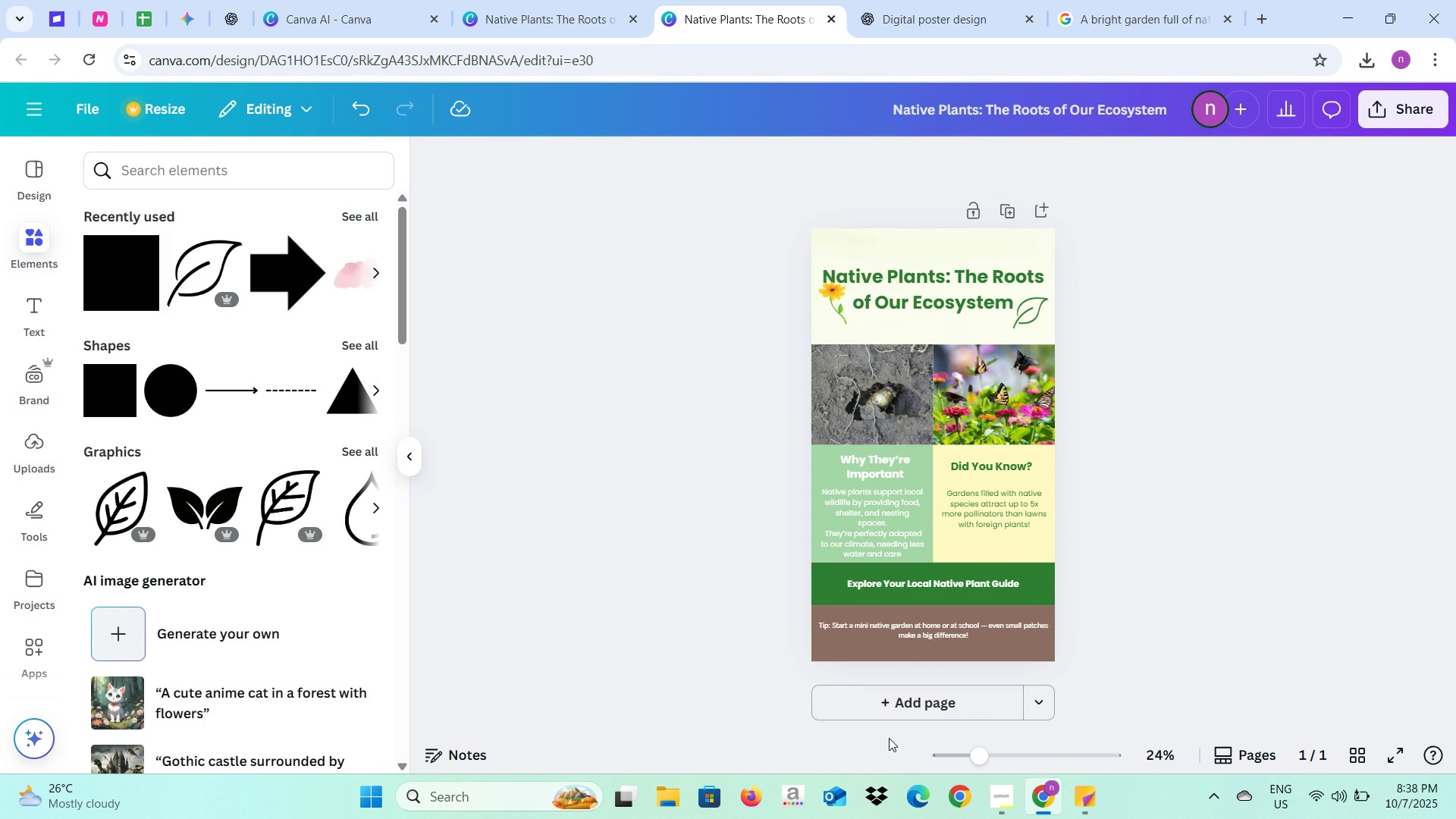 
left_click([892, 713])
 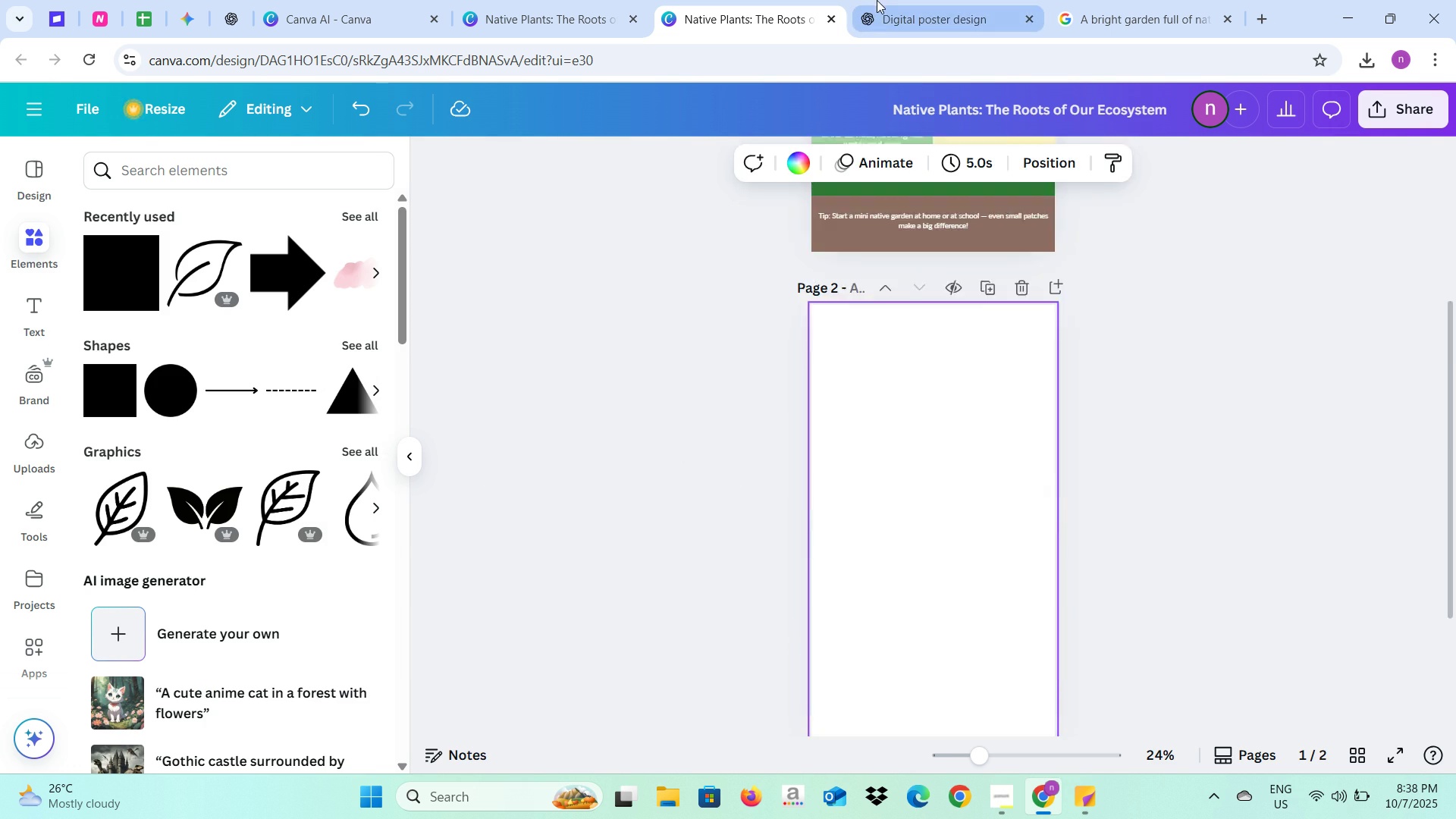 
left_click([883, 5])
 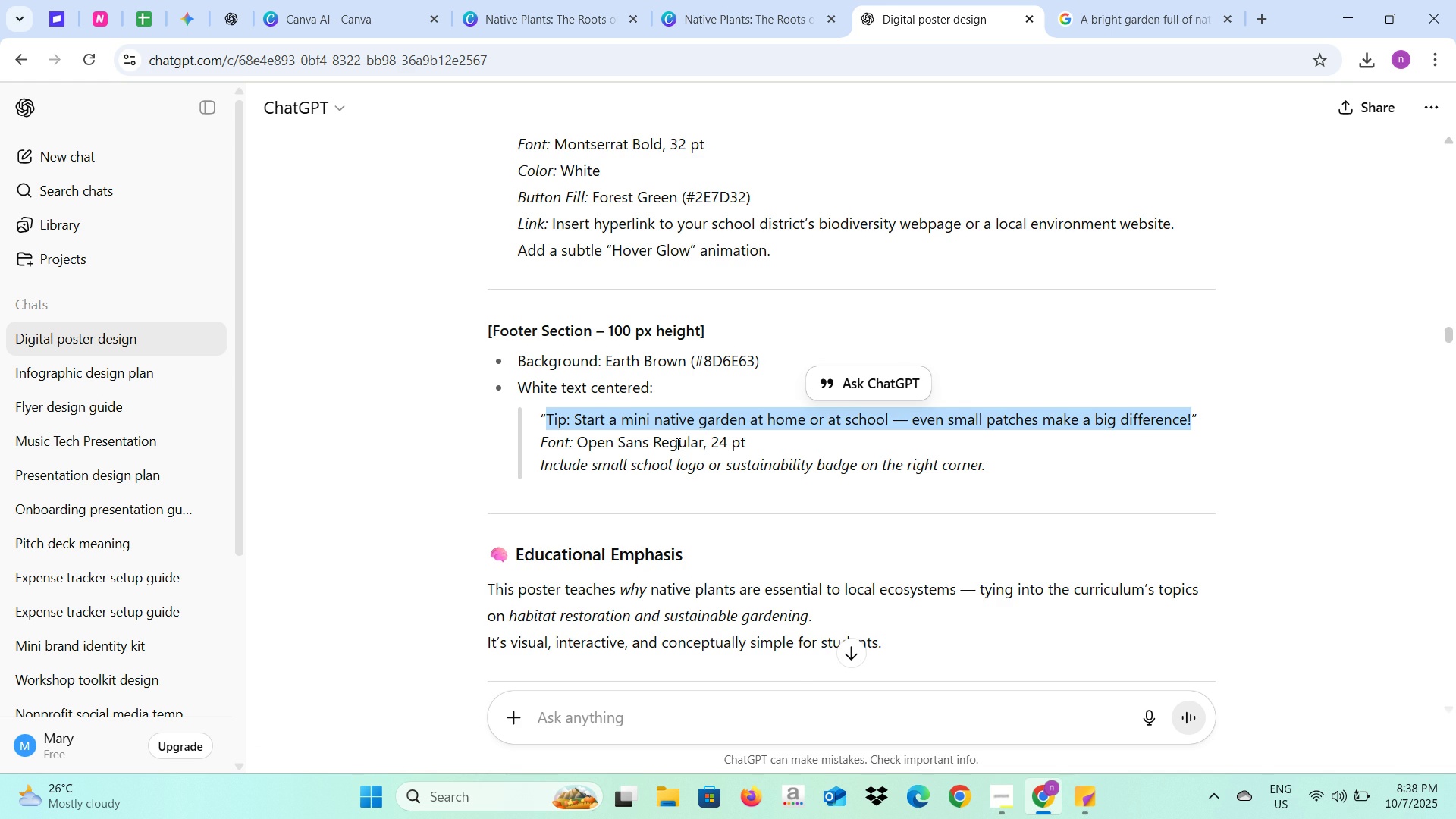 
scroll: coordinate [650, 456], scroll_direction: down, amount: 10.0
 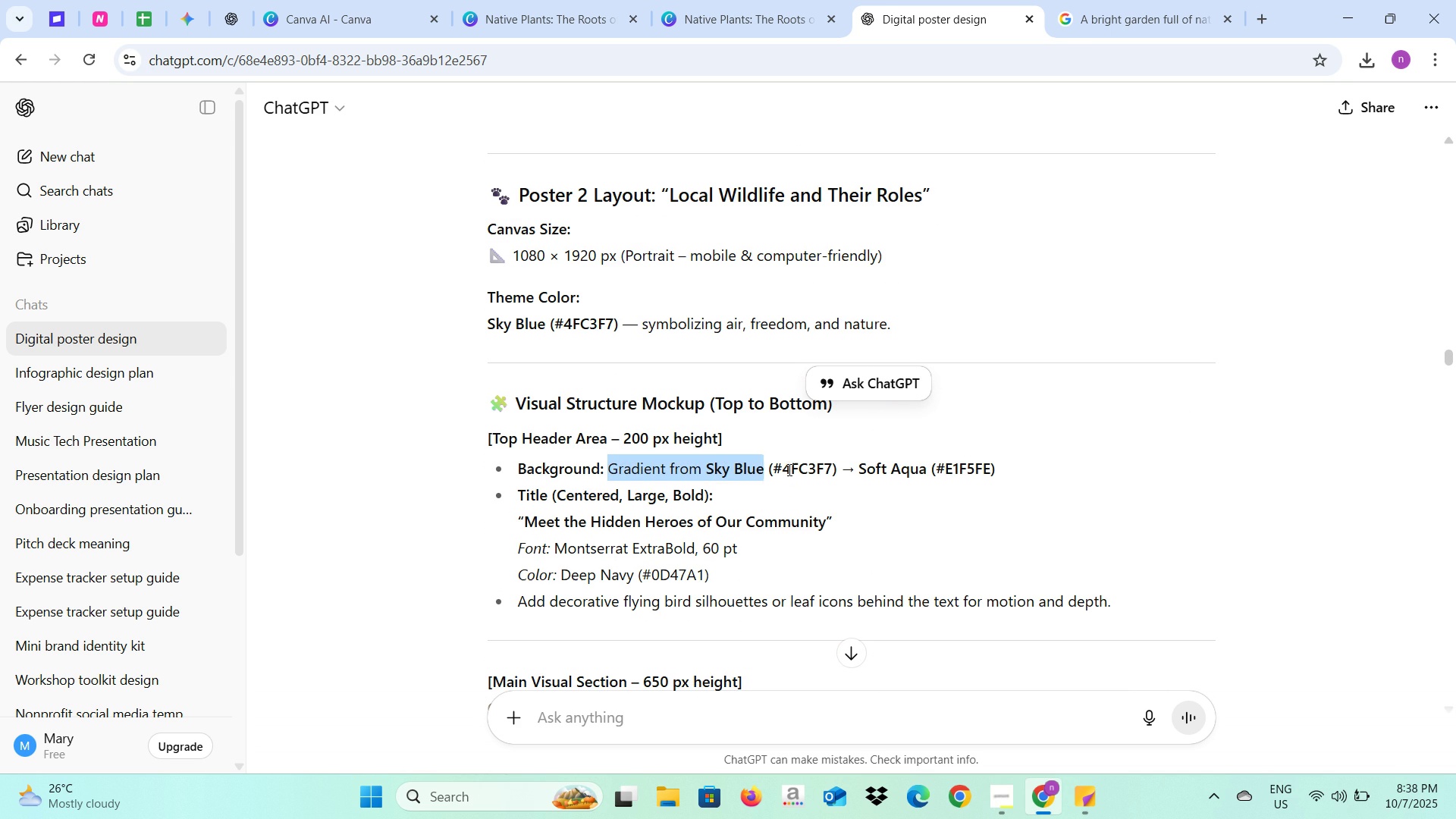 
wait(5.62)
 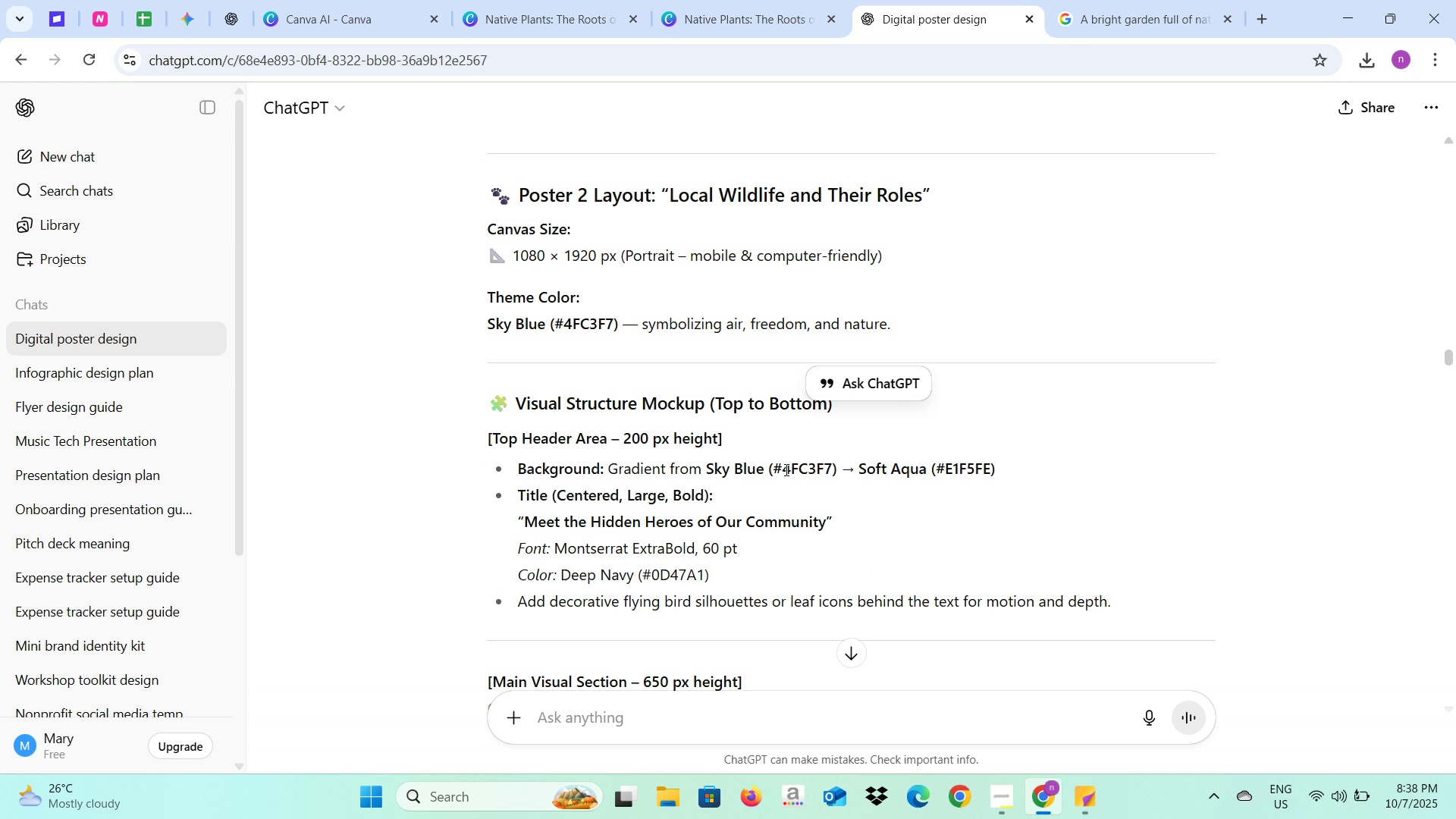 
key(Control+C)
 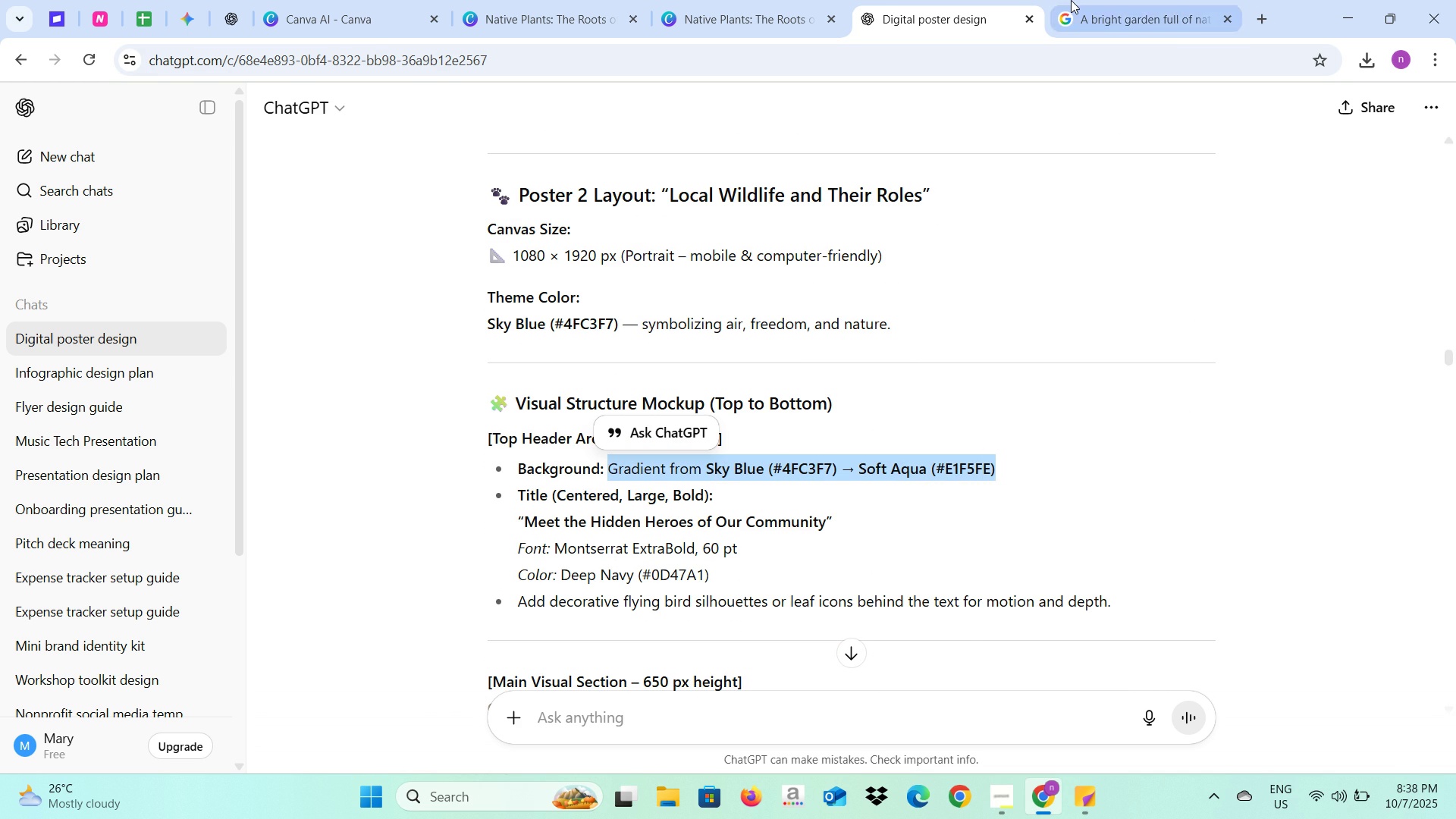 
left_click([1071, 0])
 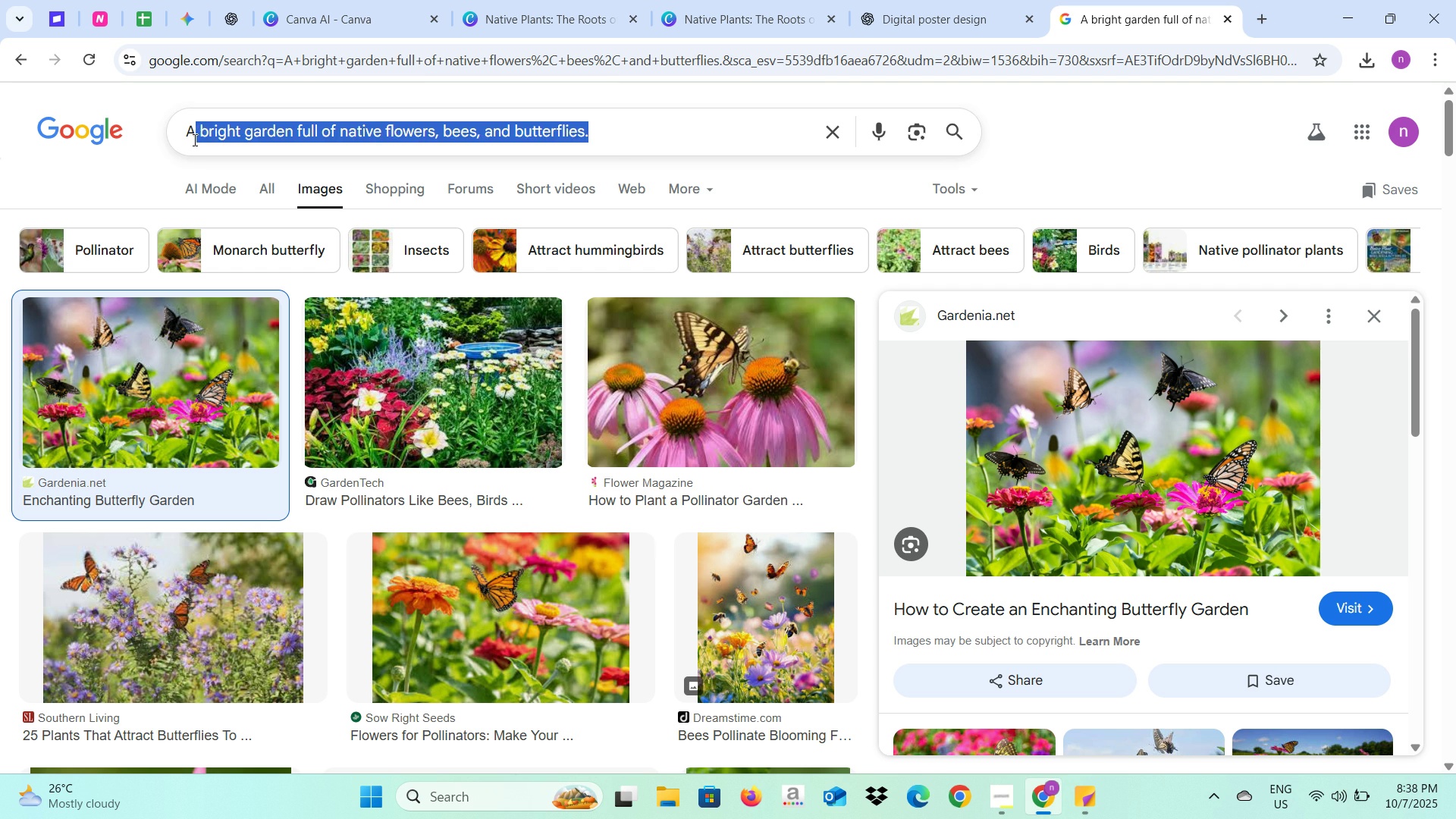 
key(Control+V)
 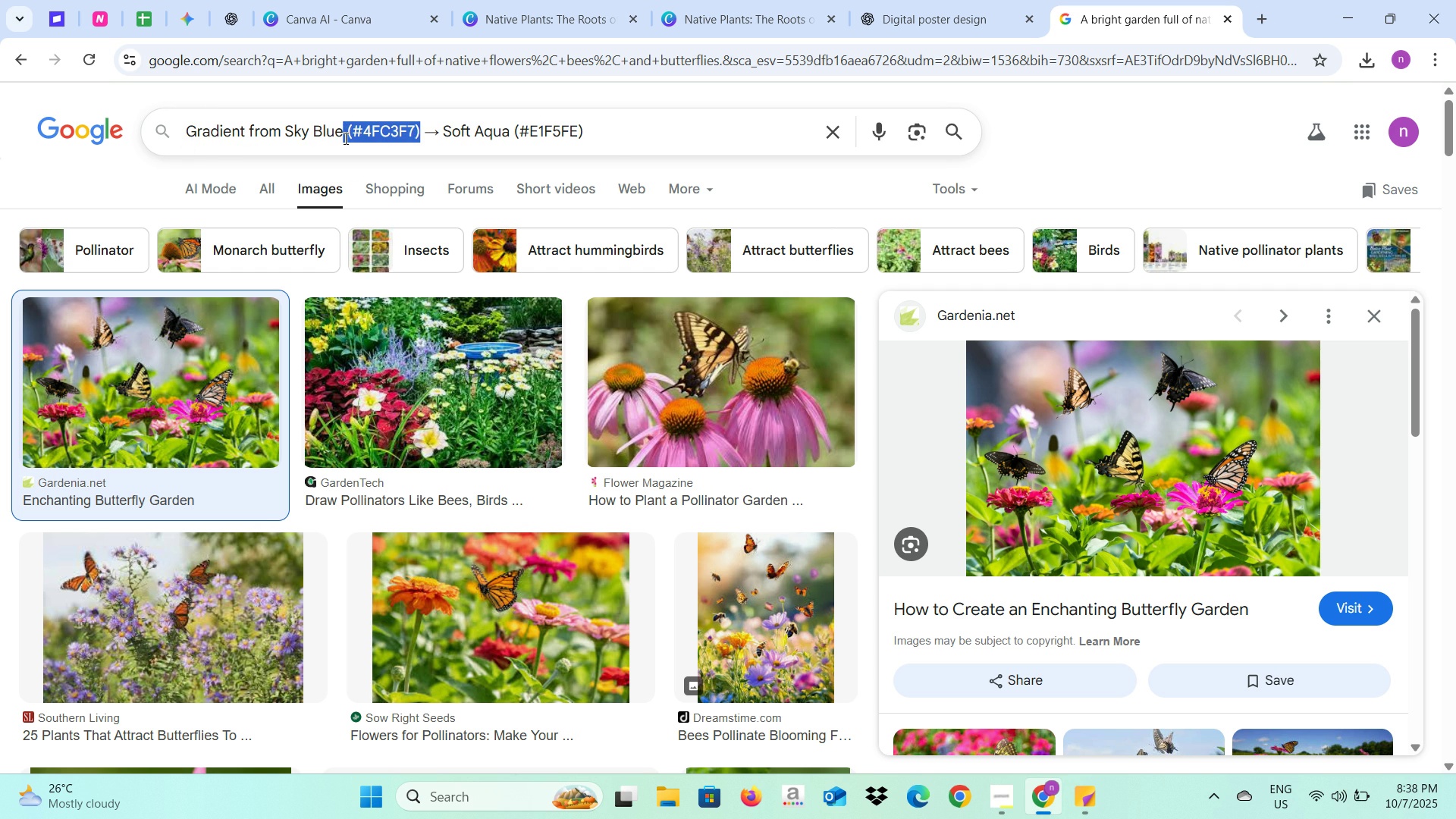 
key(Backspace)
 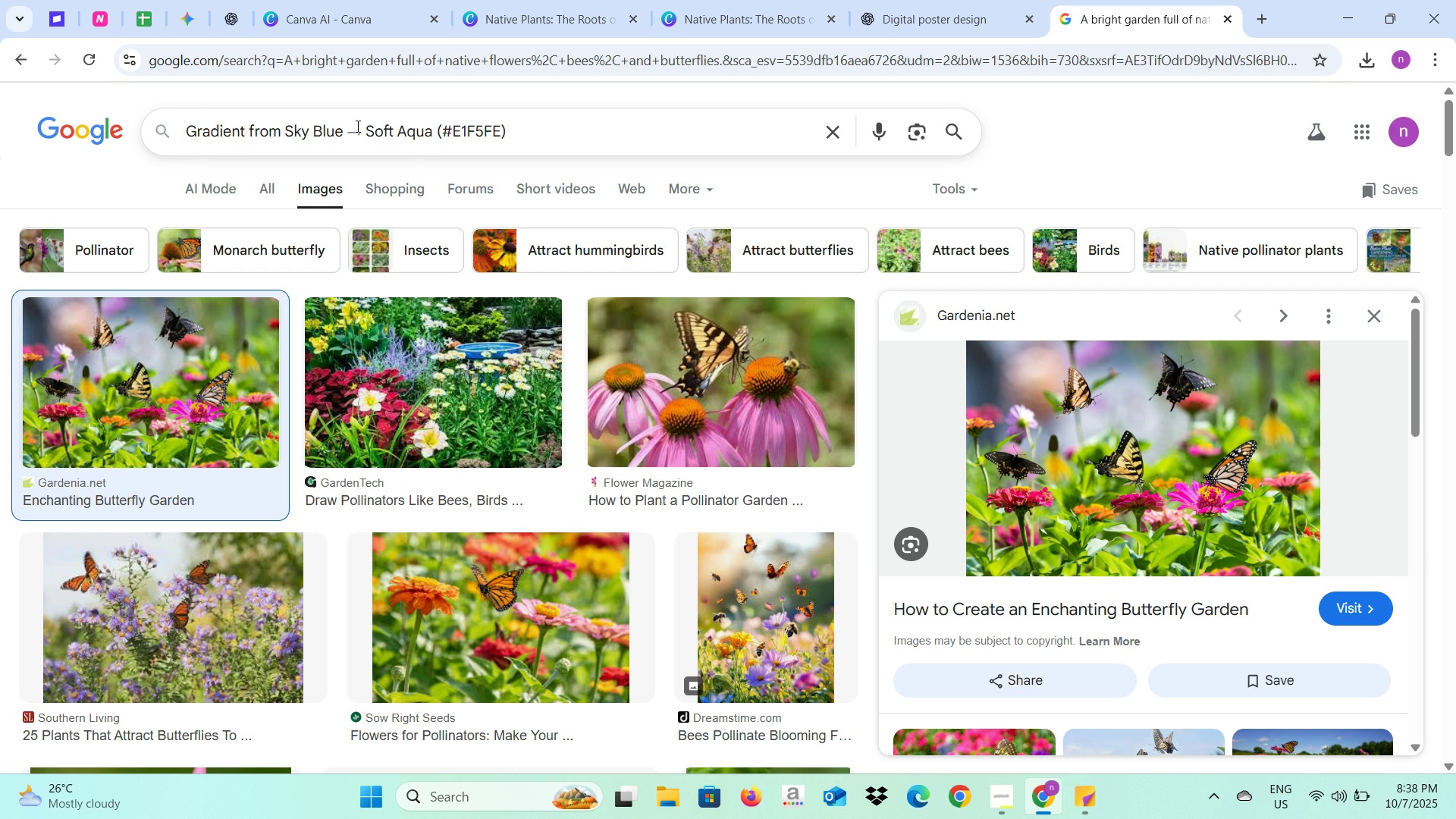 
left_click([359, 130])
 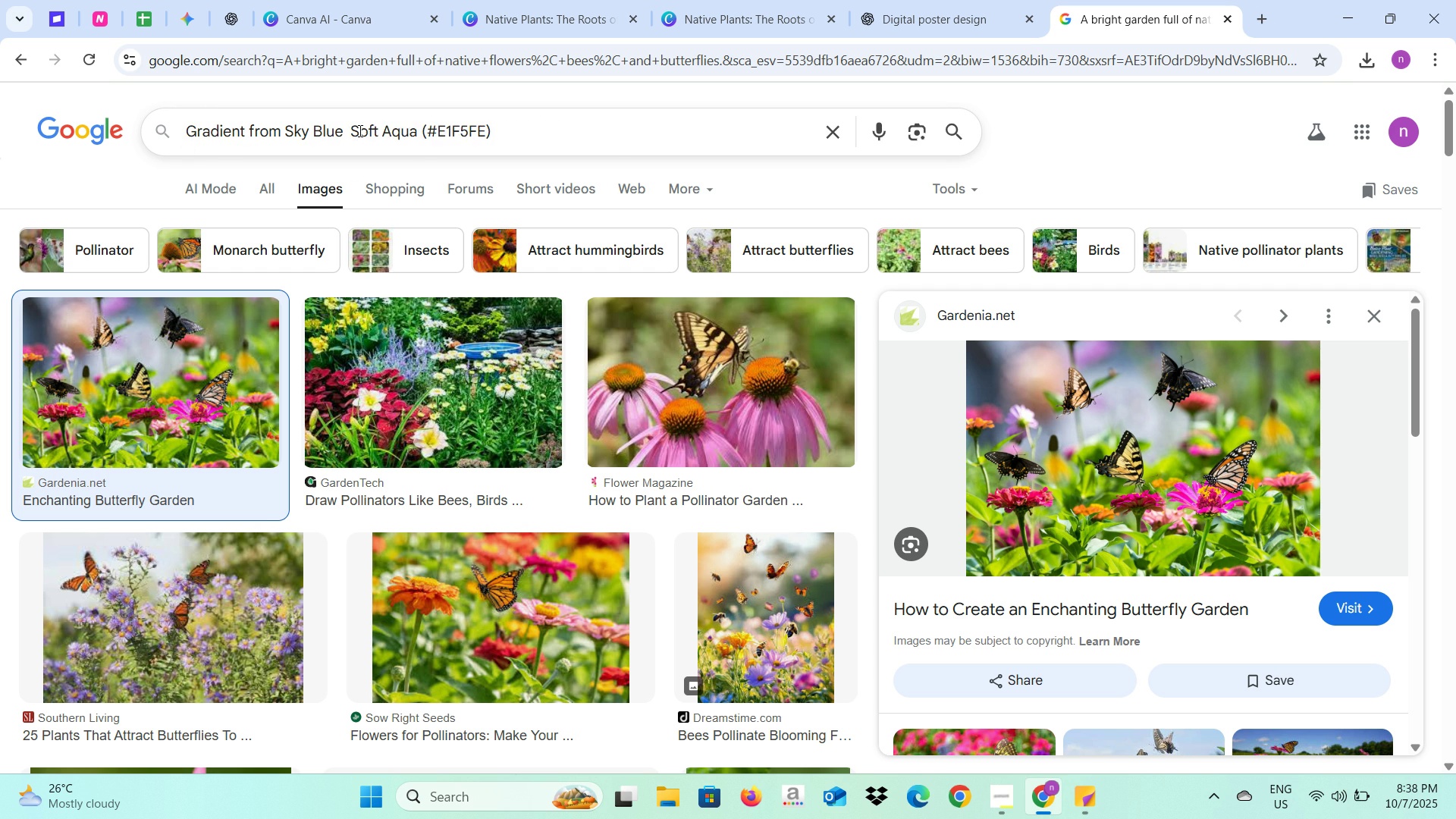 
key(Backspace)
type(to)
 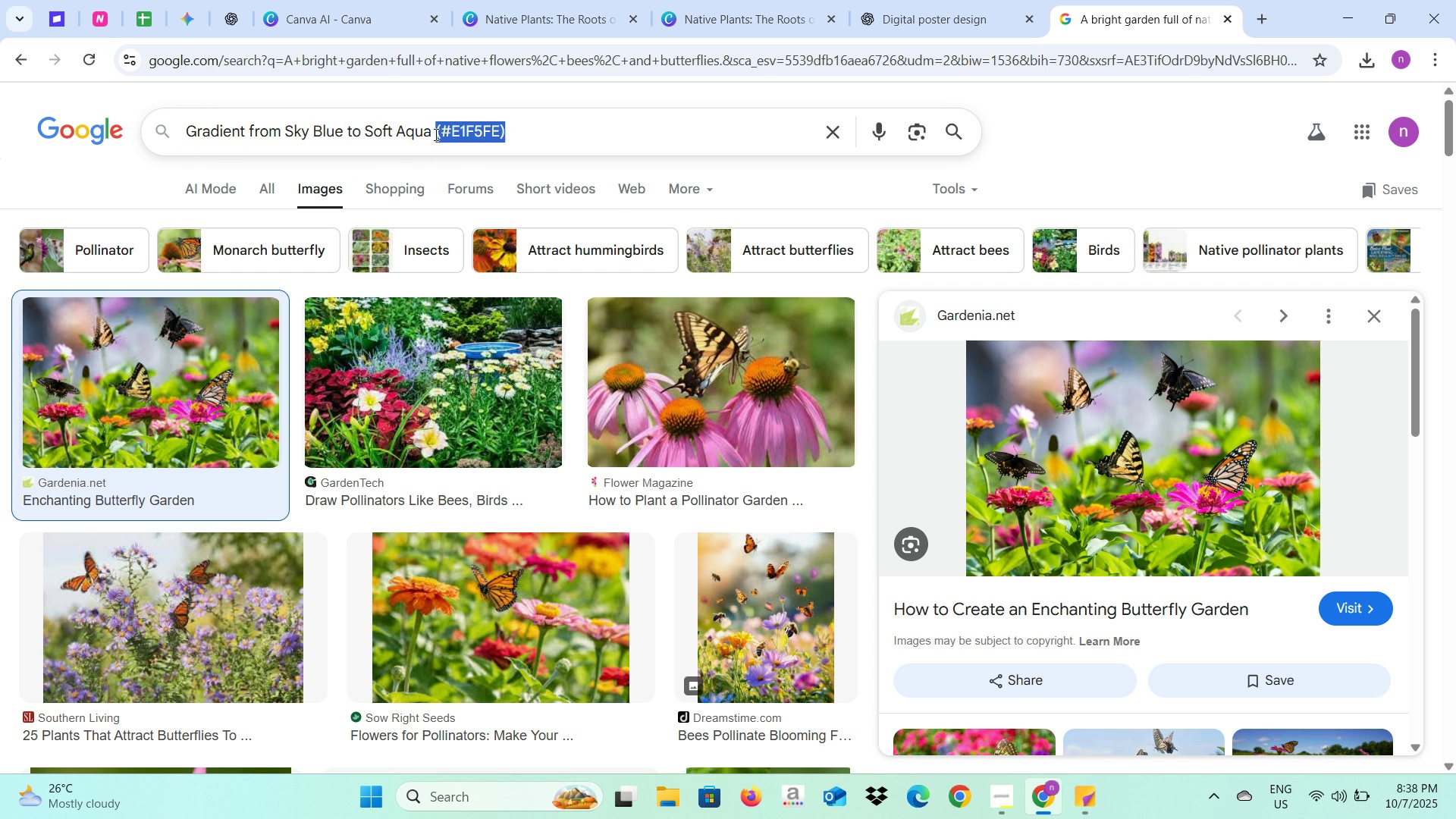 
key(Backspace)
 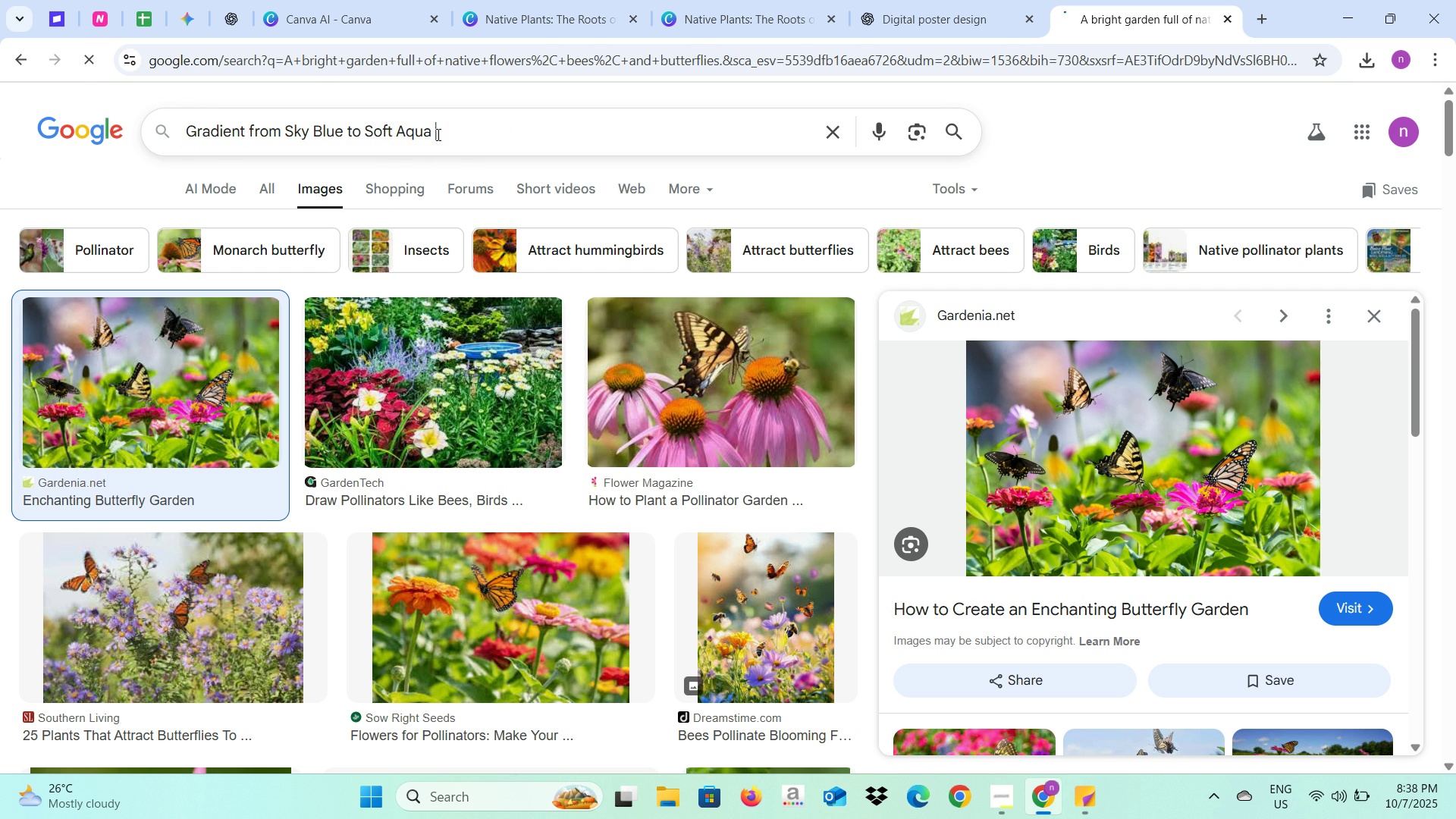 
key(Enter)
 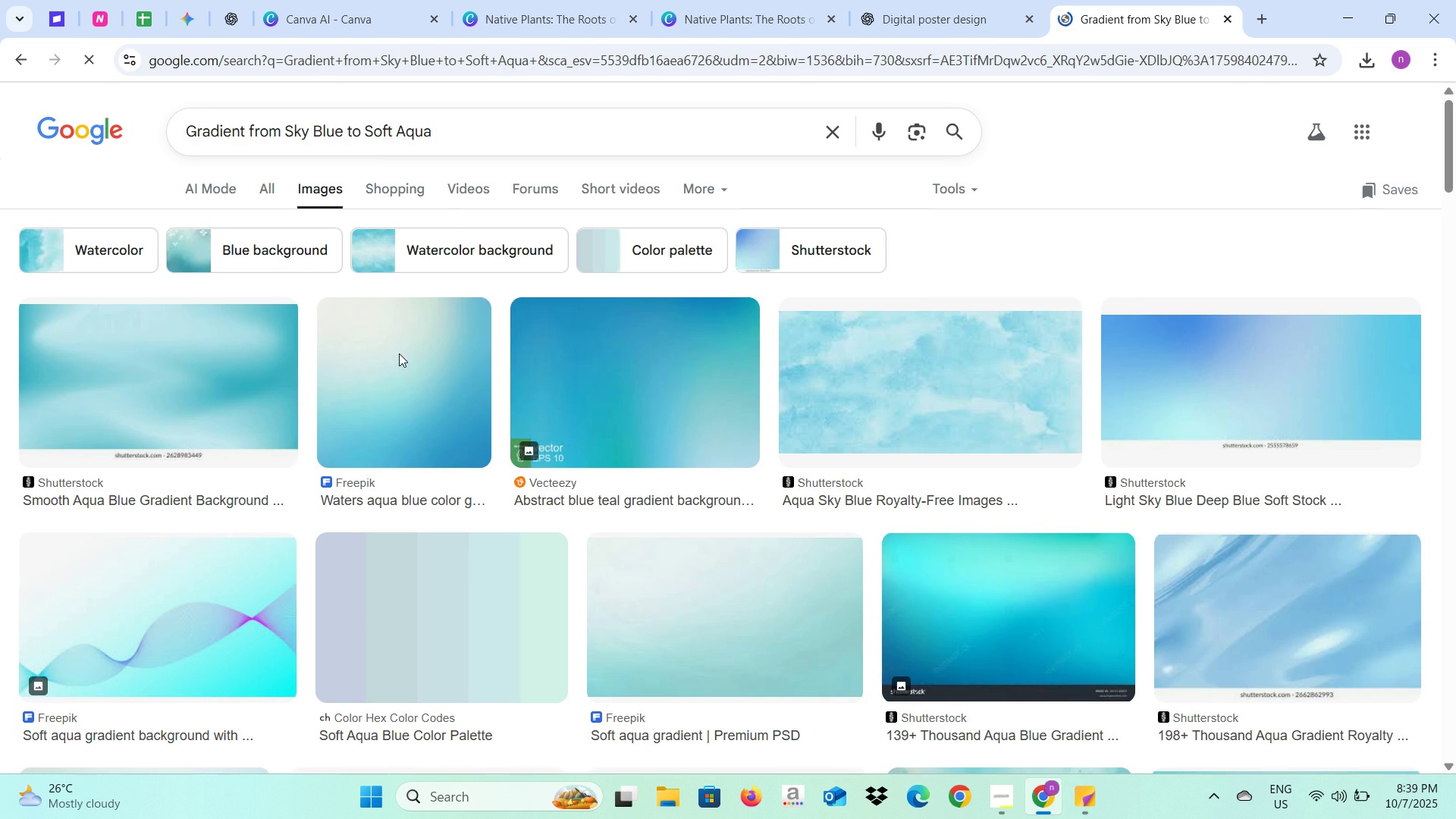 
mouse_move([692, 383])
 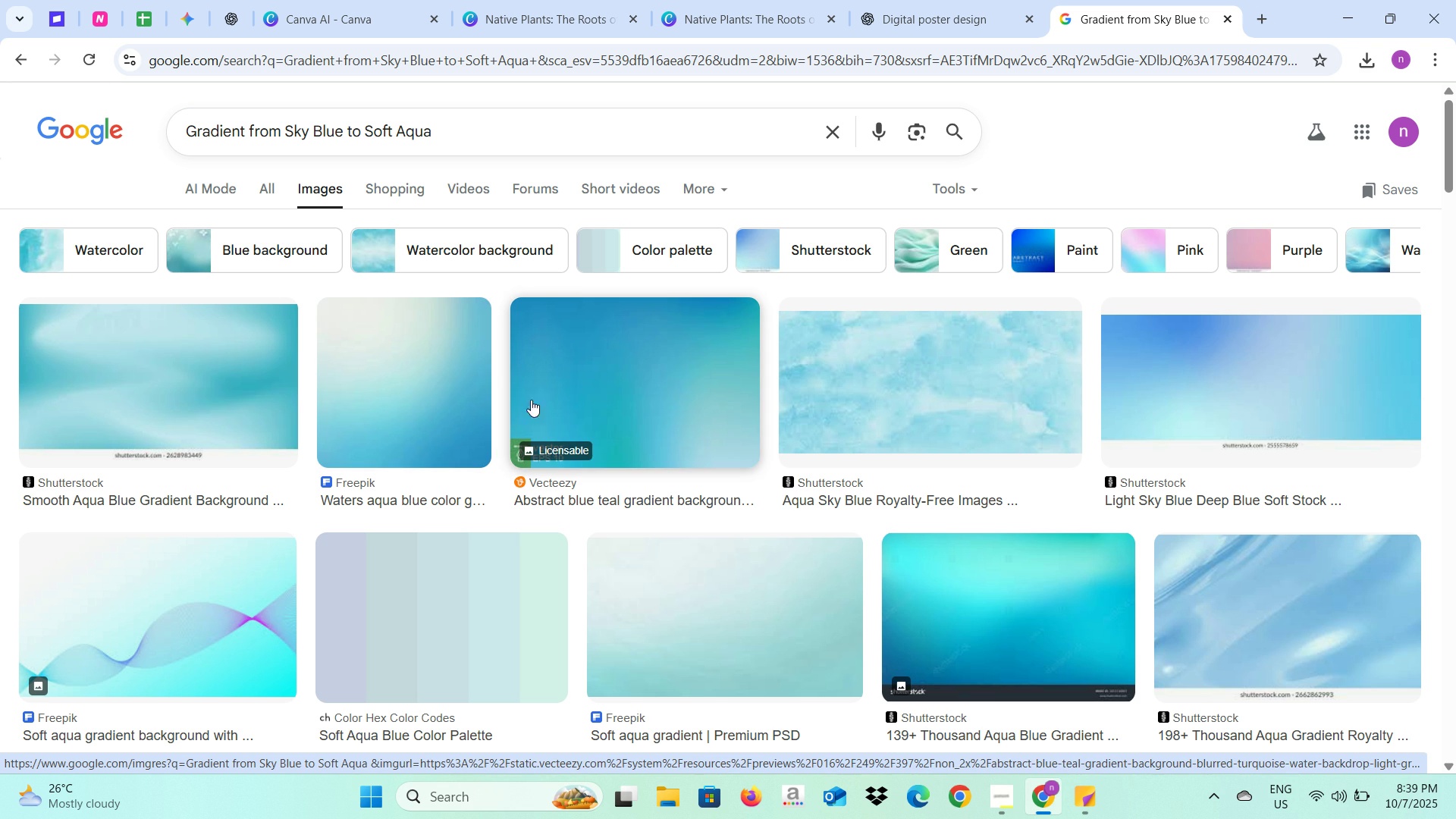 
wait(5.63)
 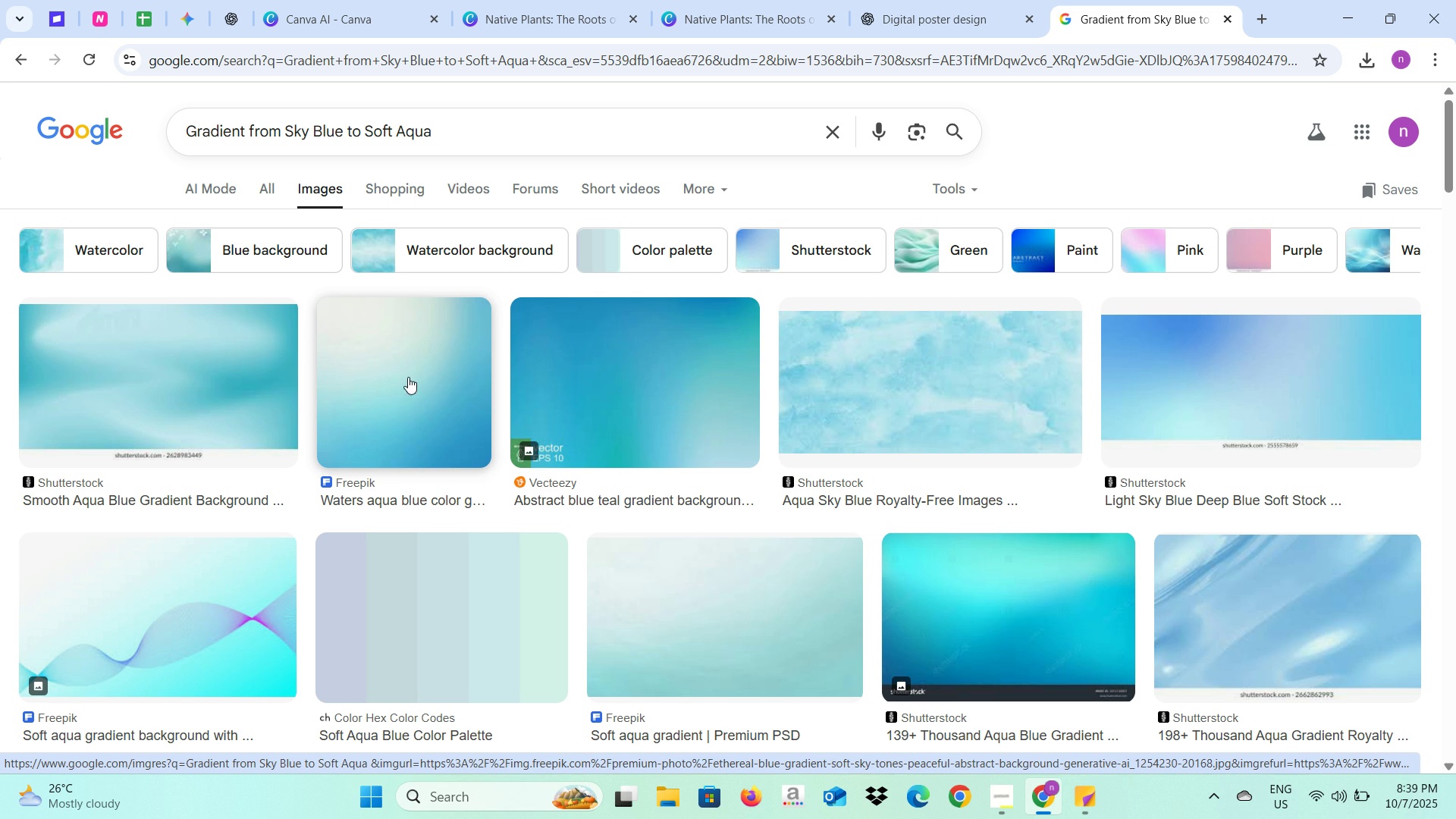 
scroll: coordinate [563, 435], scroll_direction: down, amount: 3.0
 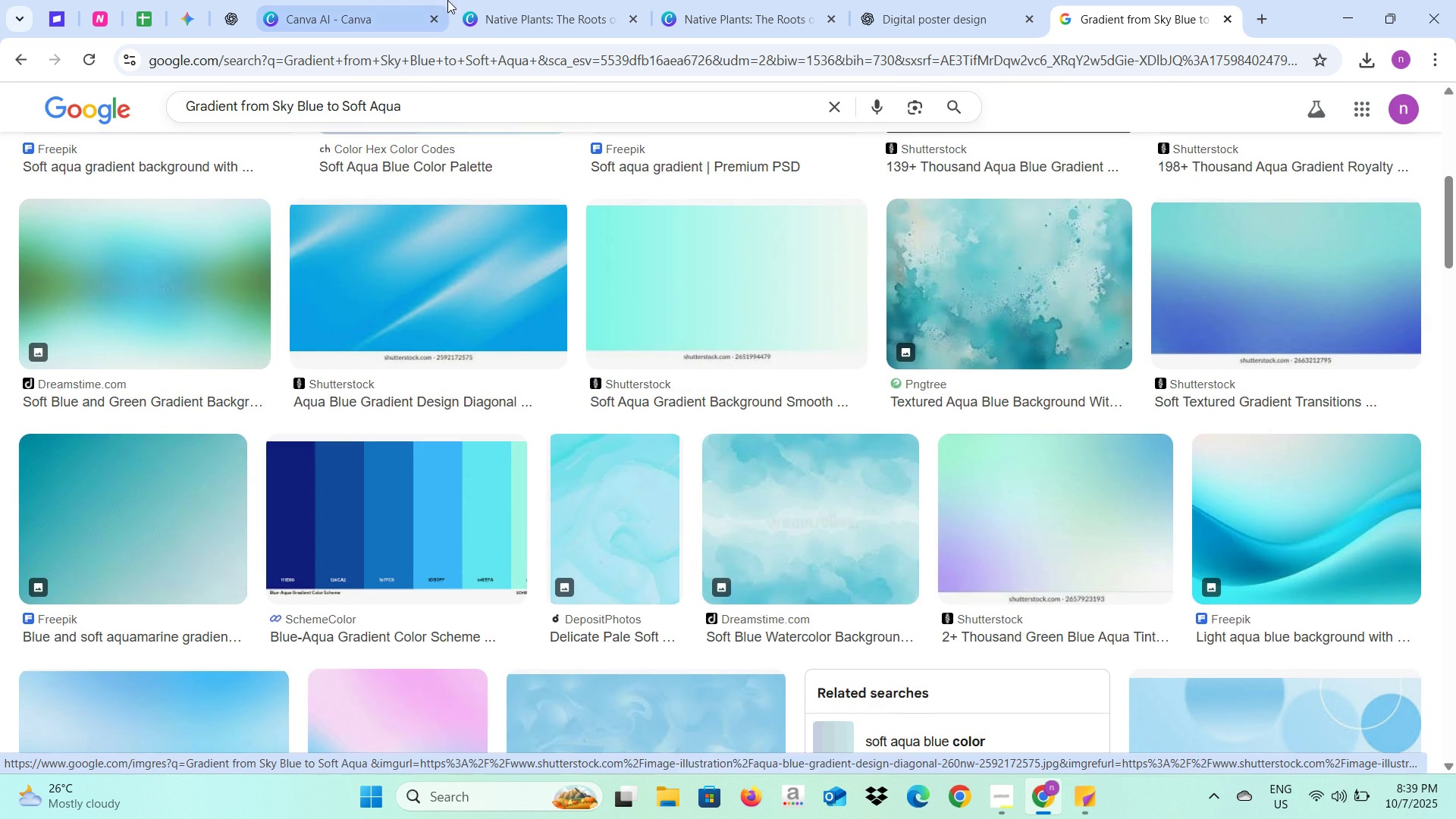 
left_click([357, 0])
 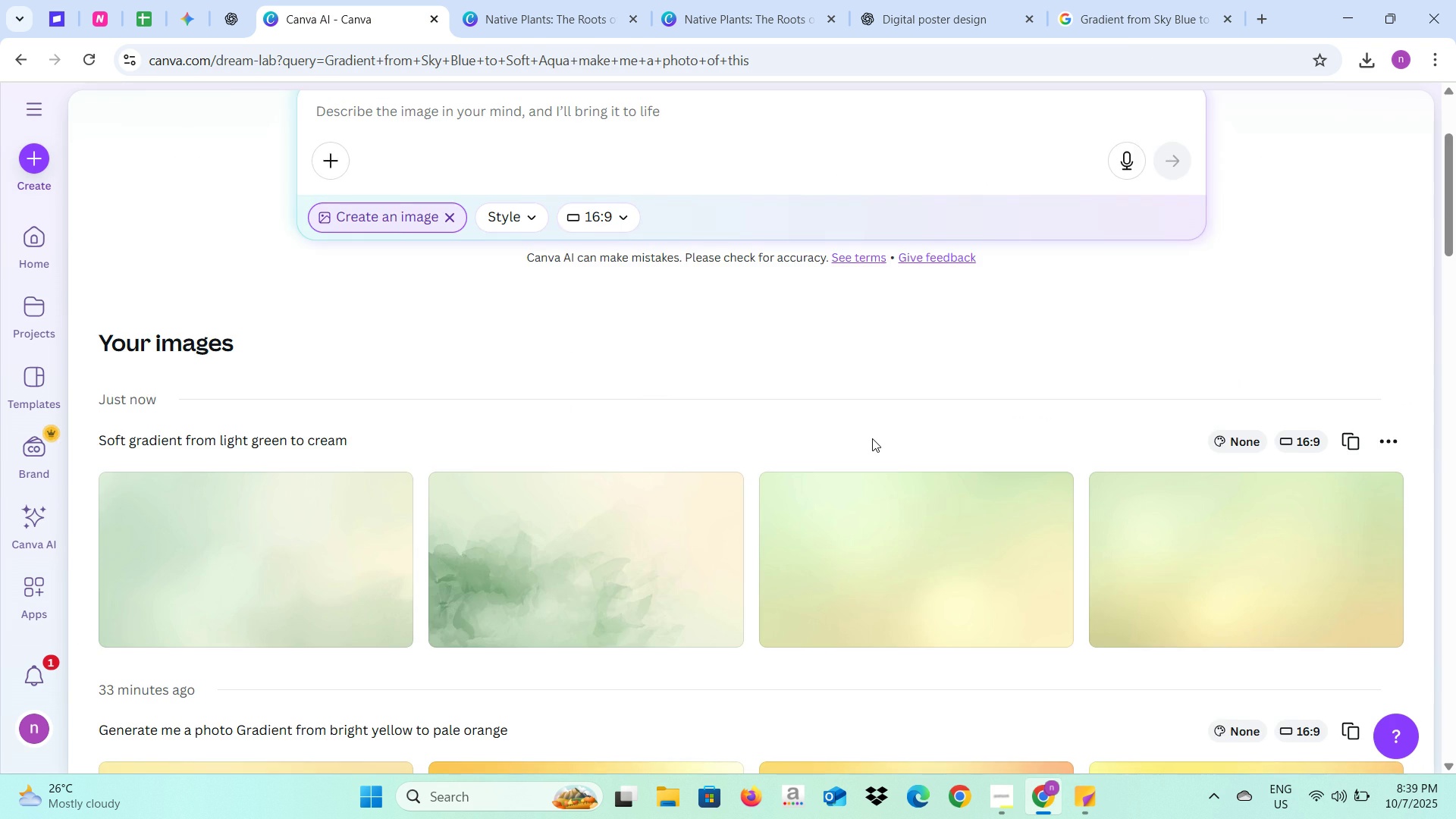 
scroll: coordinate [872, 438], scroll_direction: down, amount: 8.0
 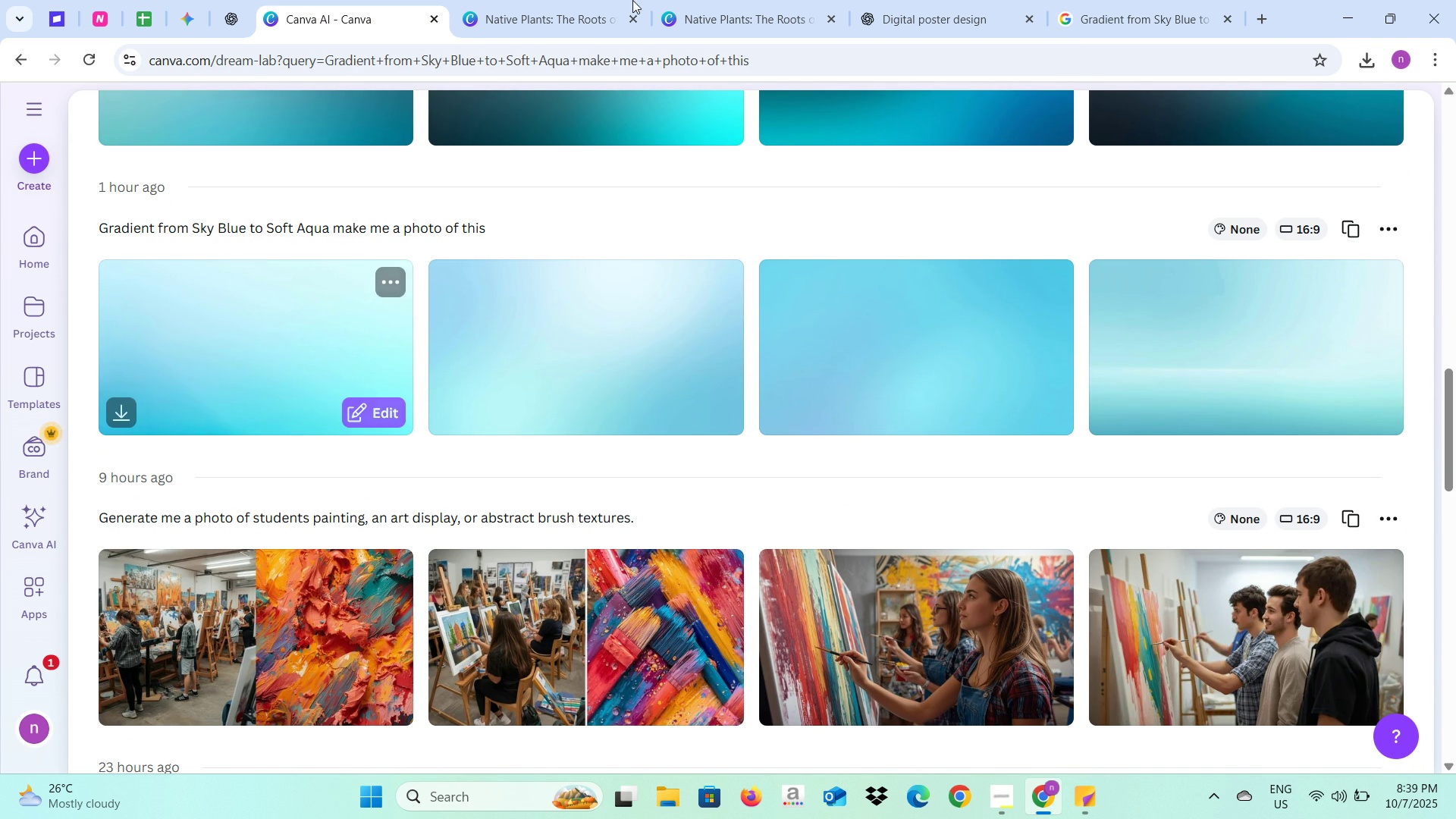 
left_click([780, 4])
 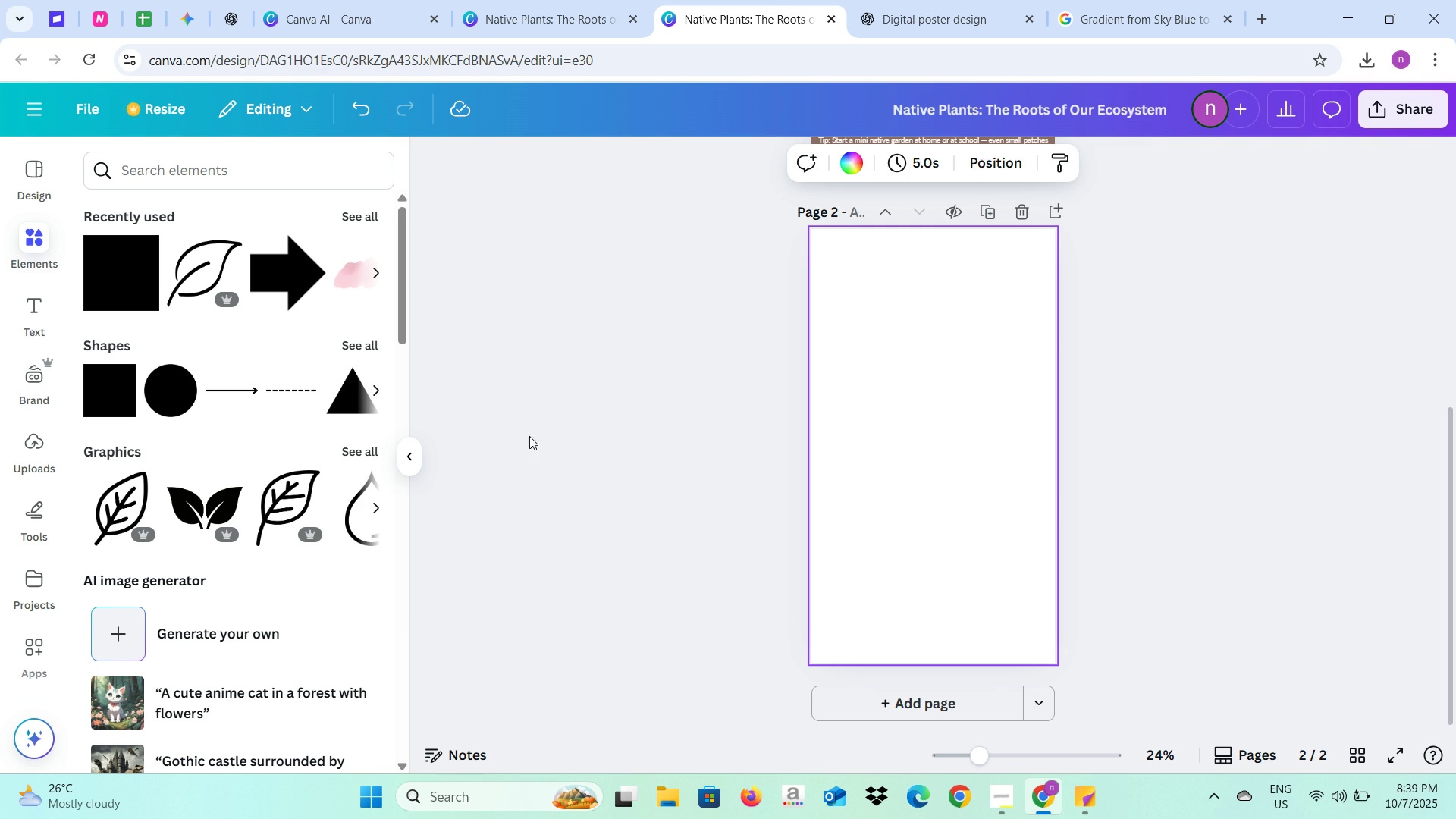 
left_click([553, 432])
 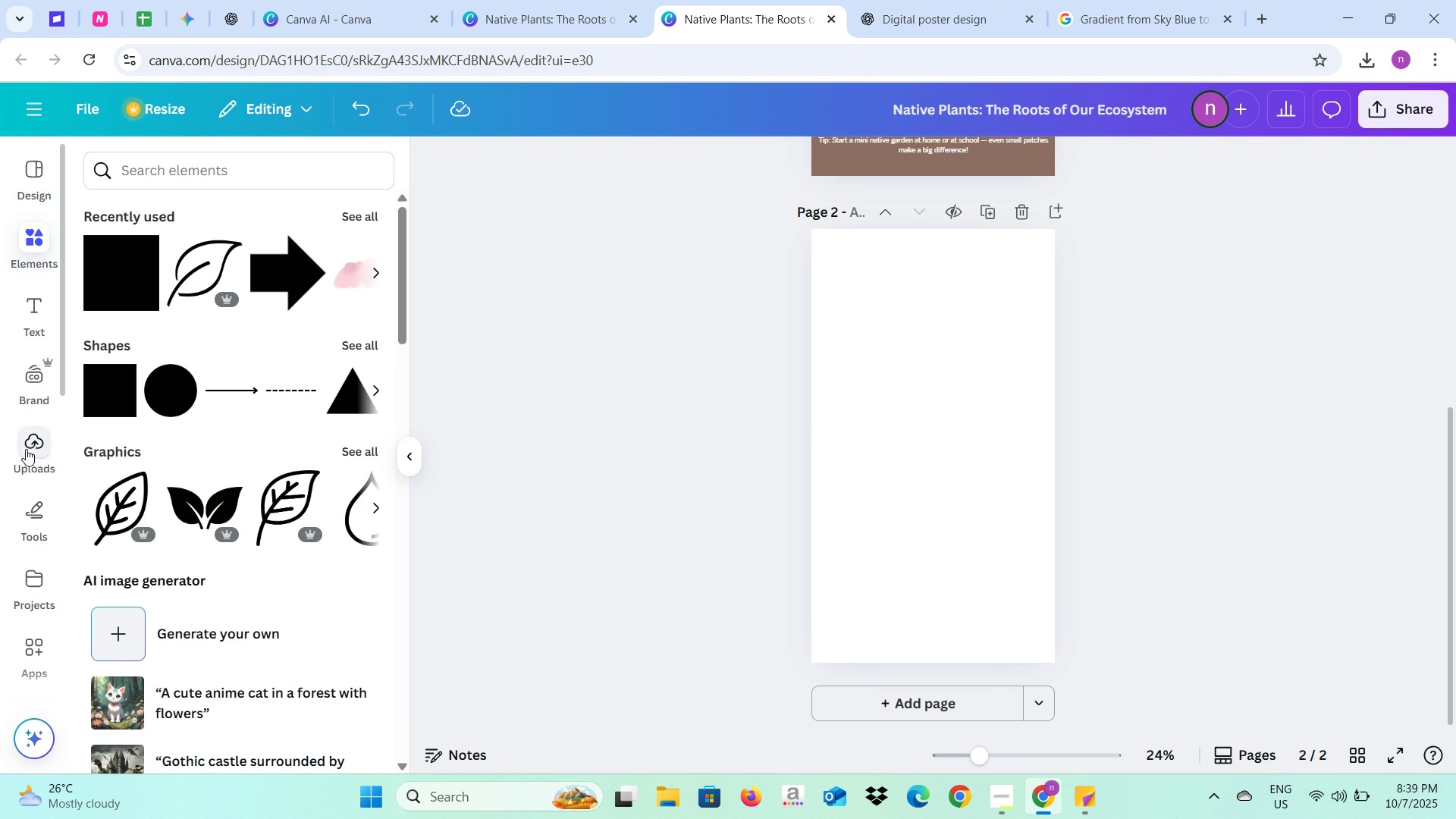 
left_click([26, 449])
 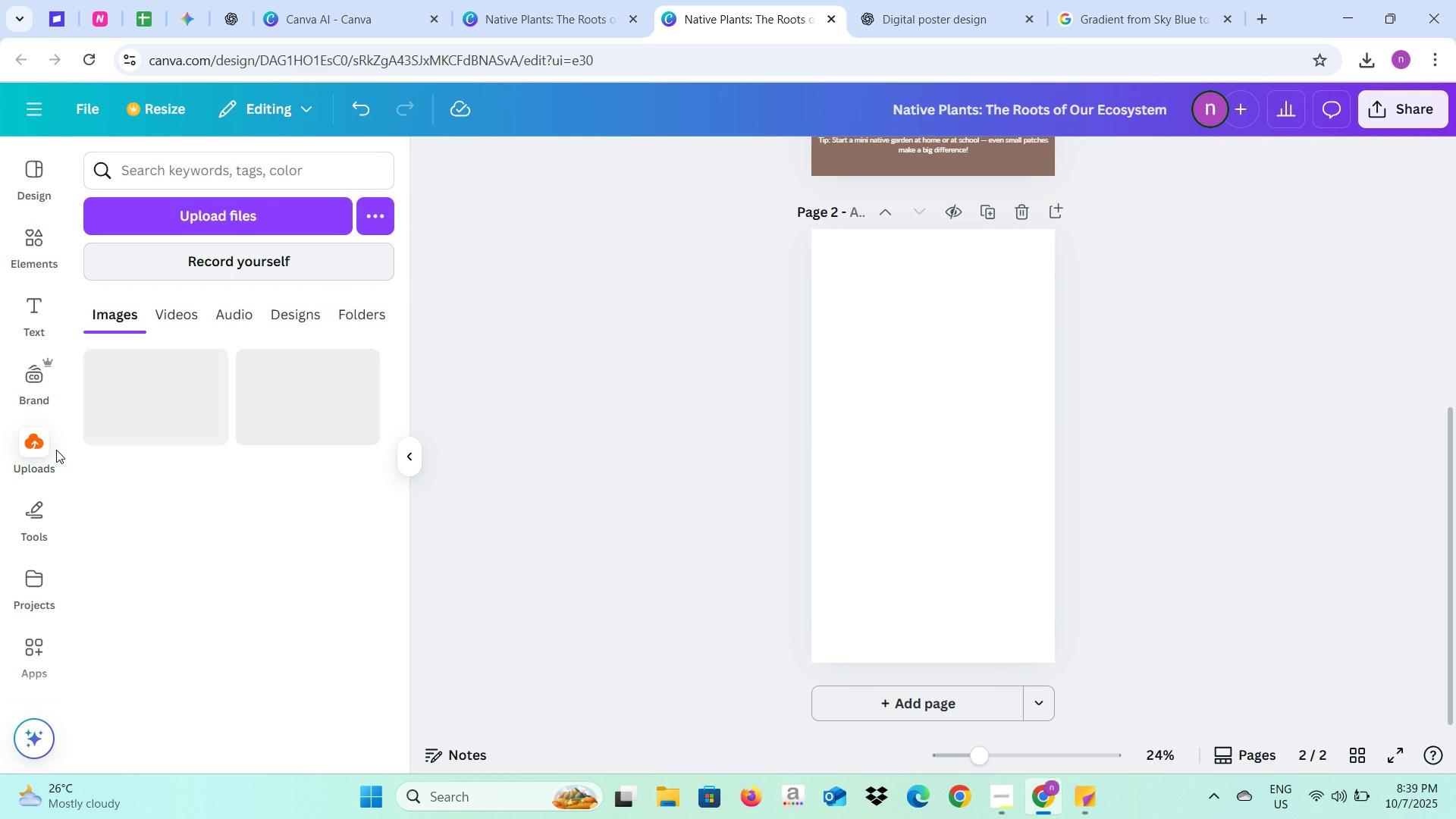 
scroll: coordinate [214, 455], scroll_direction: down, amount: 8.0
 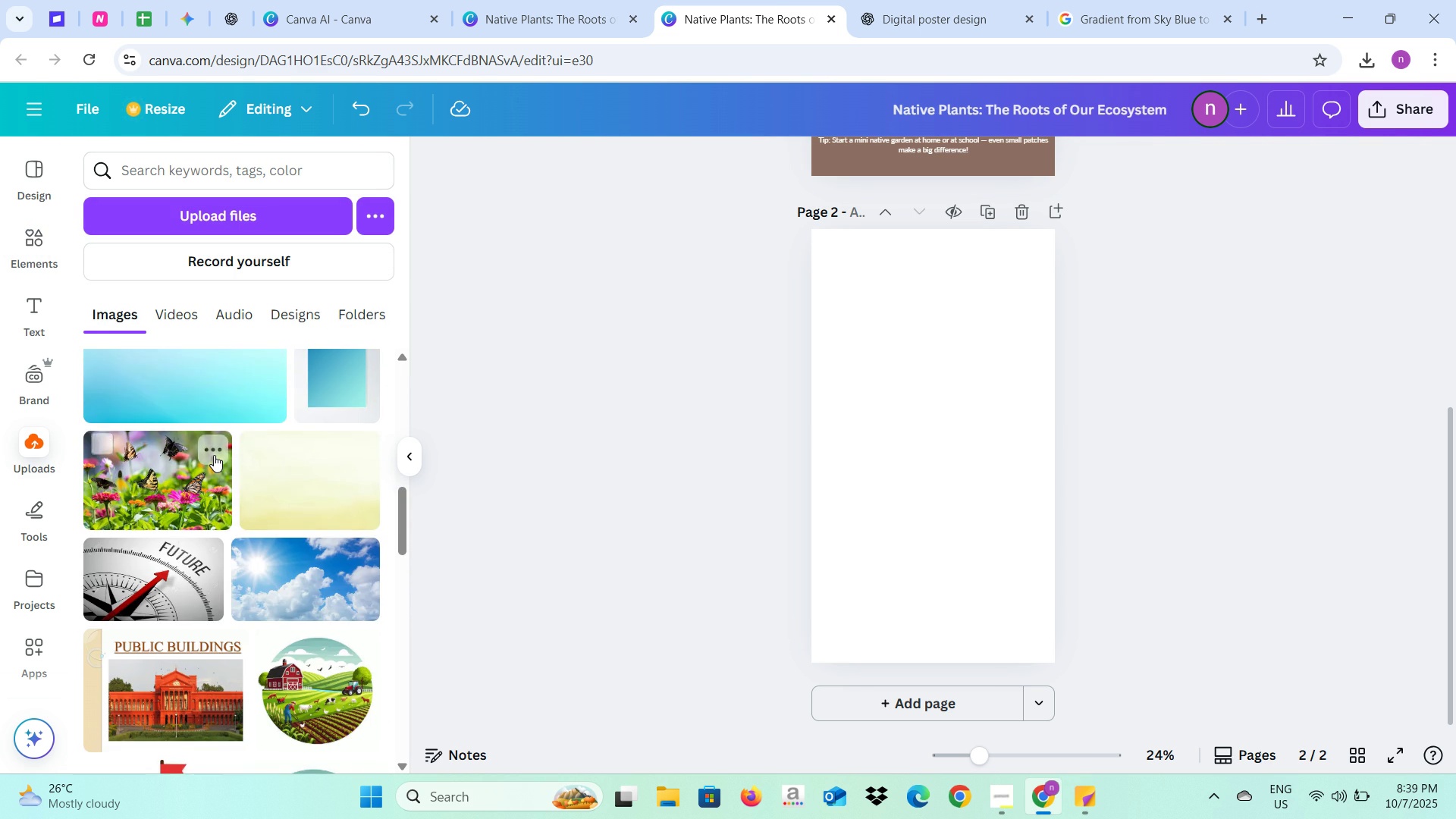 
scroll: coordinate [214, 455], scroll_direction: up, amount: 1.0
 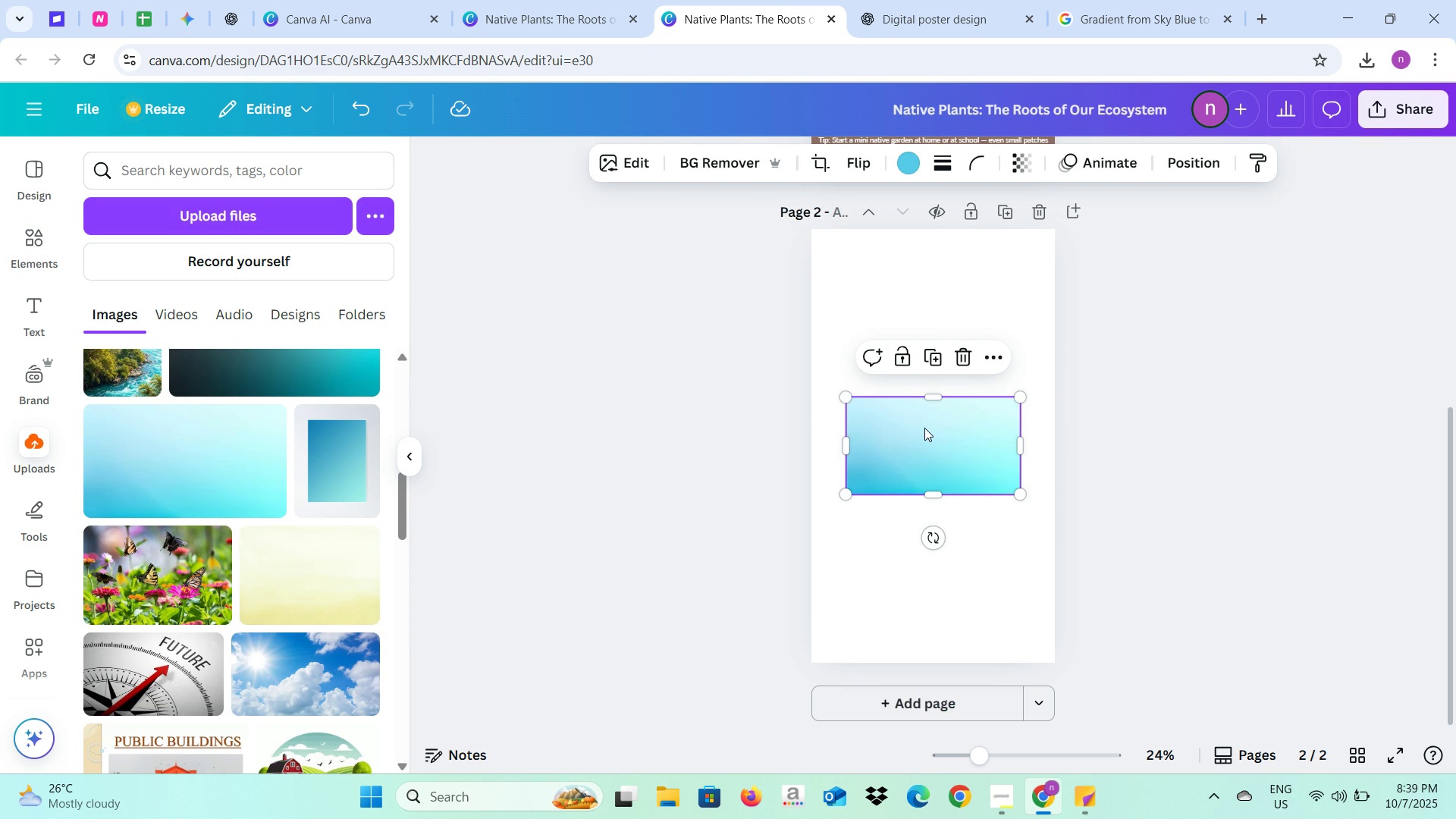 
left_click_drag(start_coordinate=[918, 425], to_coordinate=[878, 262])
 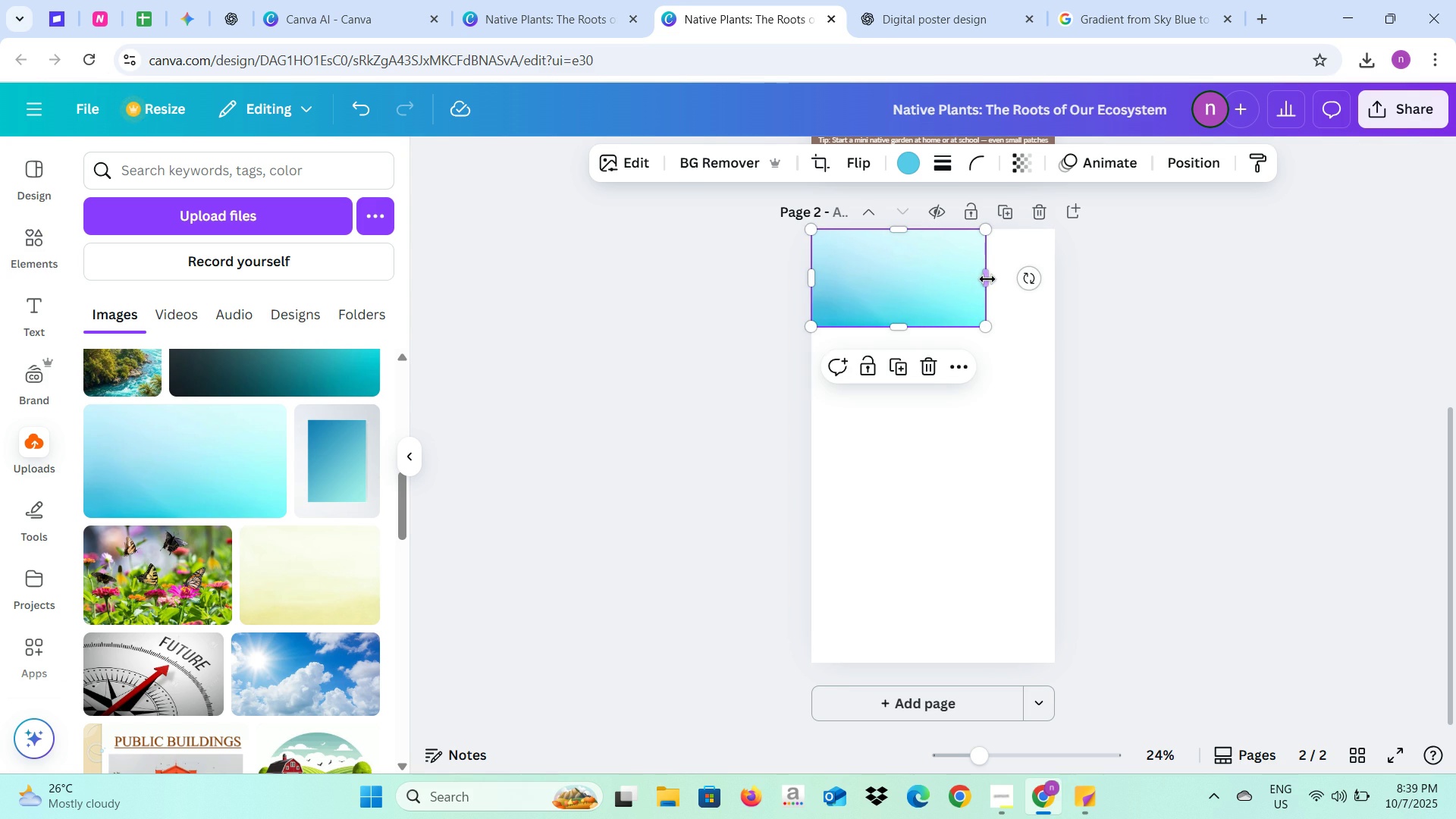 
left_click_drag(start_coordinate=[987, 278], to_coordinate=[1051, 292])
 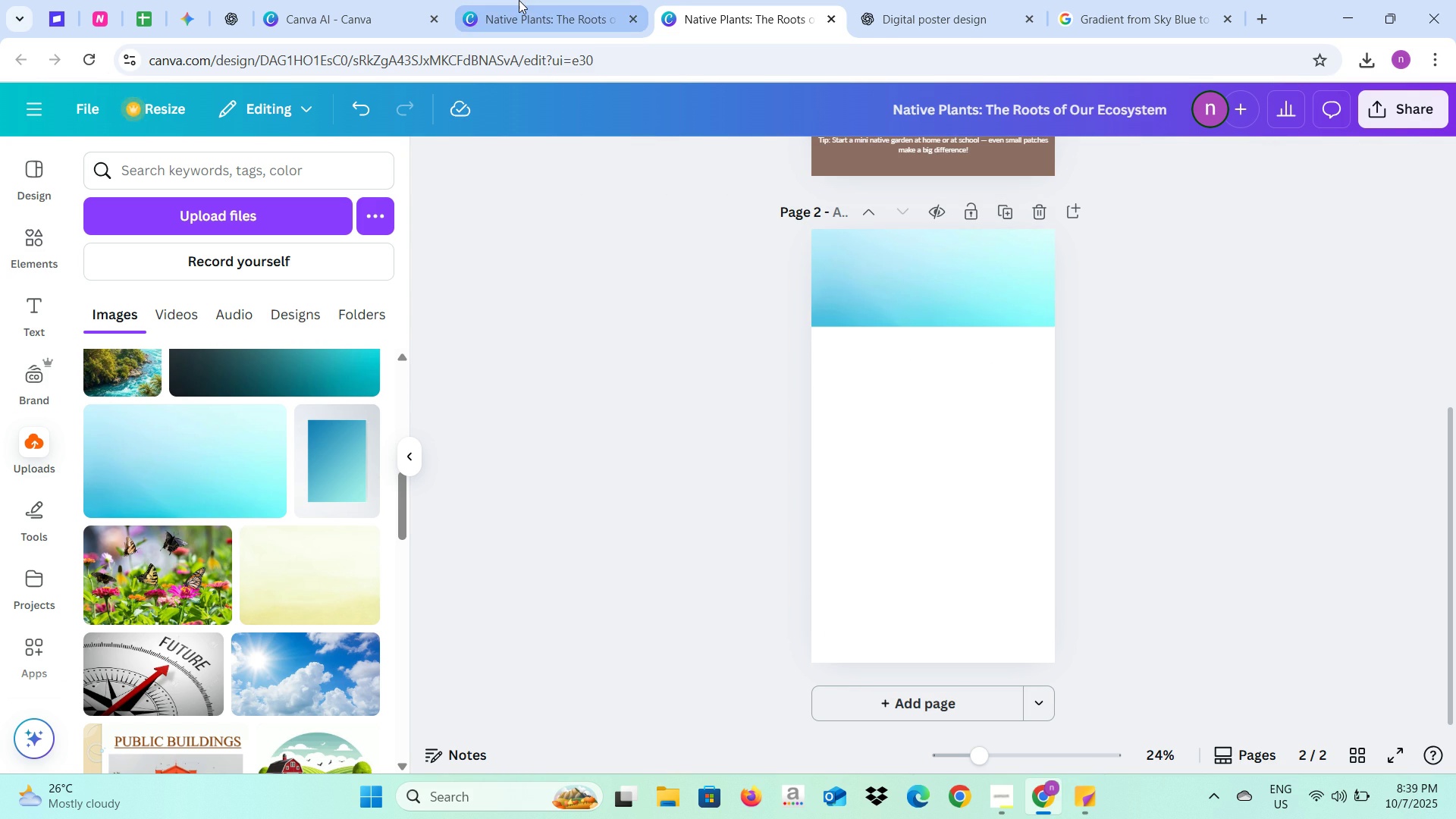 
left_click([519, 0])
 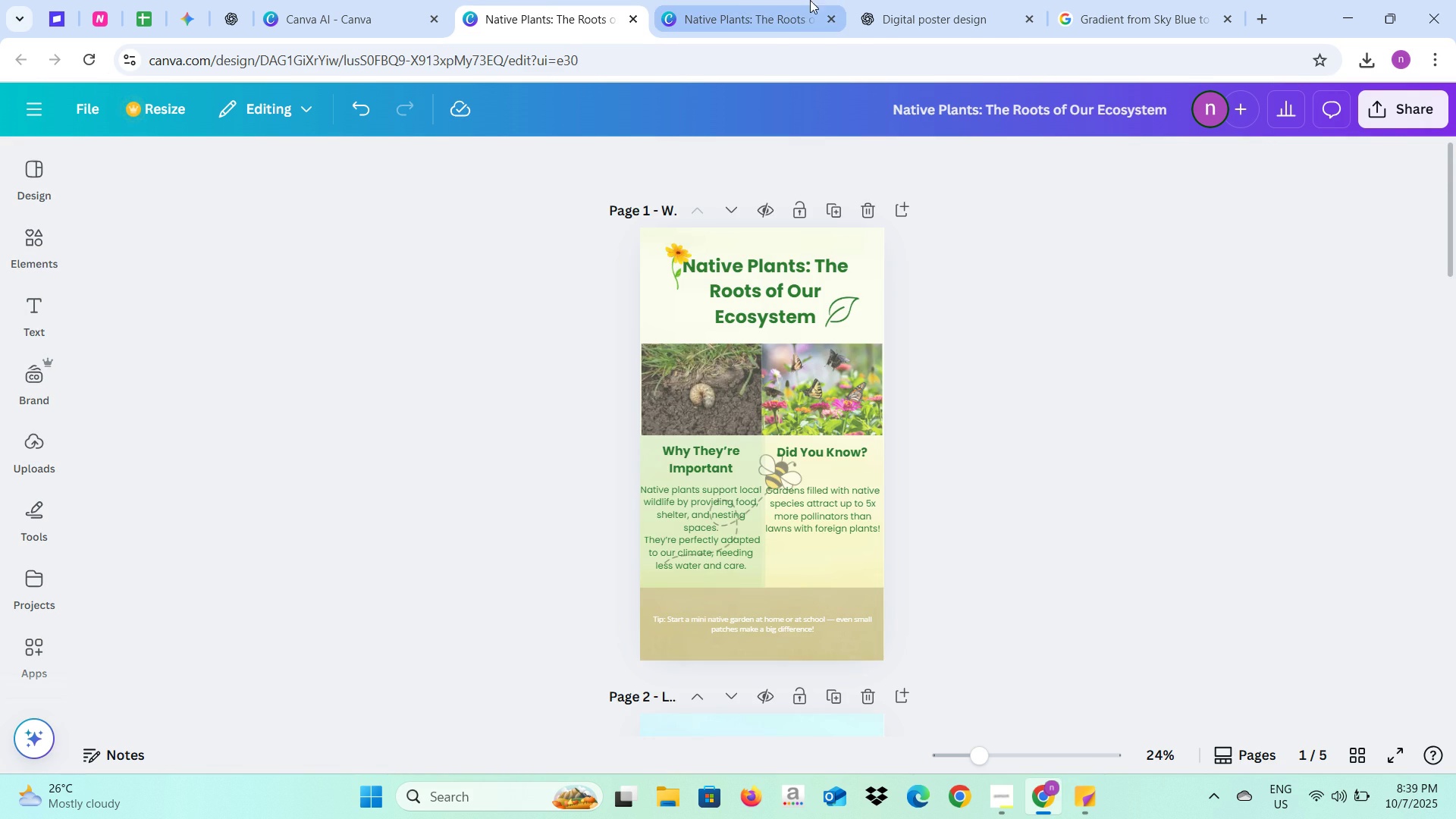 
left_click([729, 0])
 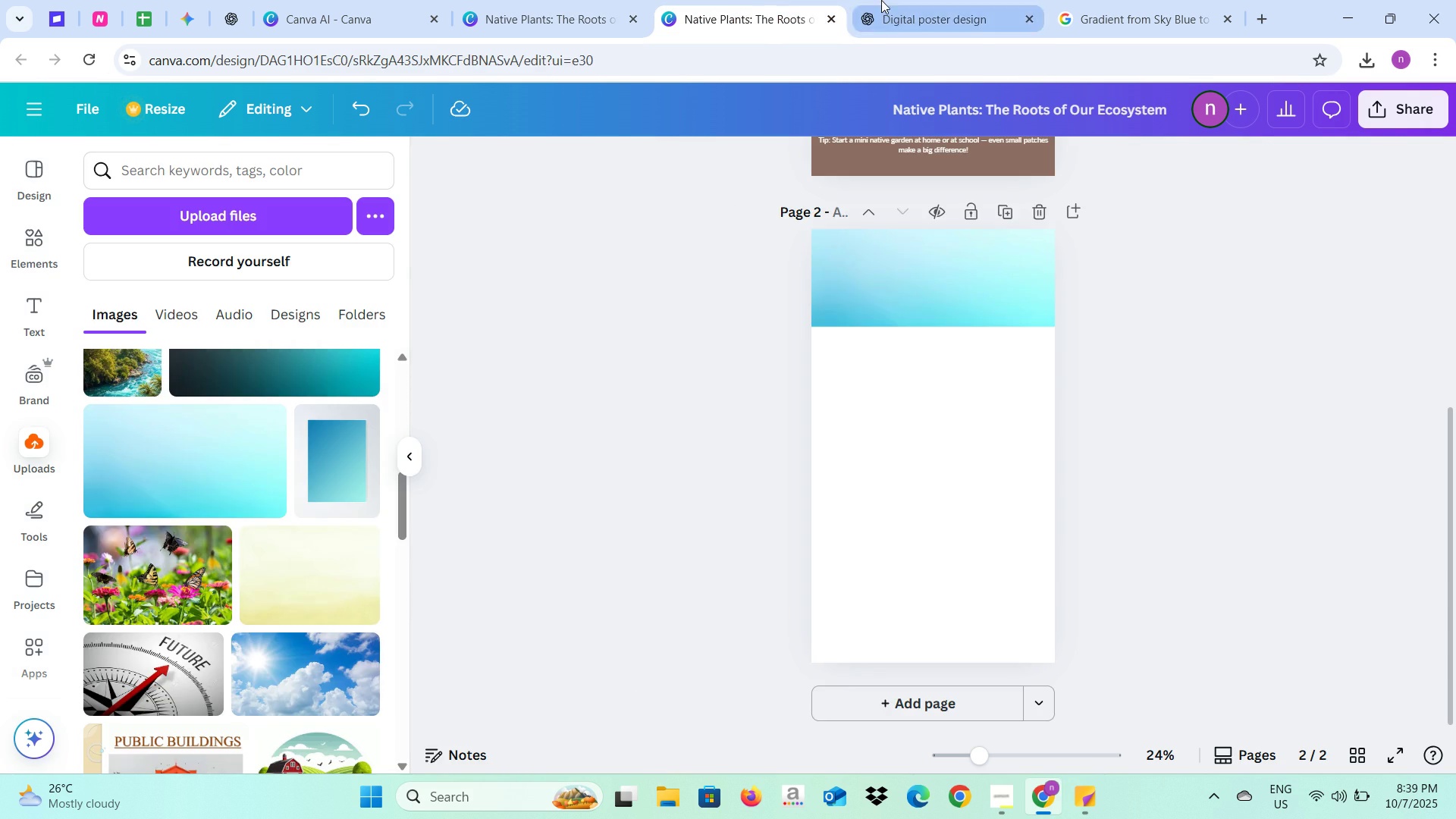 
left_click([881, 0])
 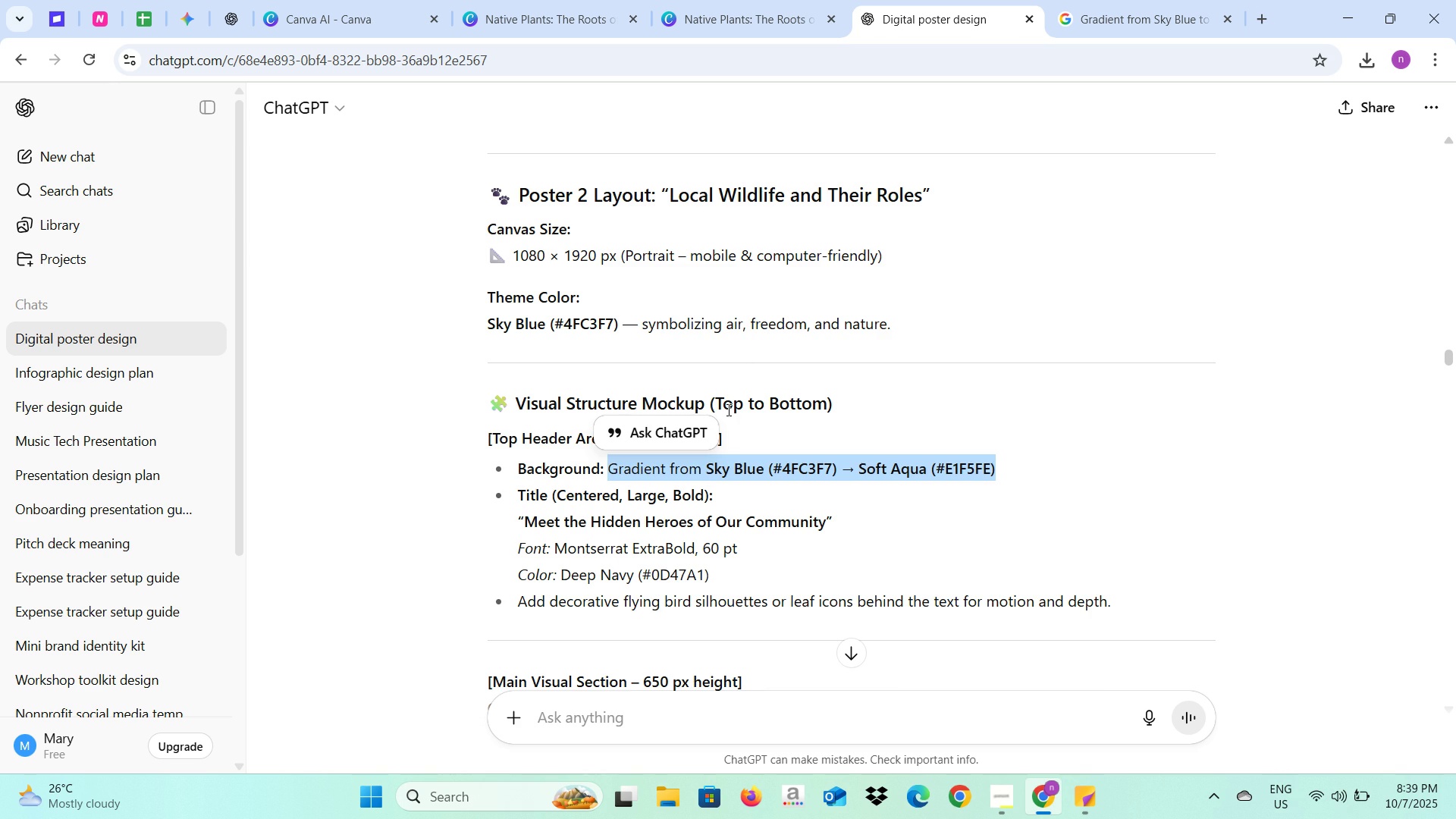 
scroll: coordinate [728, 425], scroll_direction: down, amount: 1.0
 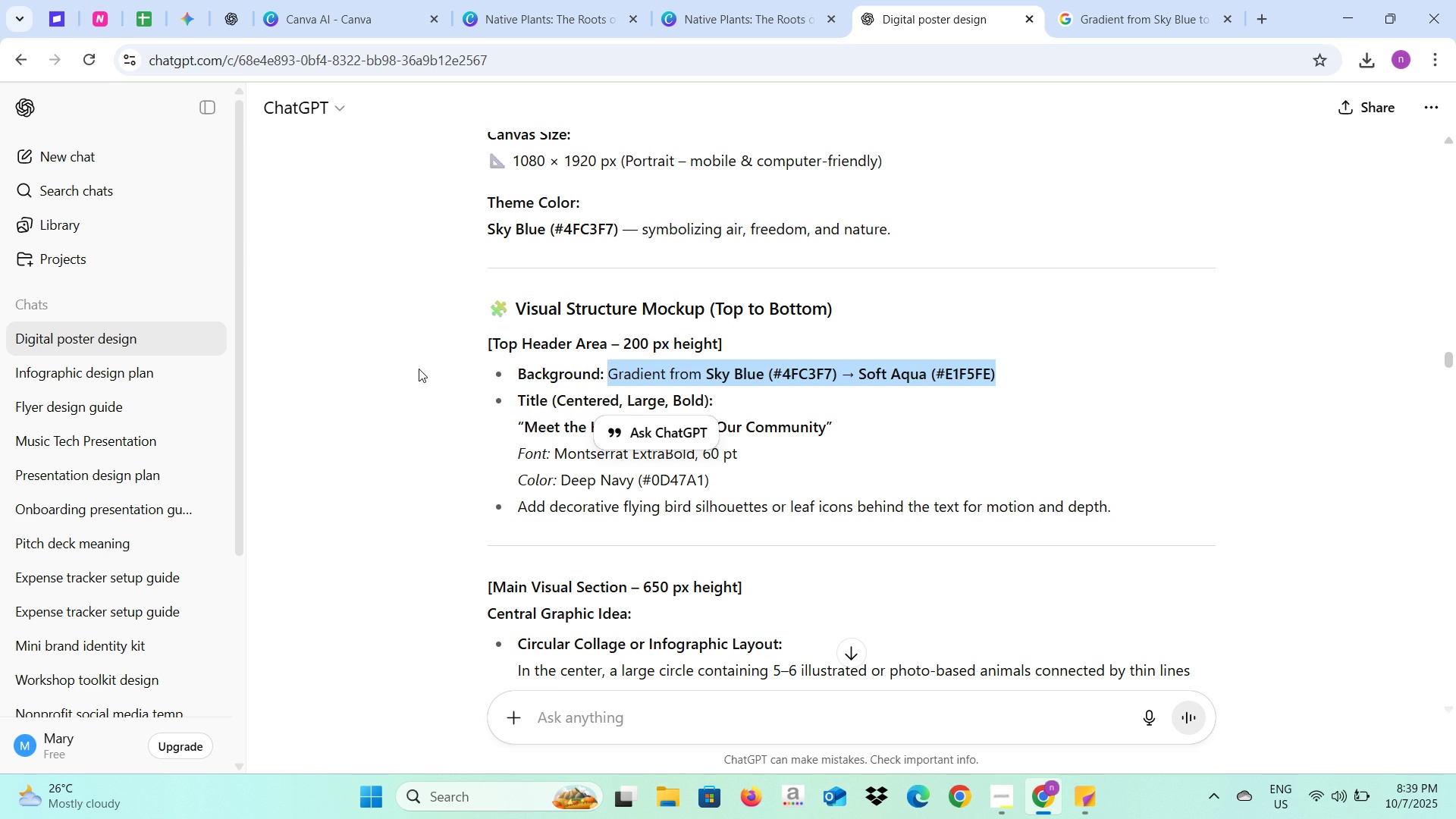 
left_click([419, 369])
 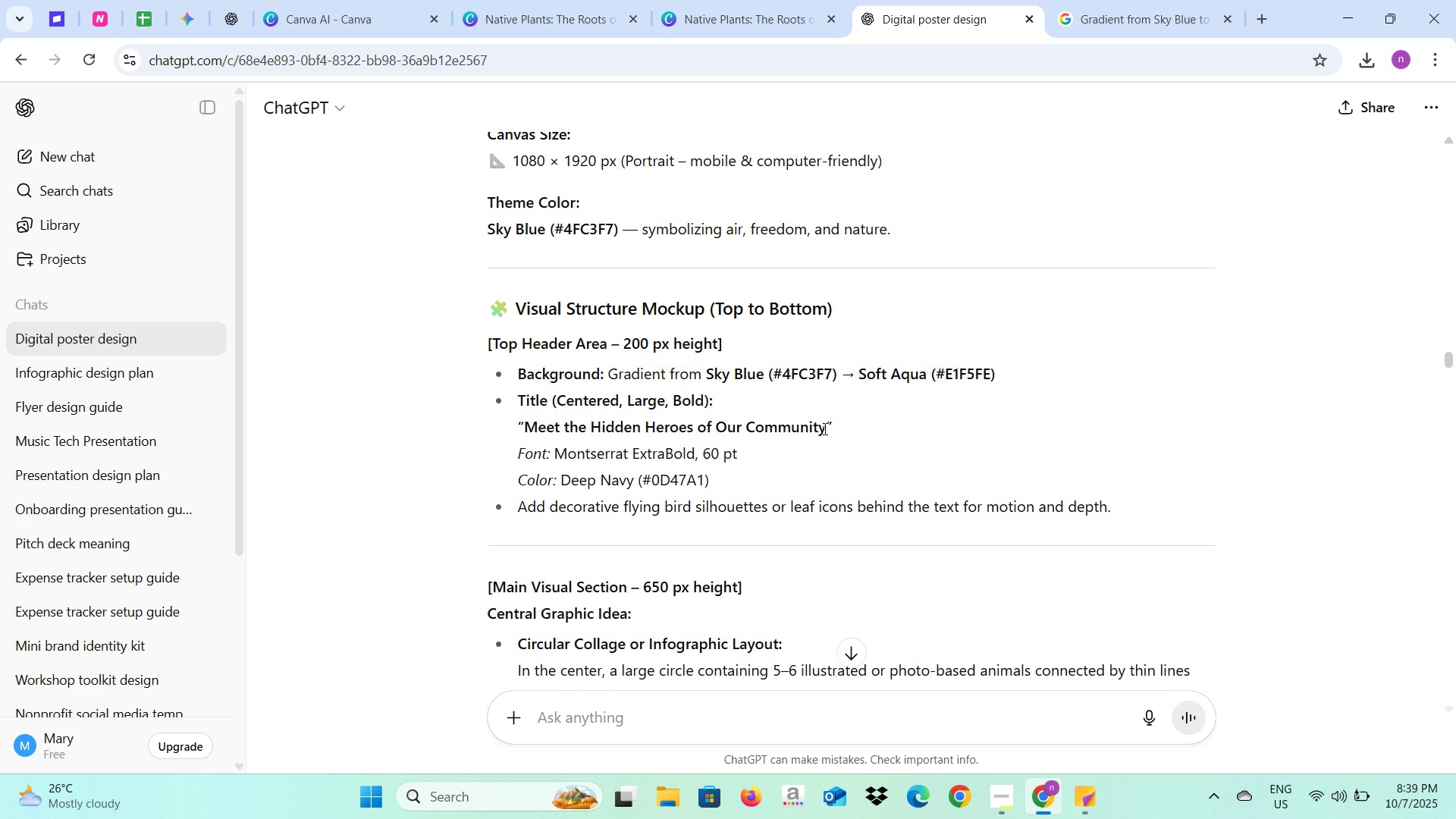 
left_click_drag(start_coordinate=[825, 428], to_coordinate=[527, 435])
 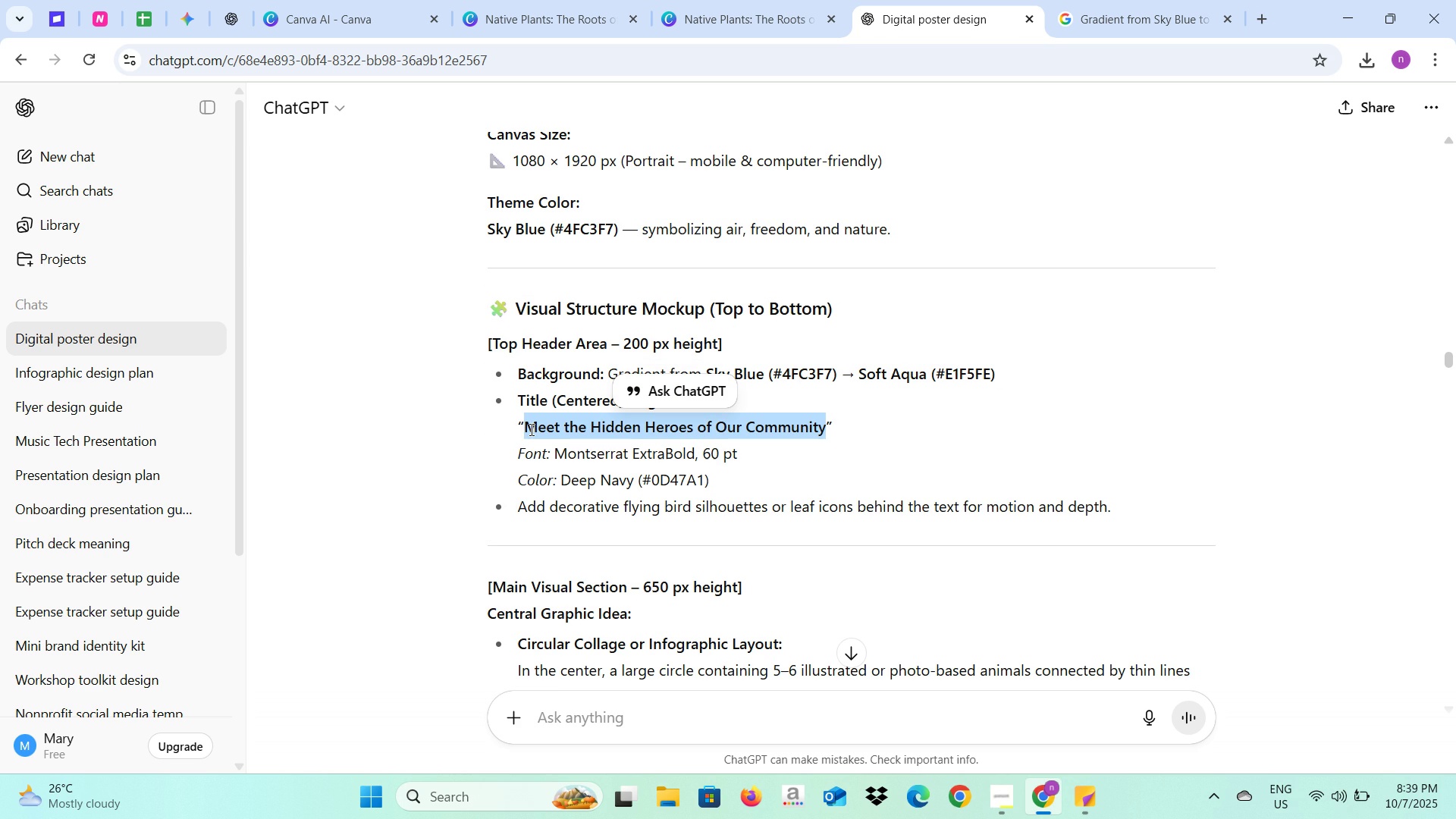 
key(Control+X)
 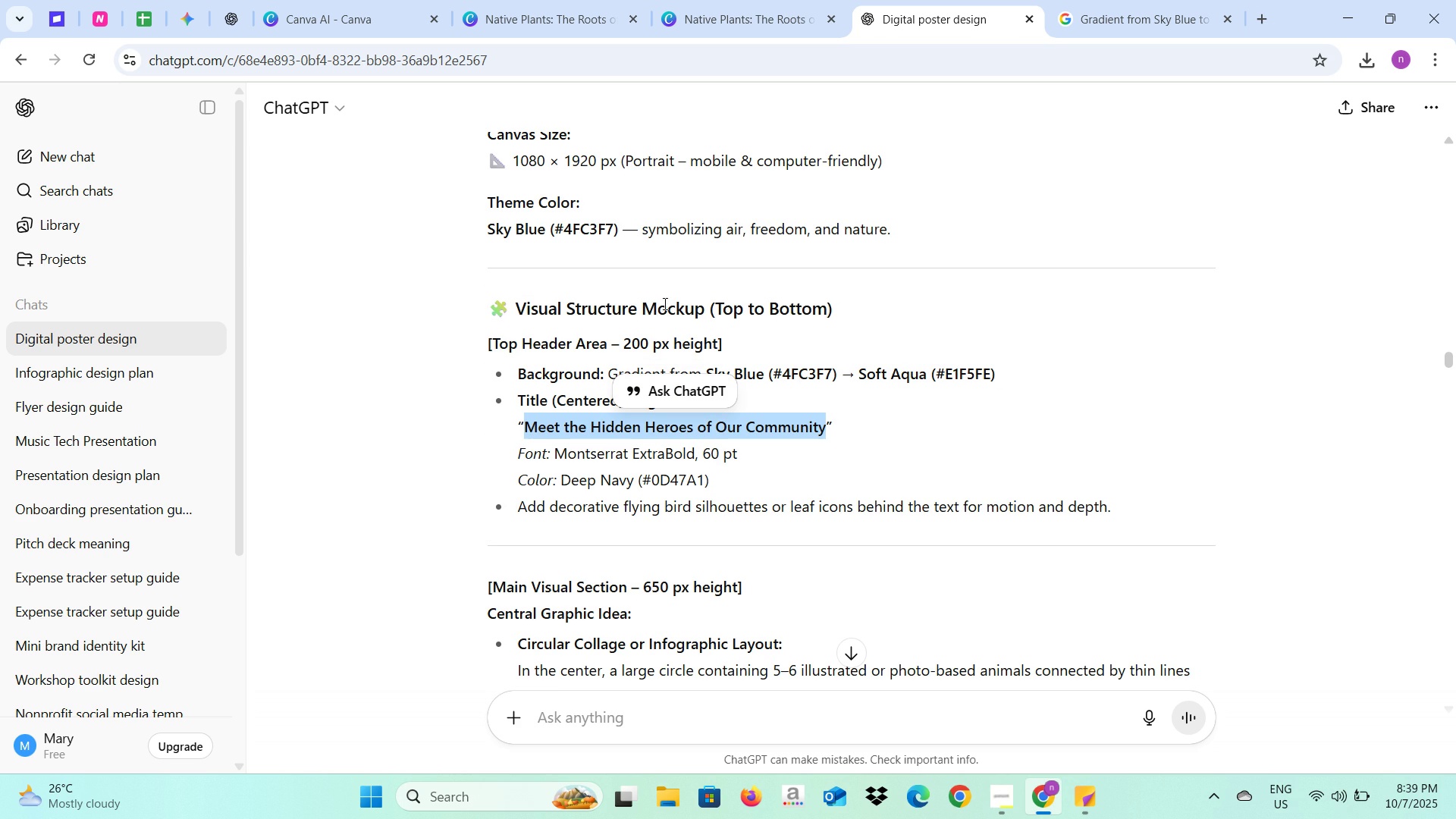 
key(Control+X)
 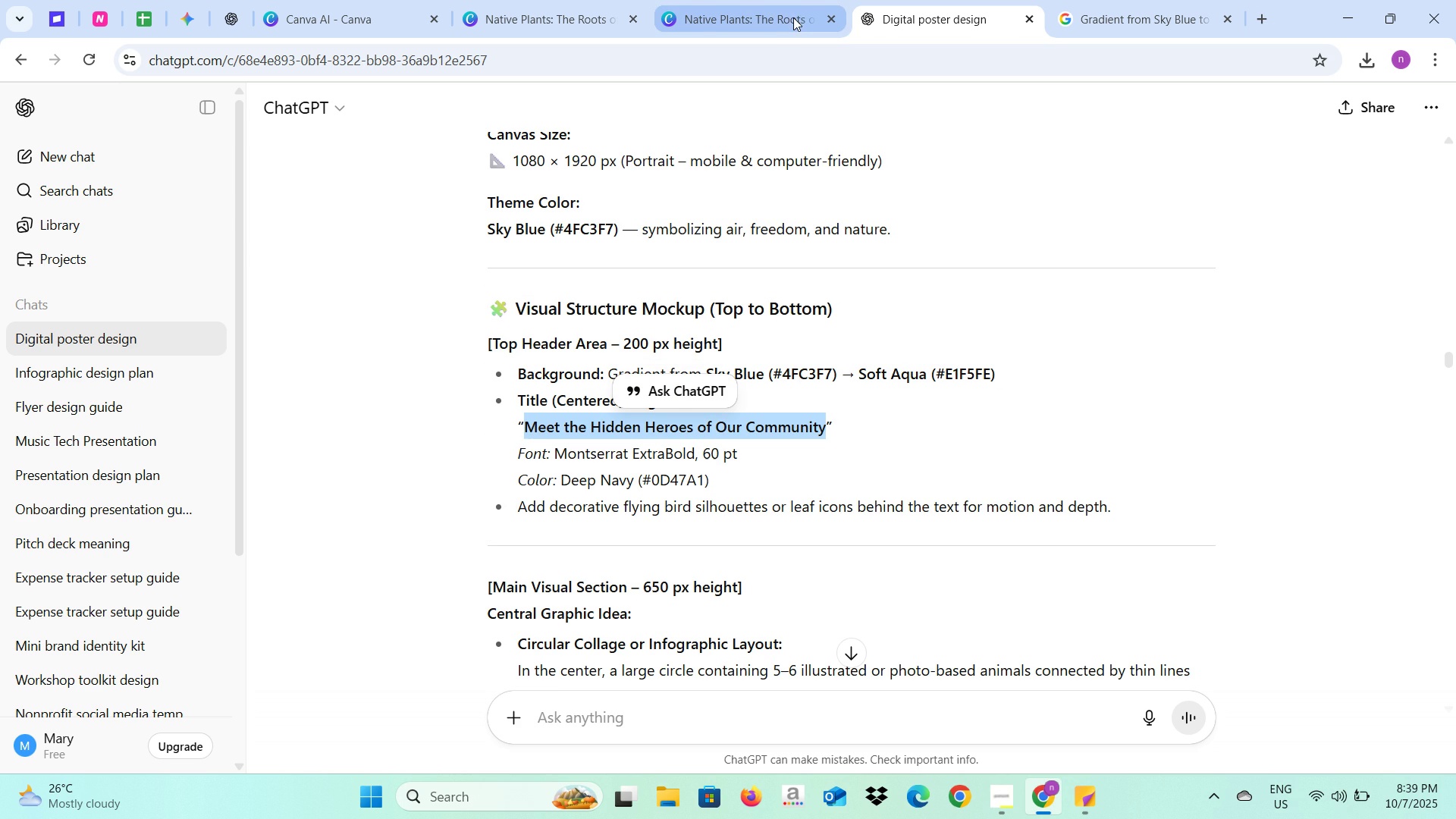 
key(Control+Z)
 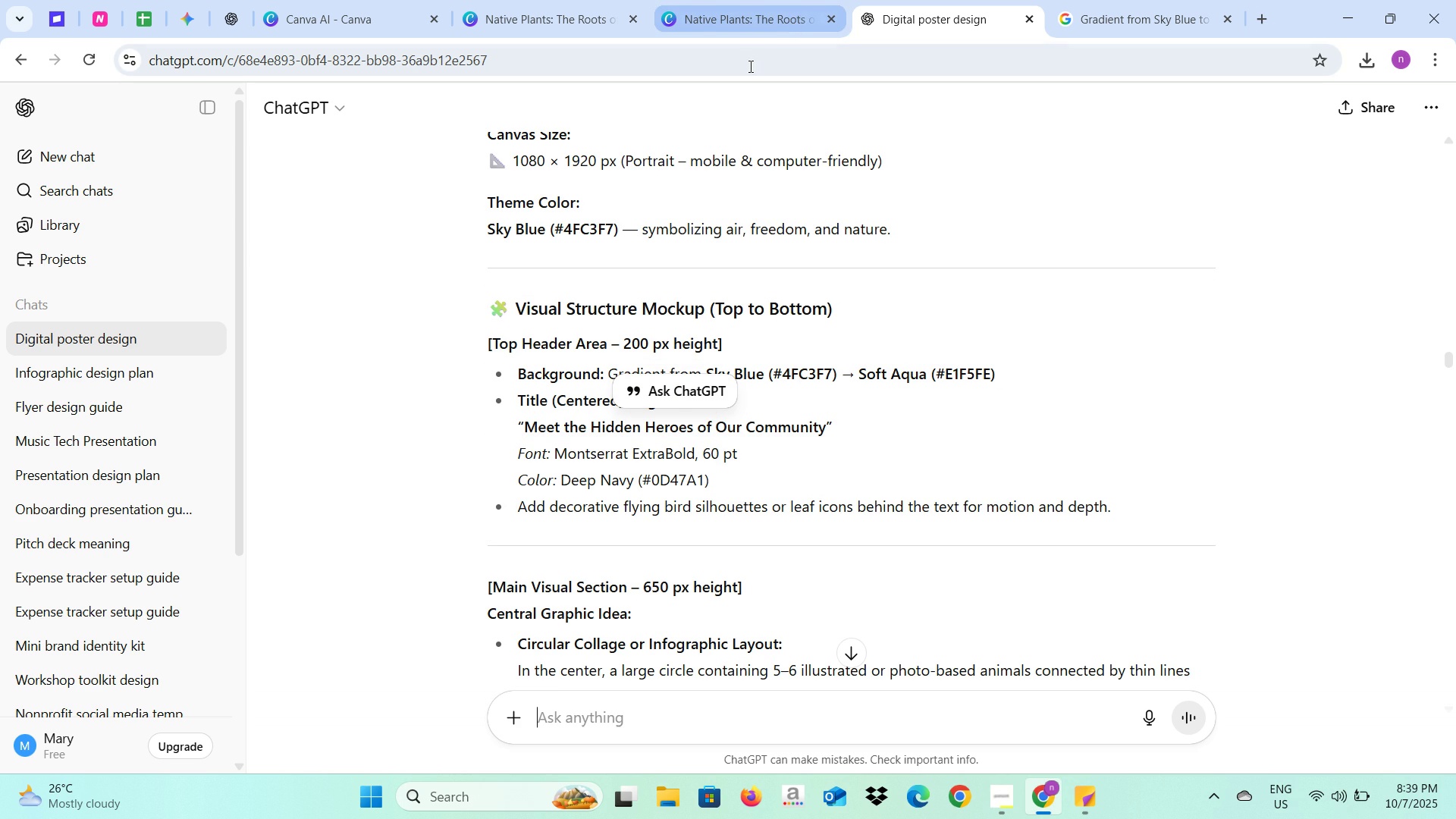 
key(Control+Z)
 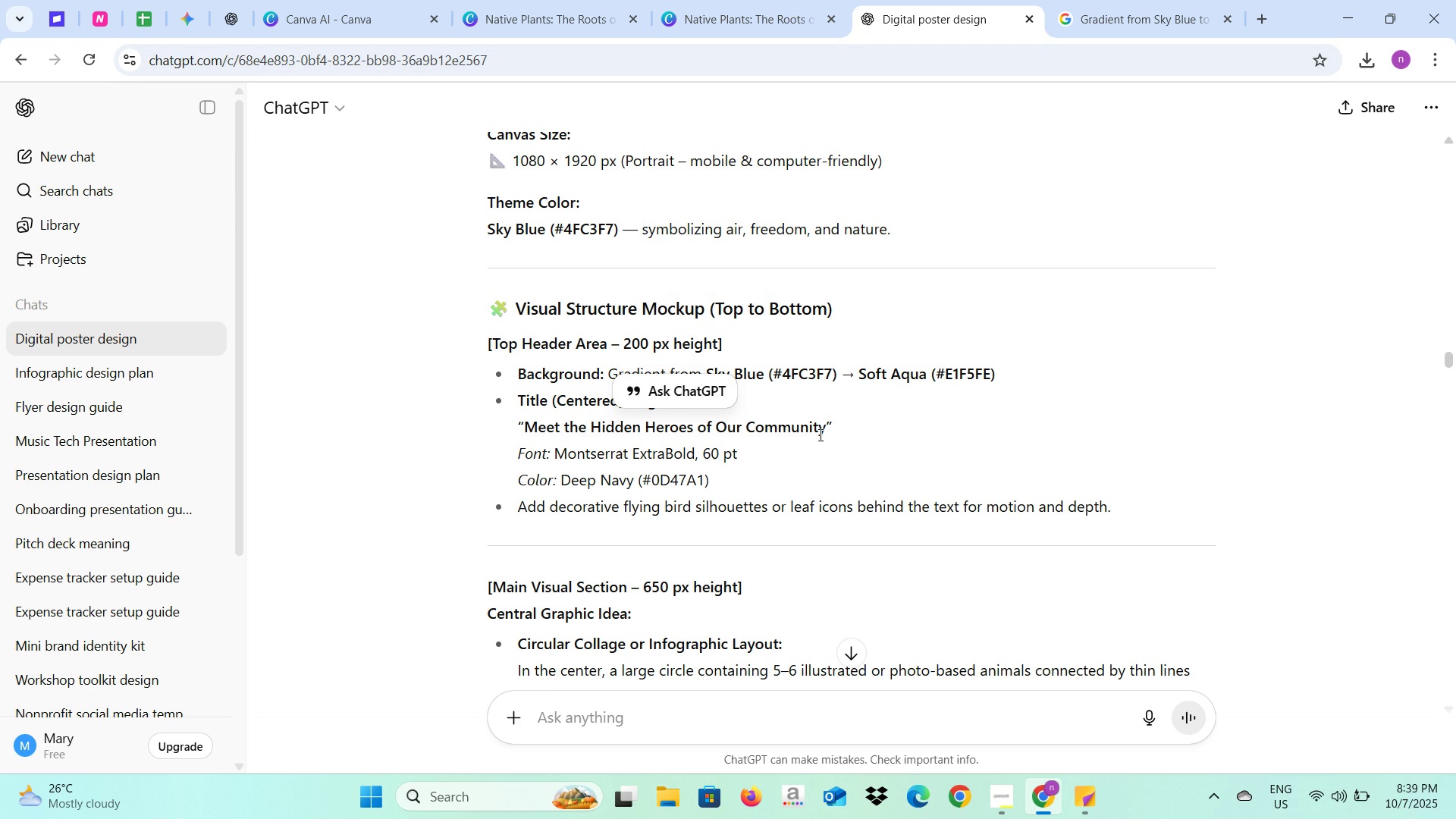 
wait(5.45)
 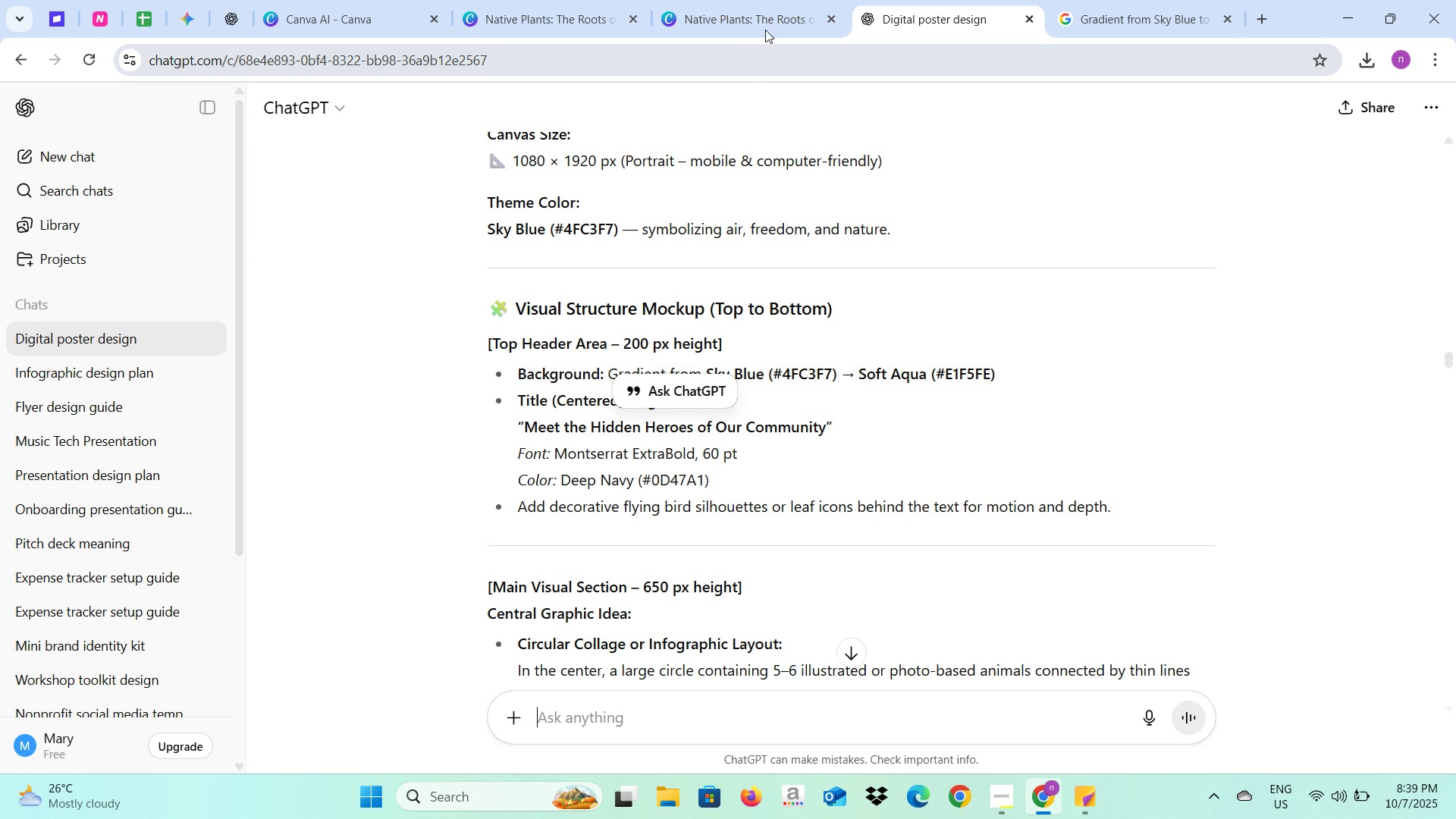 
left_click_drag(start_coordinate=[827, 426], to_coordinate=[527, 437])
 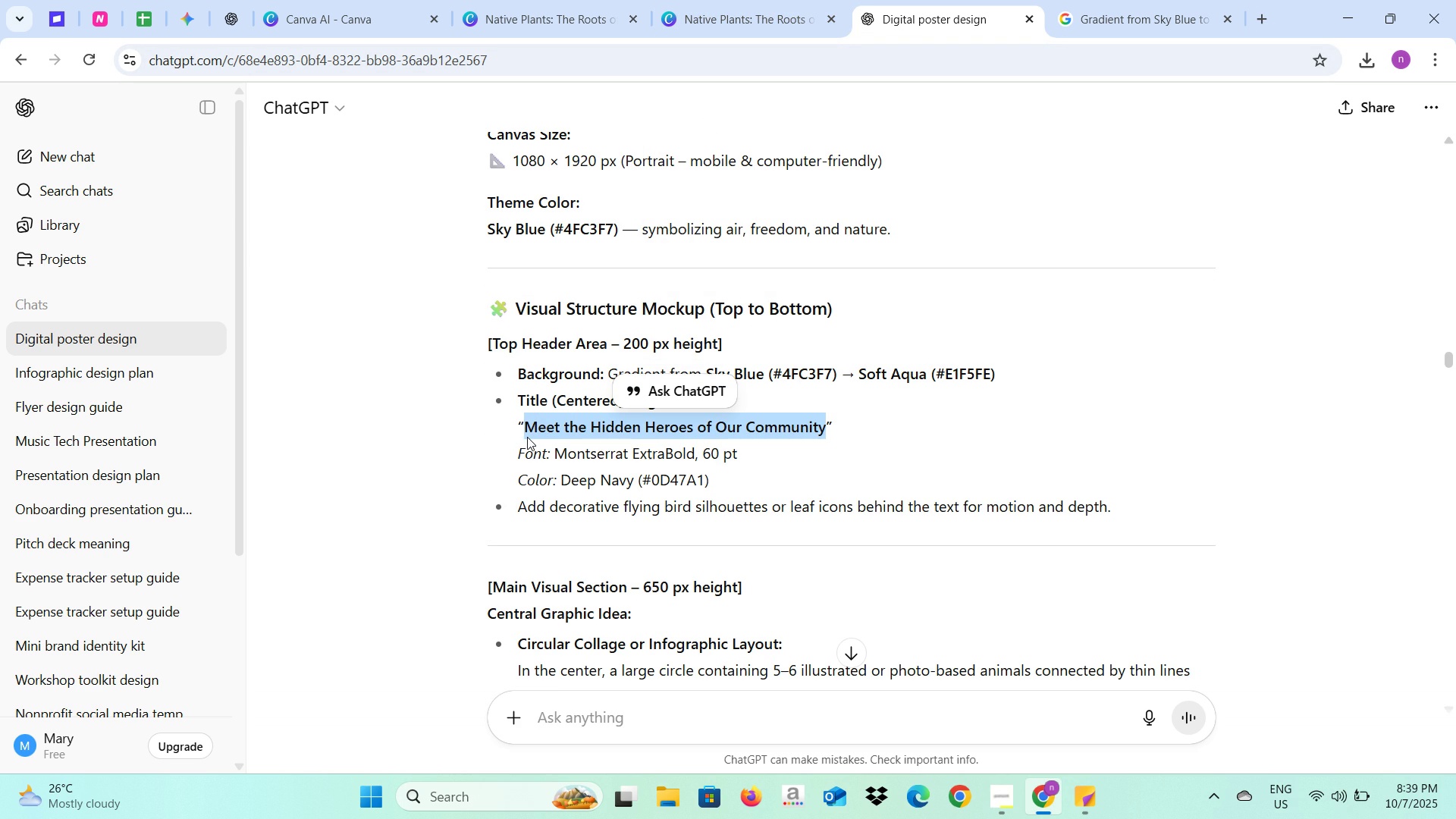 
key(Control+C)
 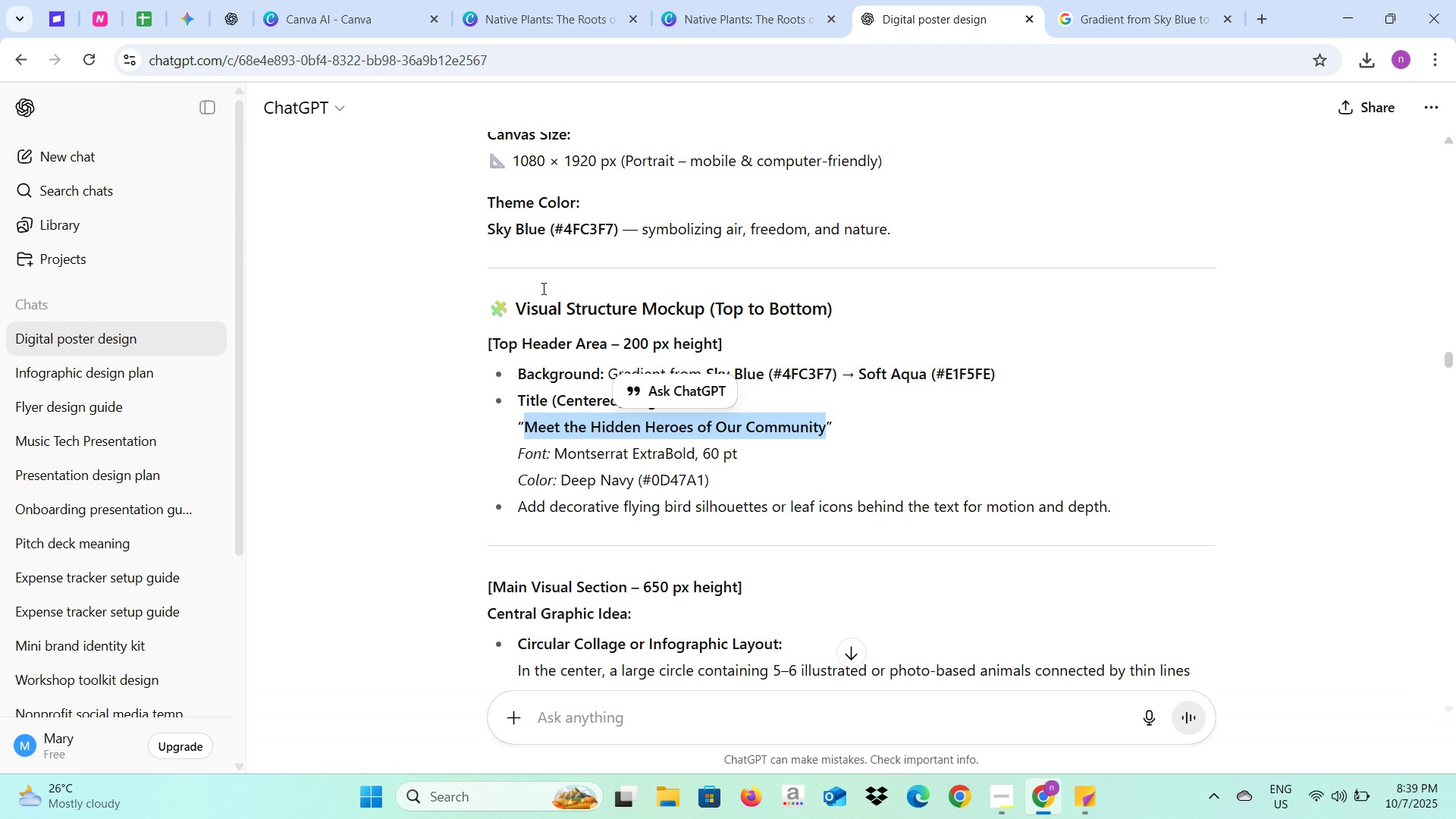 
key(Control+C)
 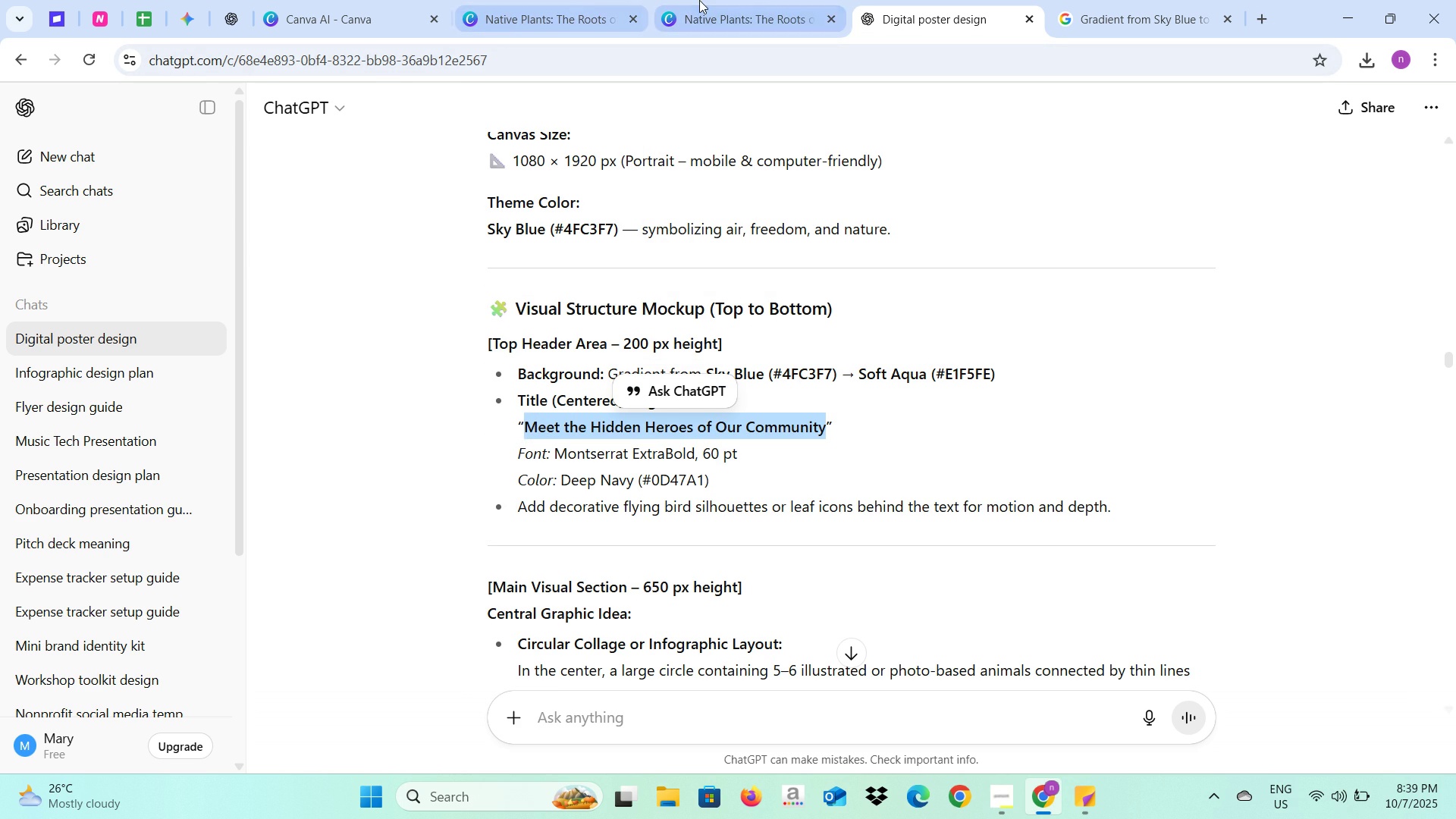 
left_click([699, 0])
 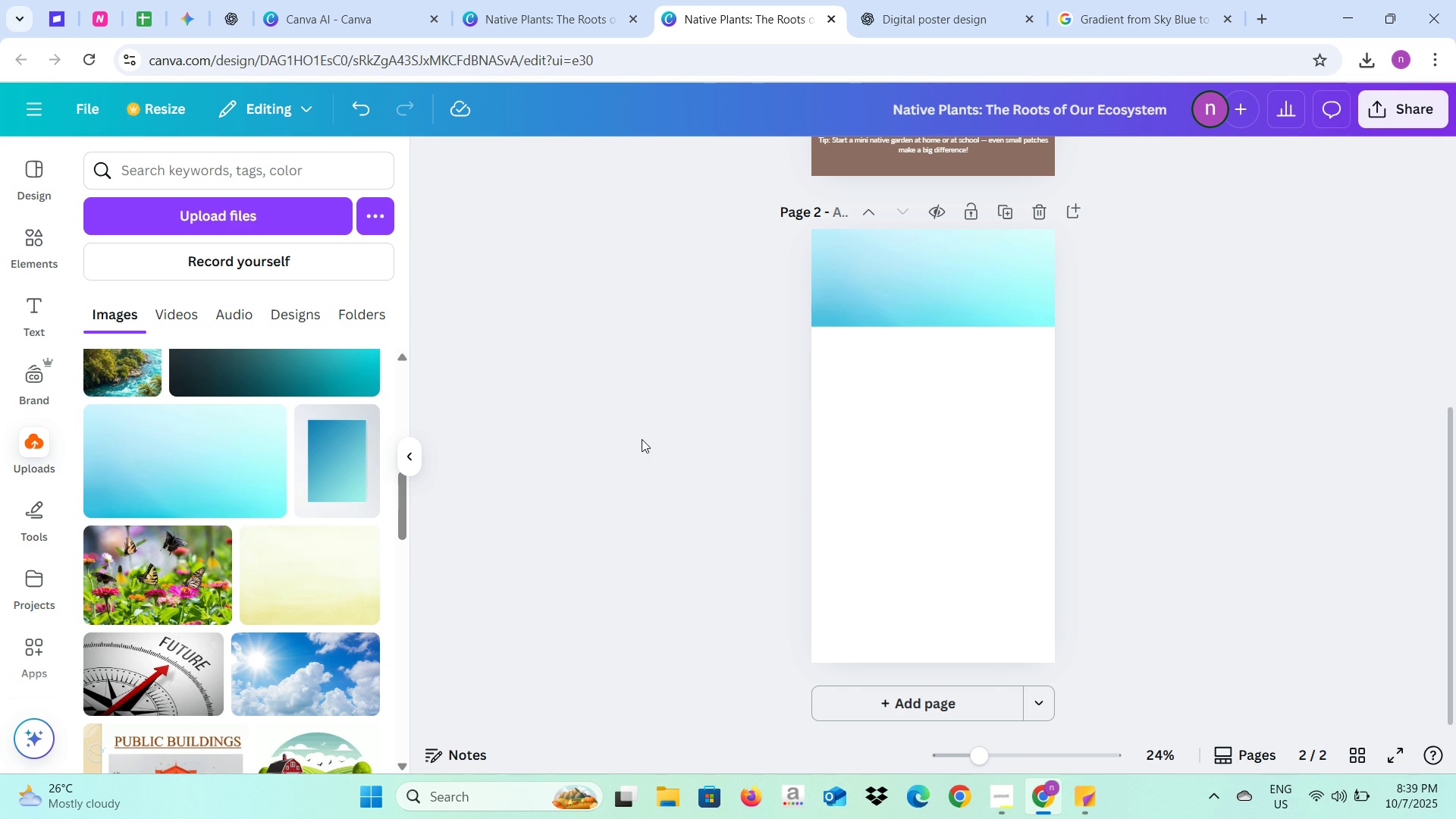 
left_click([642, 439])
 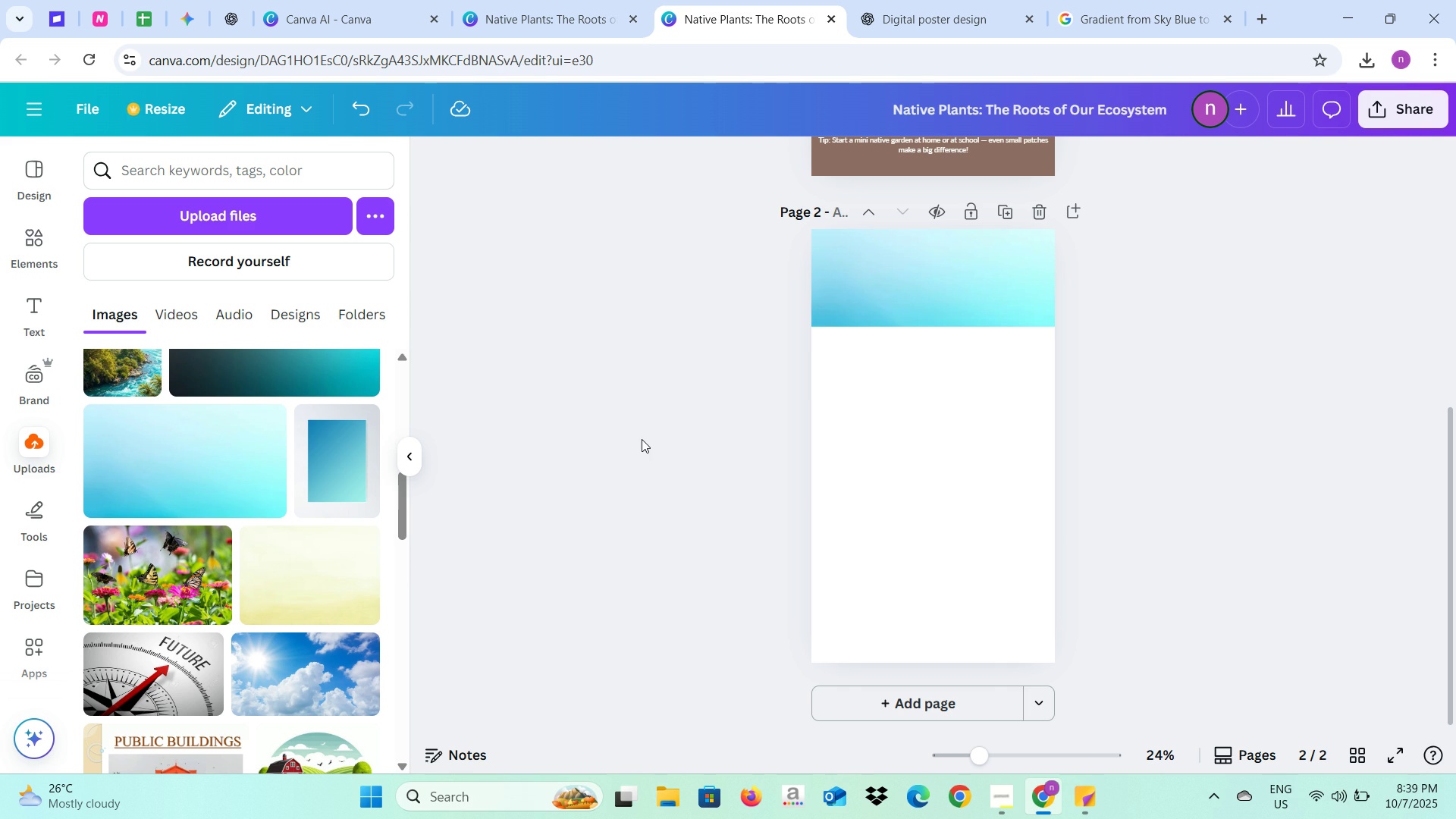 
key(Control+V)
 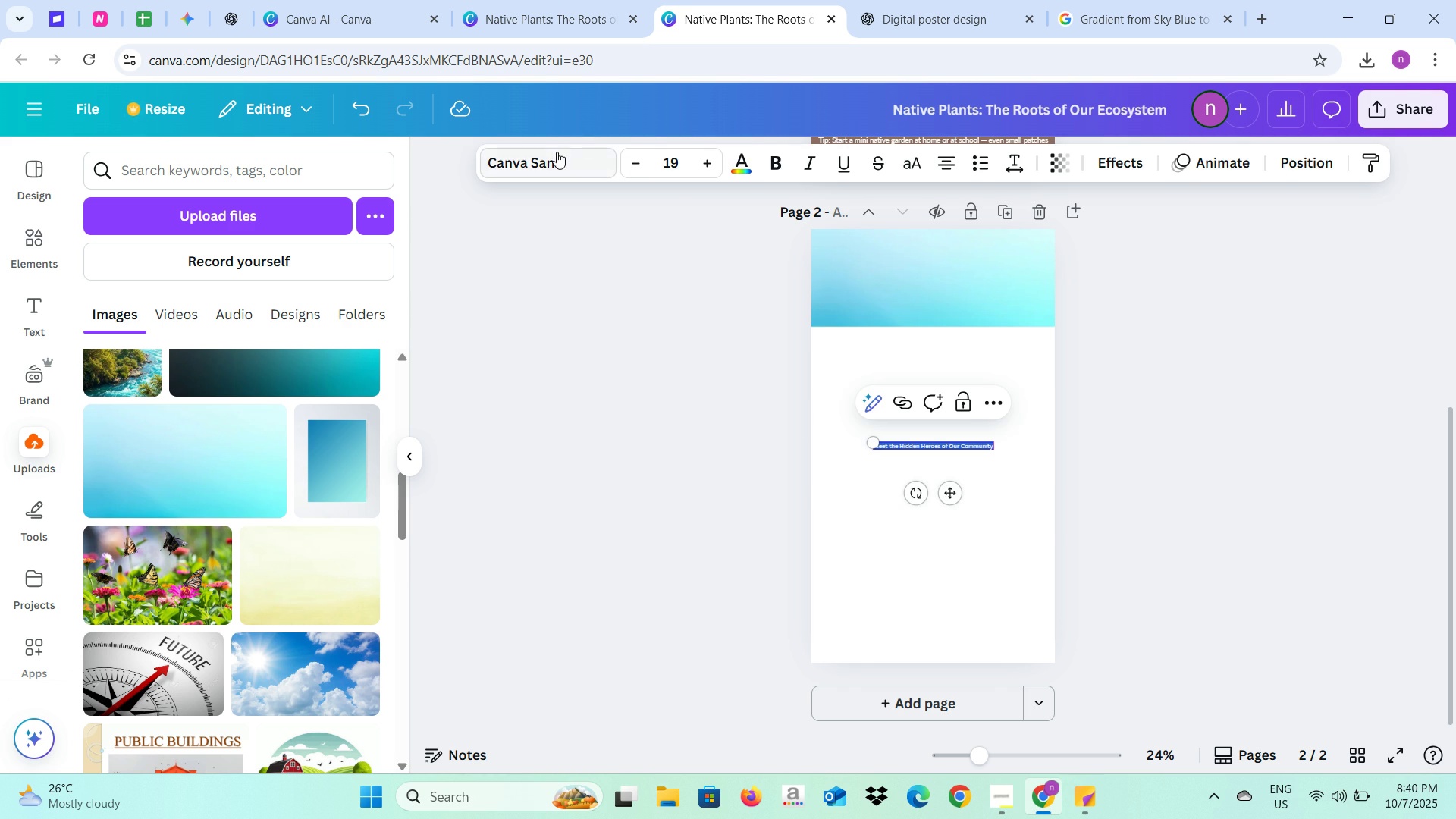 
left_click([566, 155])
 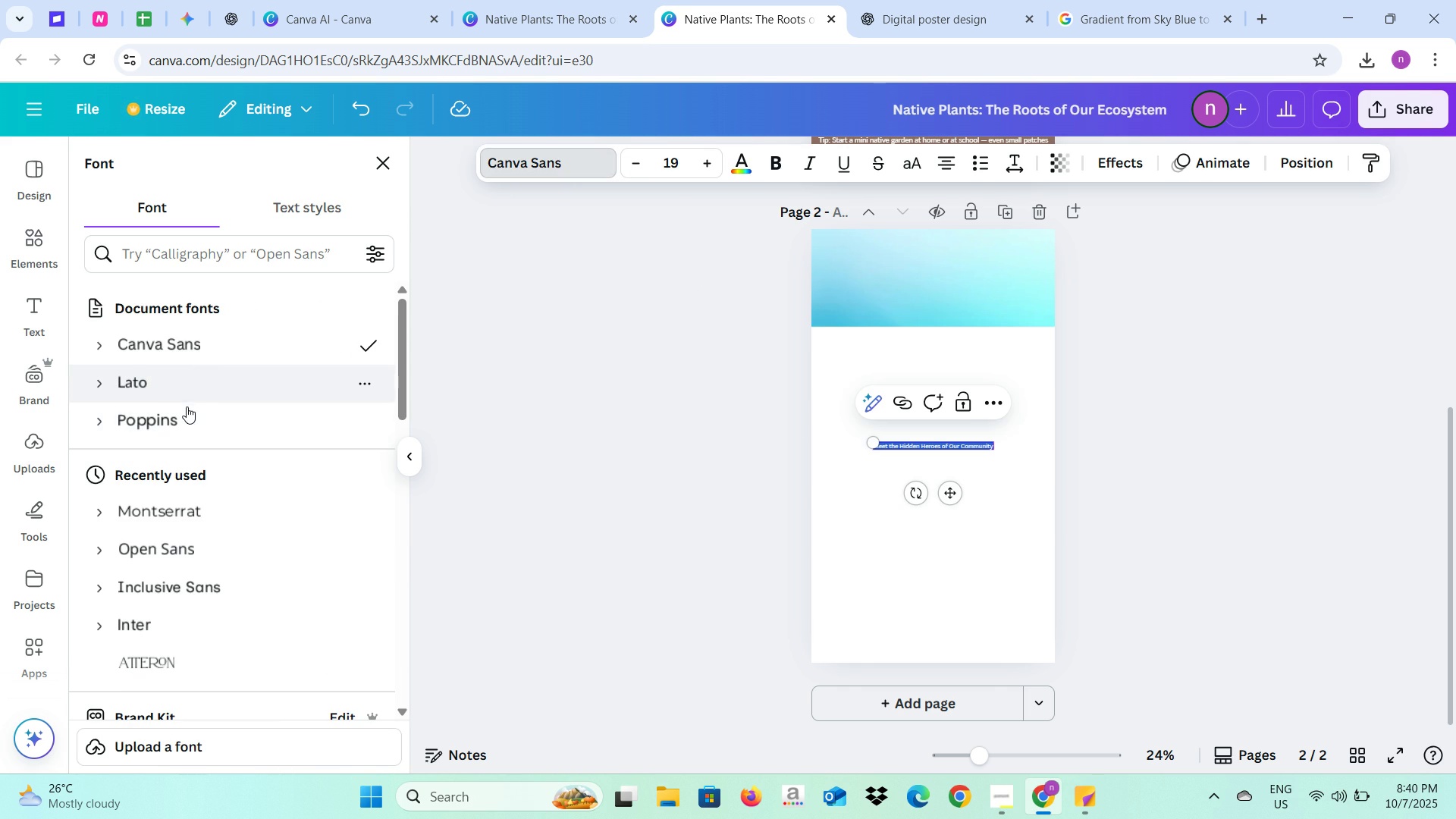 
left_click([184, 420])
 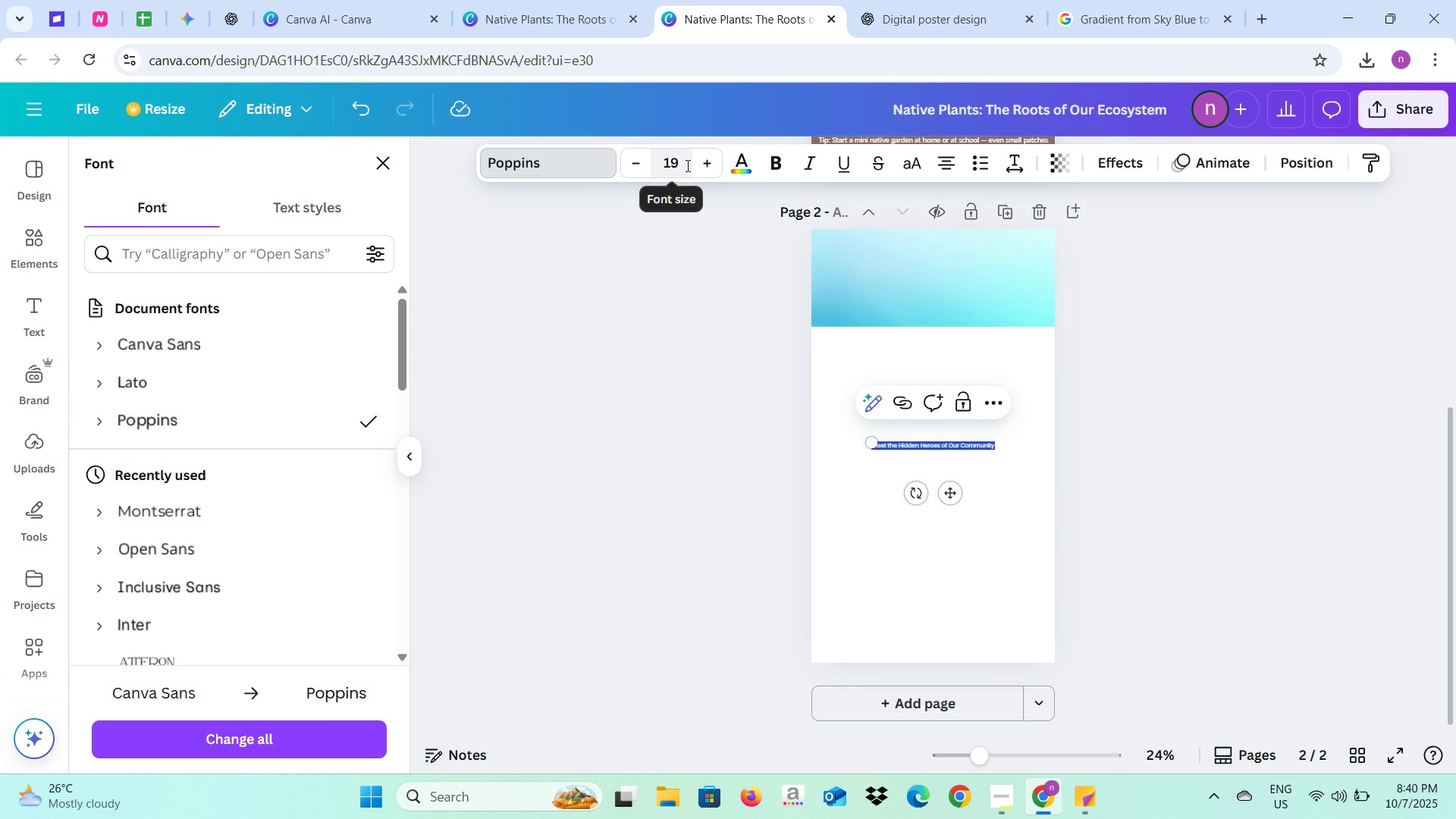 
left_click([686, 165])
 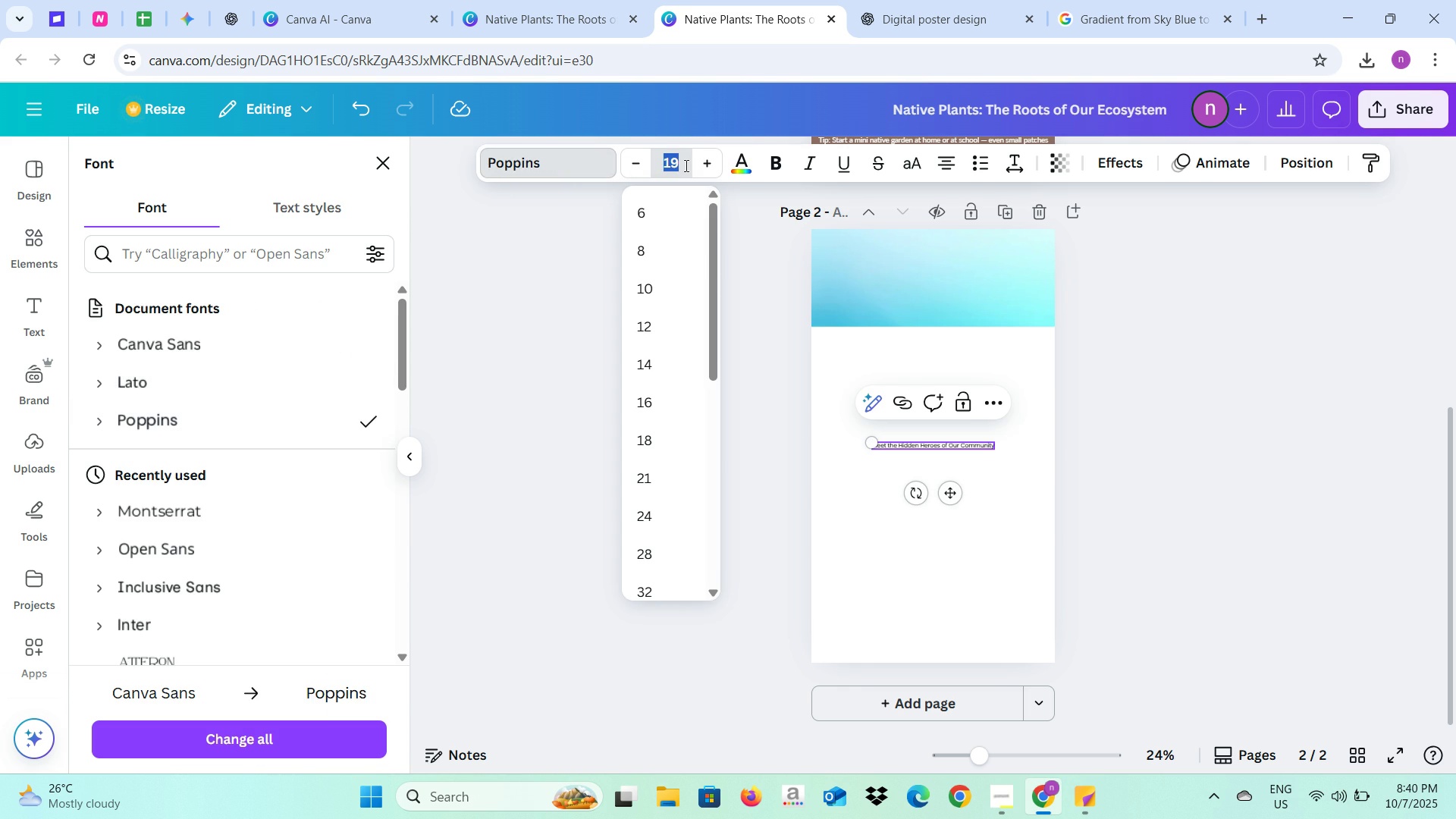 
type(65)
 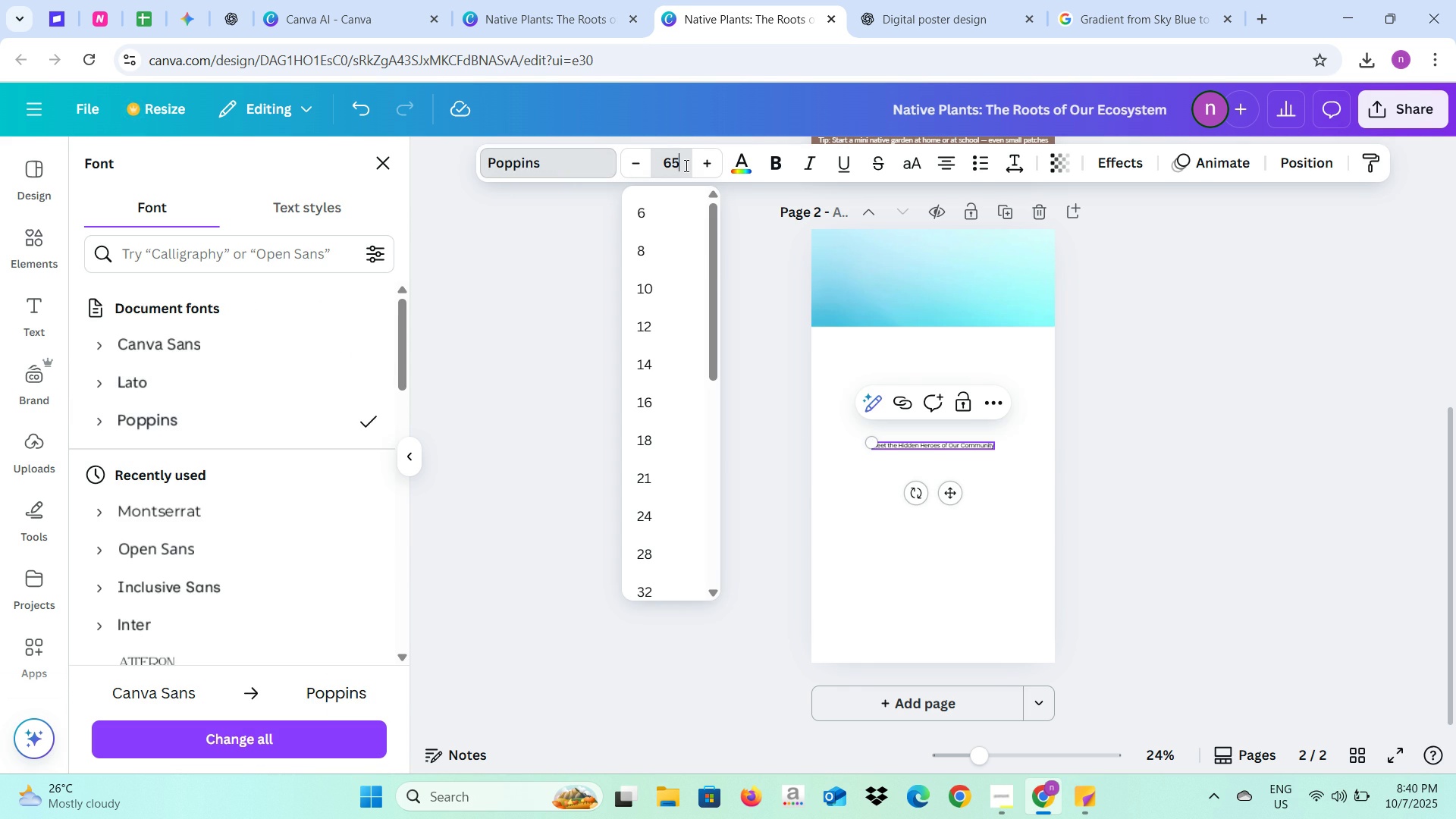 
key(Enter)
 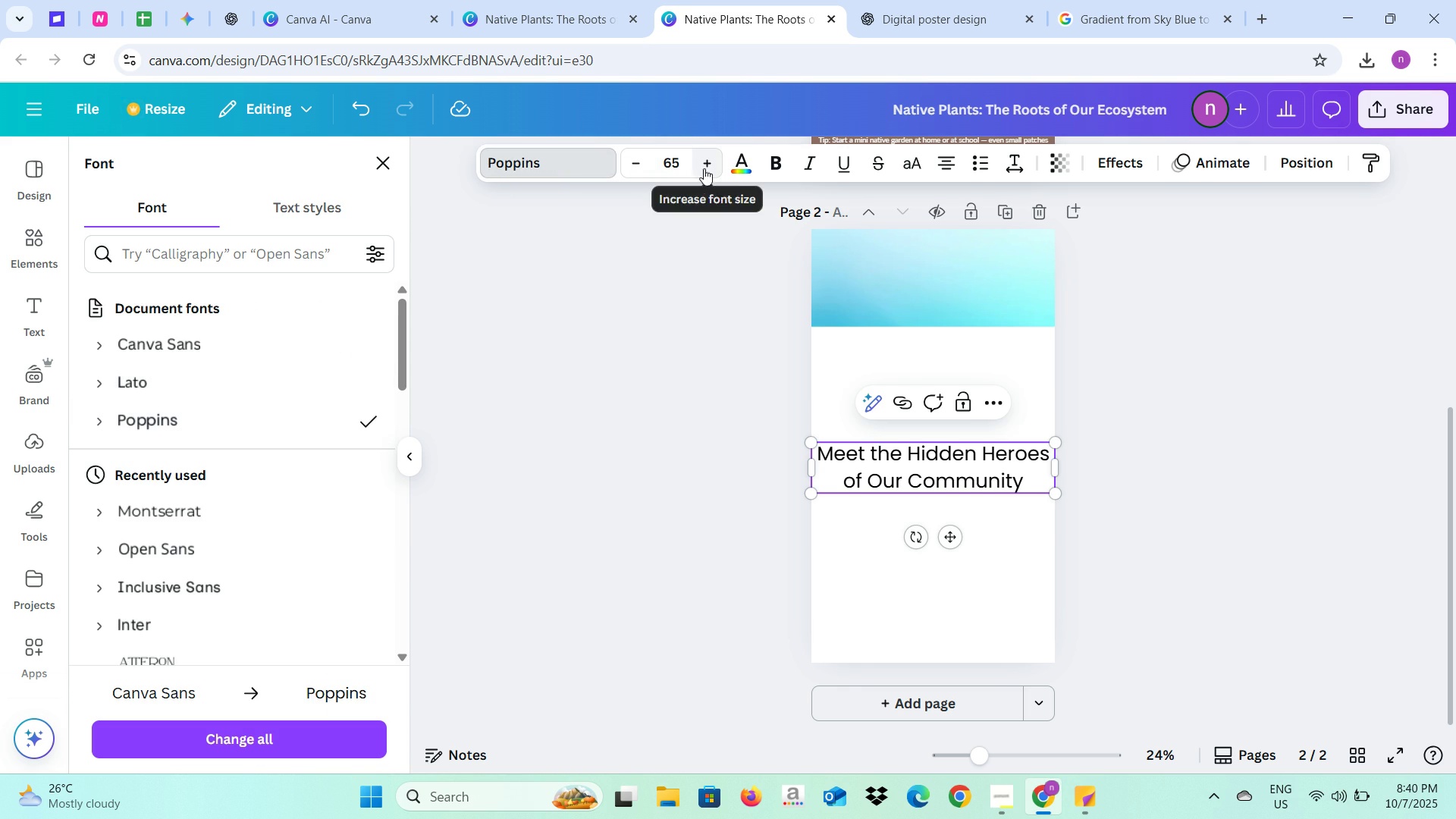 
left_click([683, 162])
 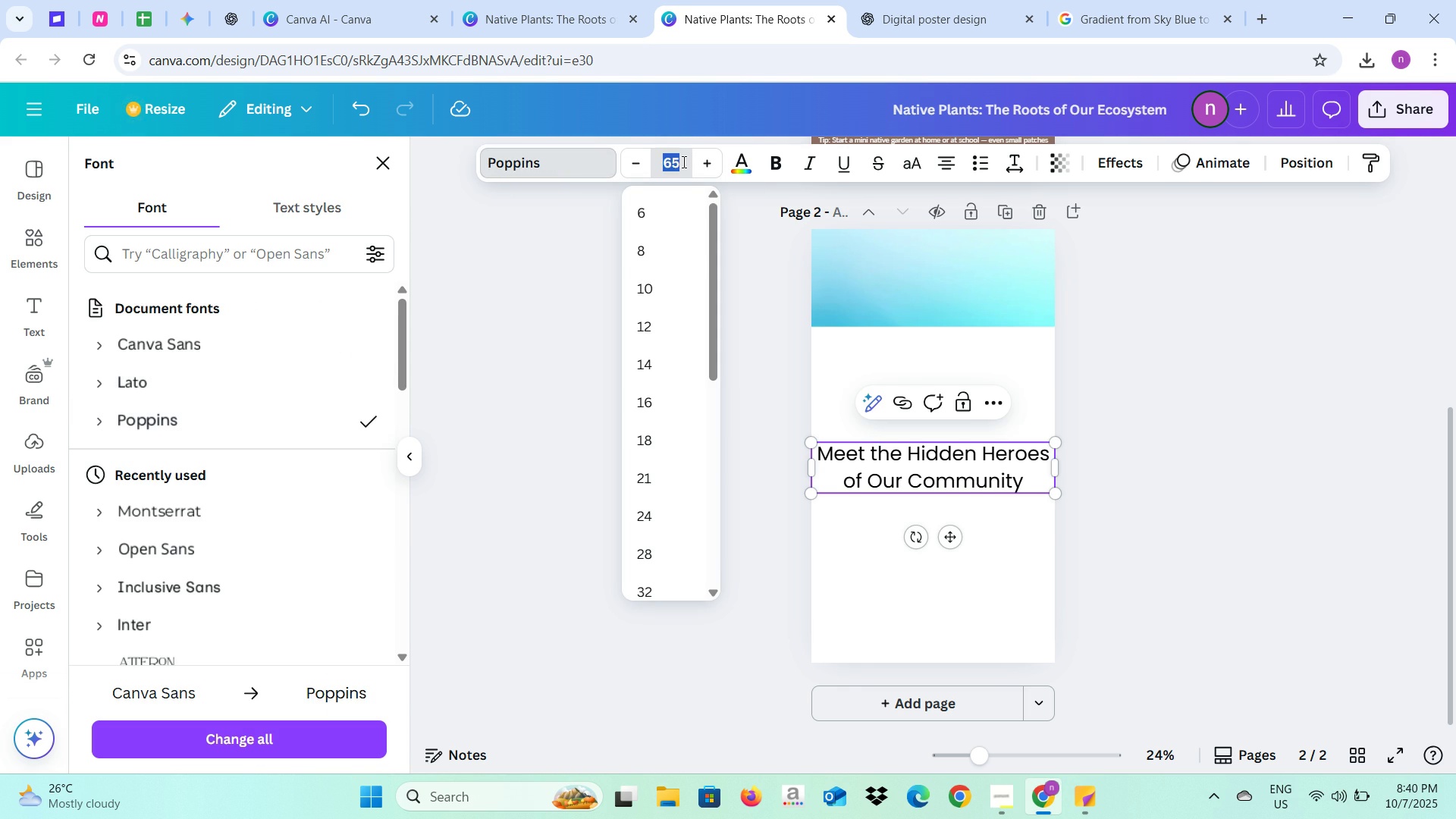 
type(60)
 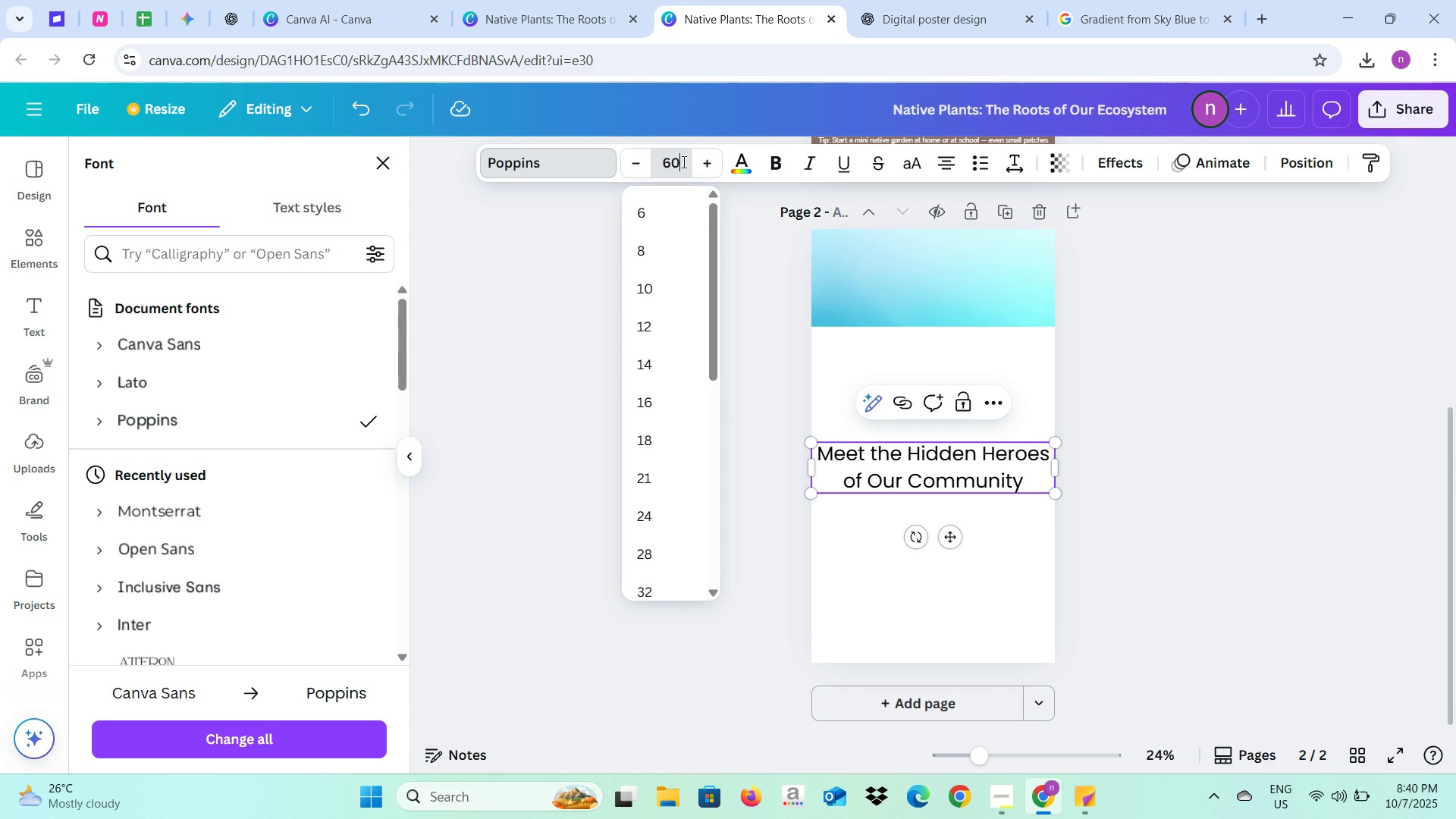 
key(Enter)
 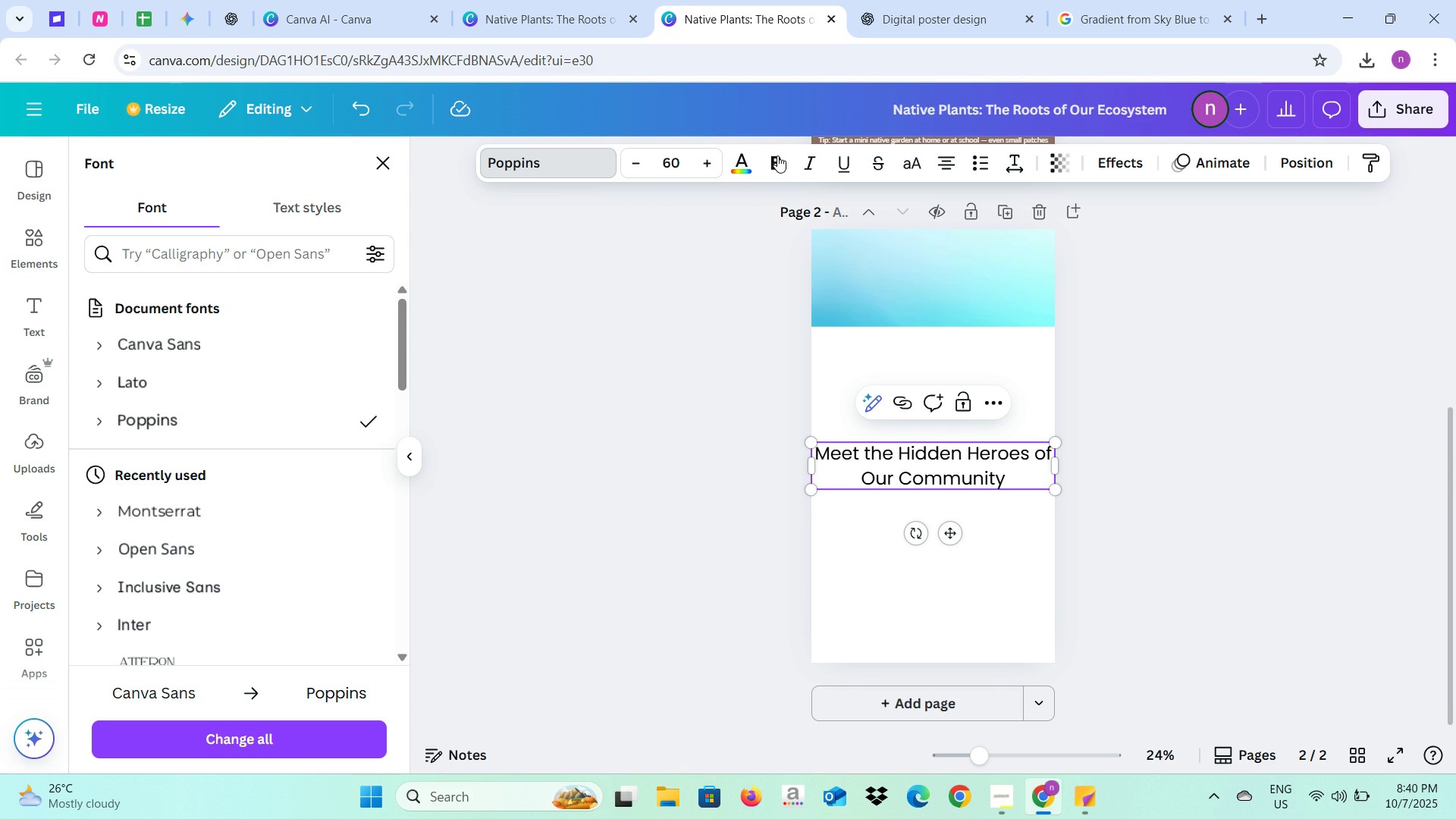 
left_click([777, 155])
 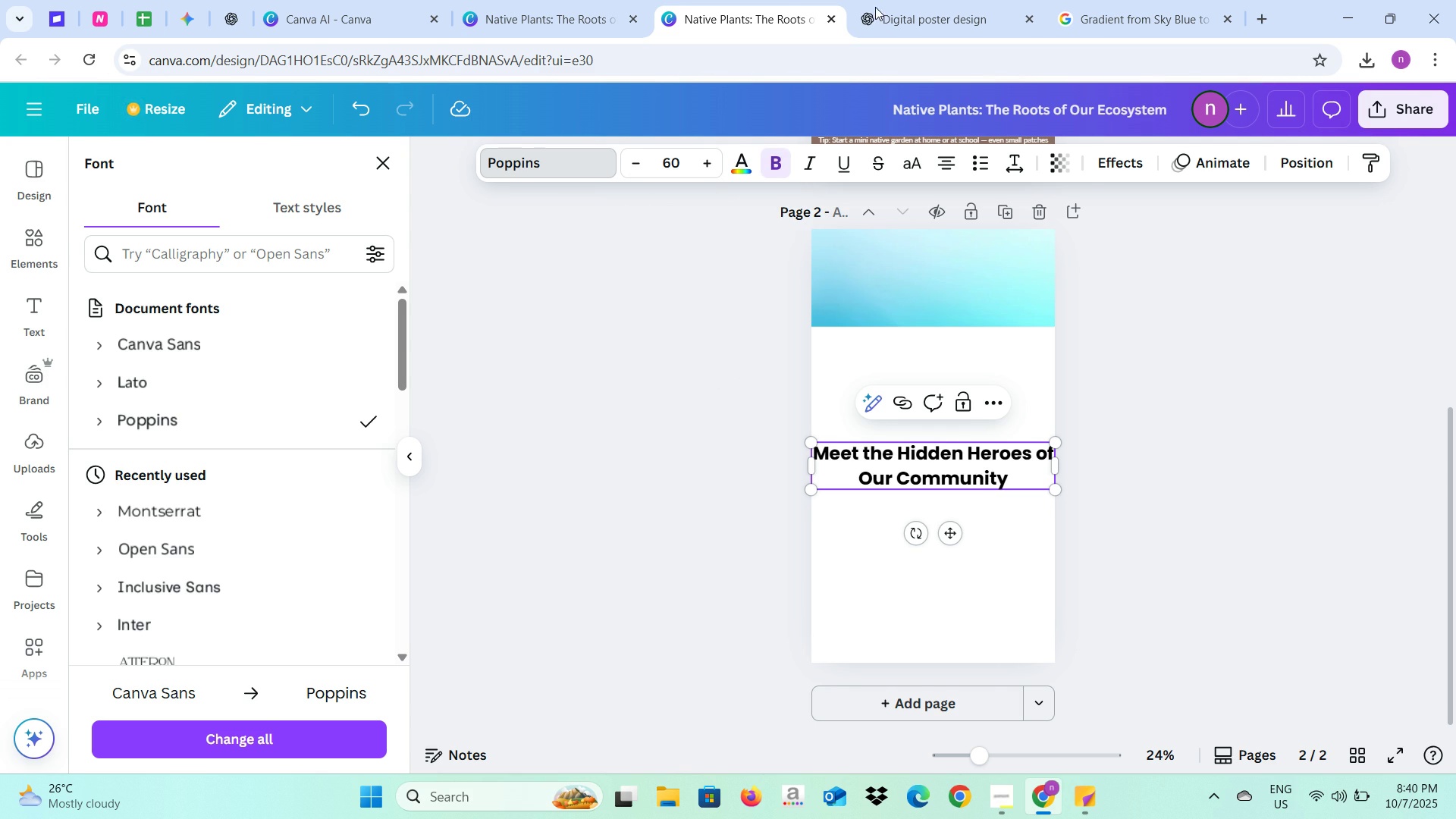 
left_click([939, 0])
 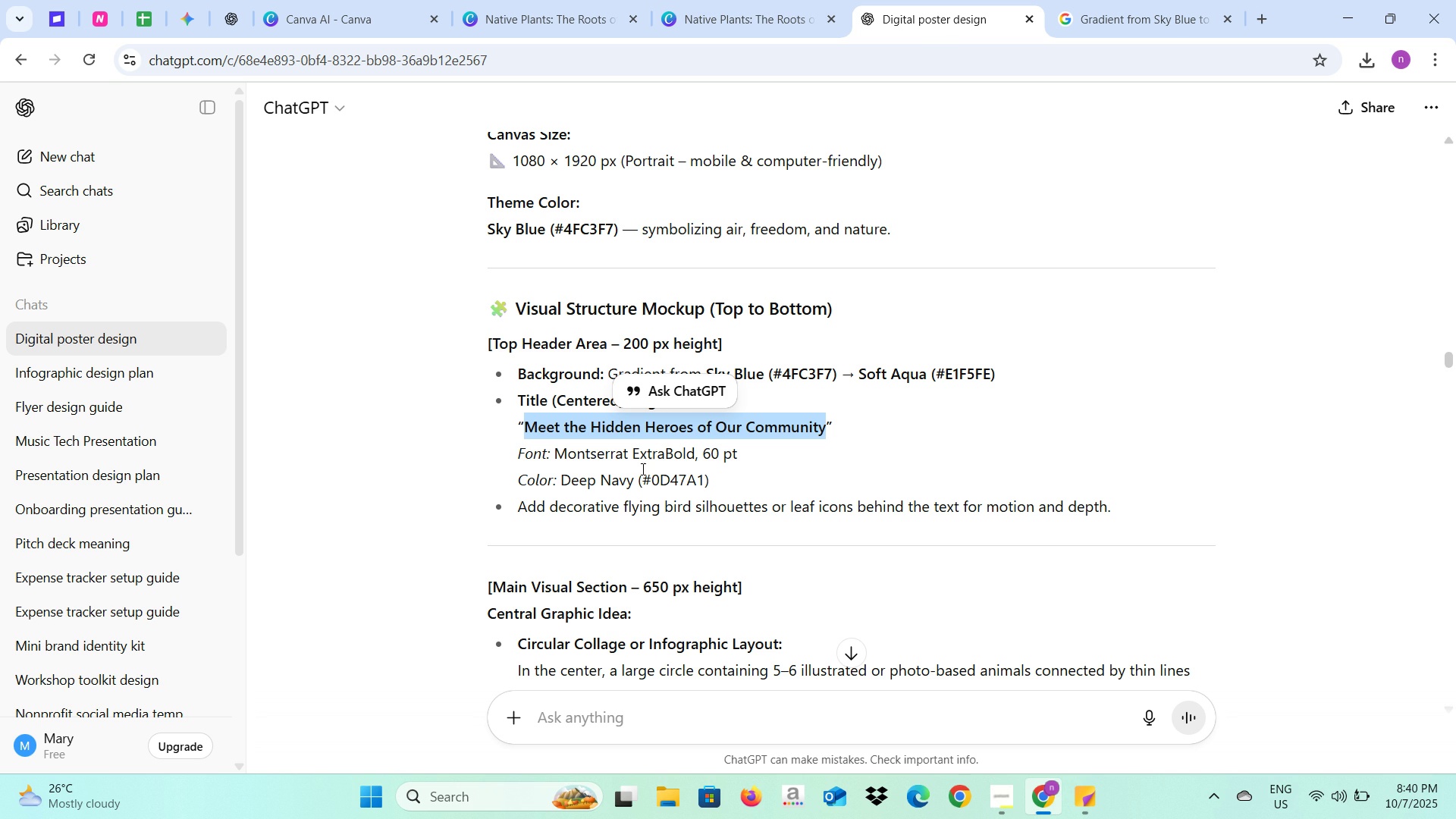 
left_click_drag(start_coordinate=[641, 480], to_coordinate=[702, 481])
 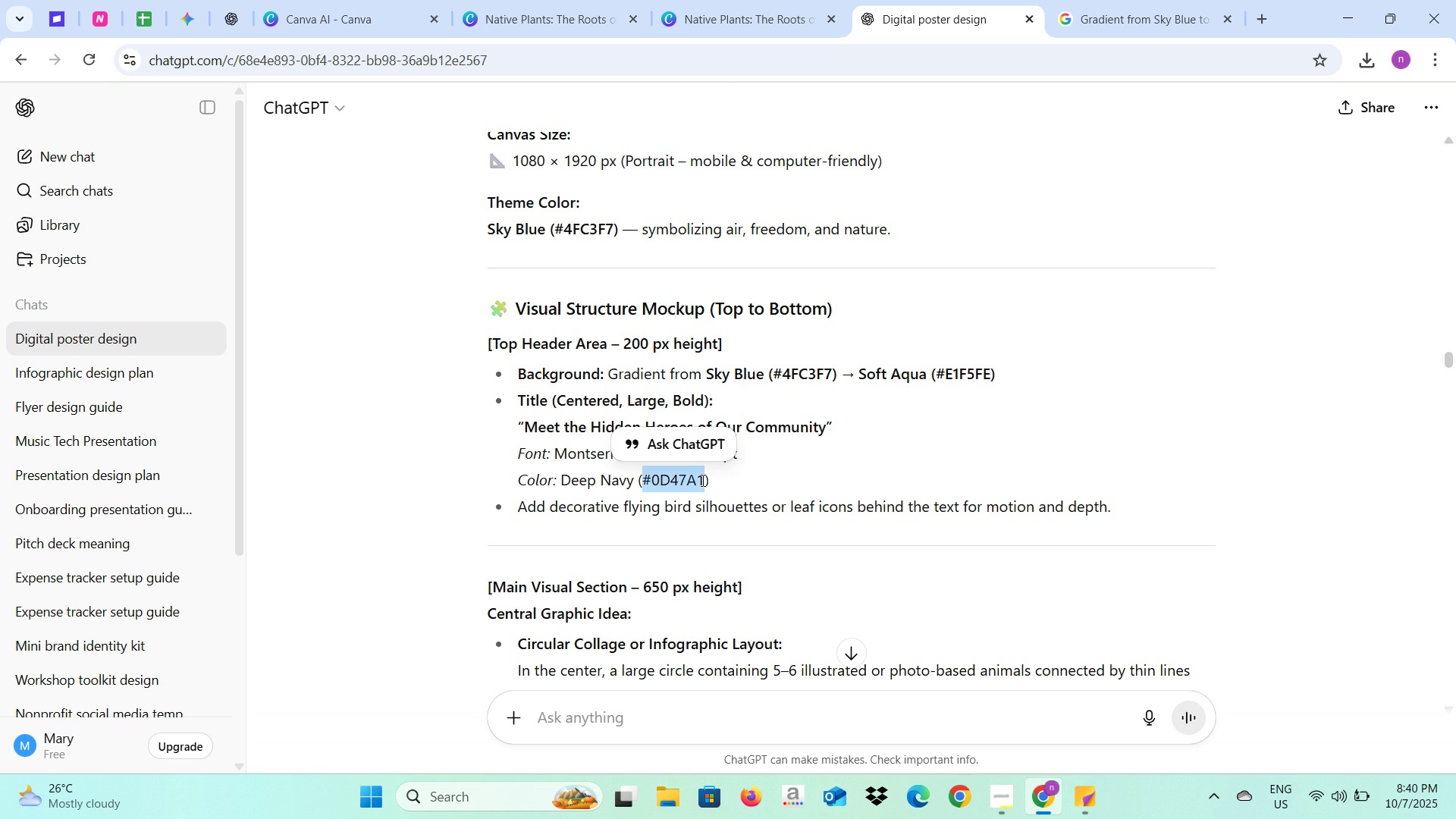 
key(Control+C)
 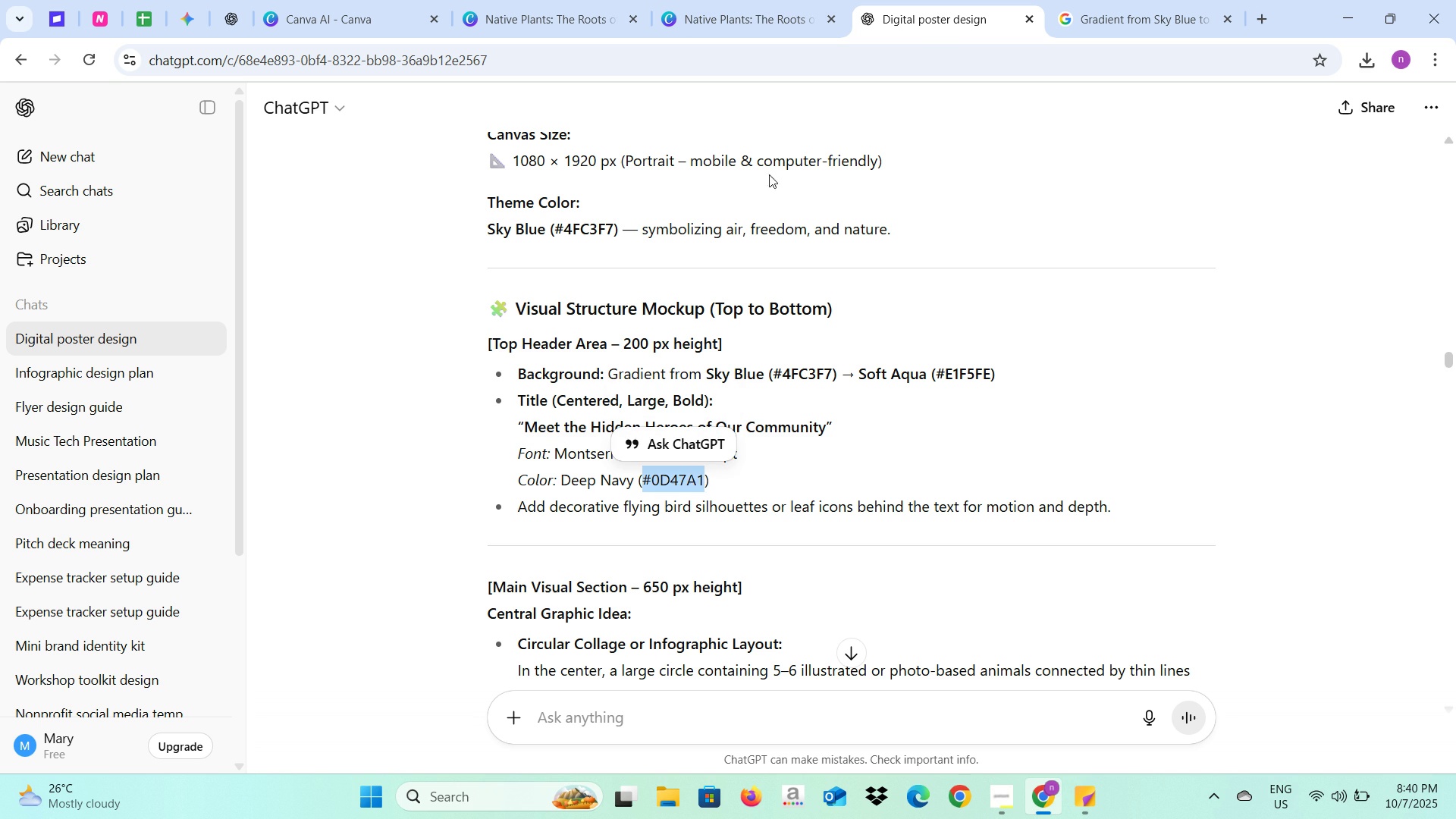 
key(Control+C)
 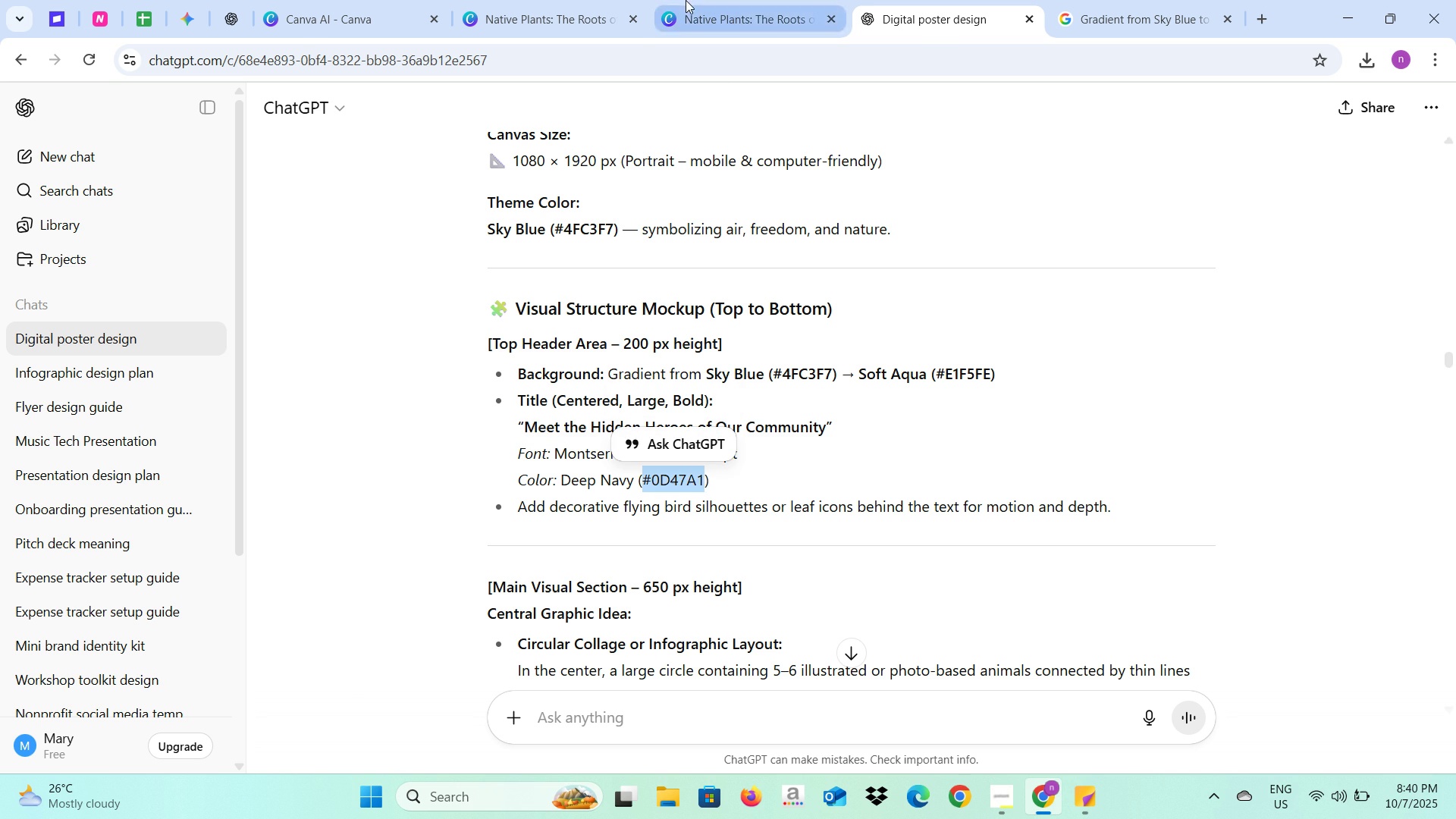 
left_click([686, 0])
 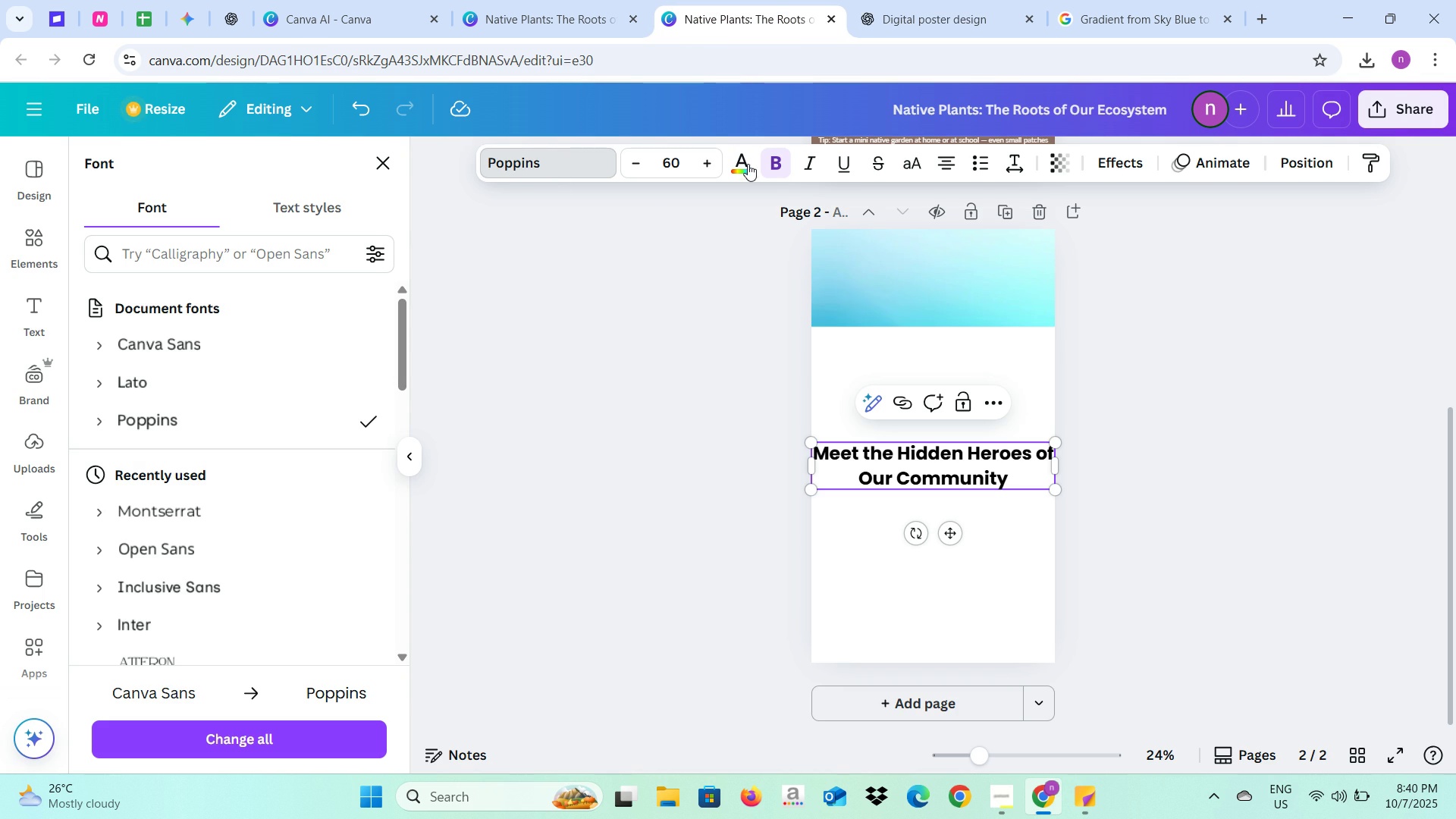 
left_click([744, 162])
 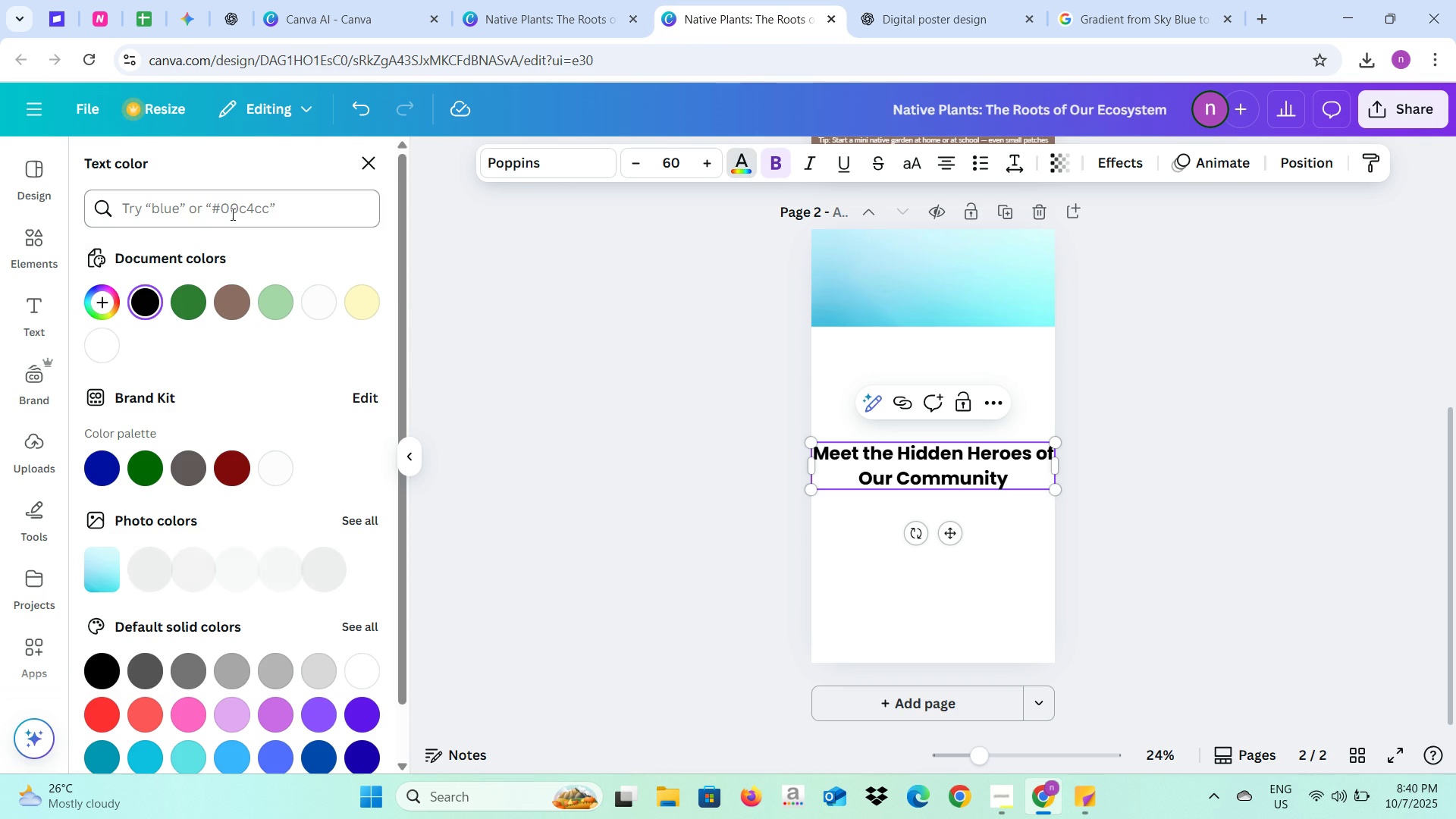 
left_click([231, 214])
 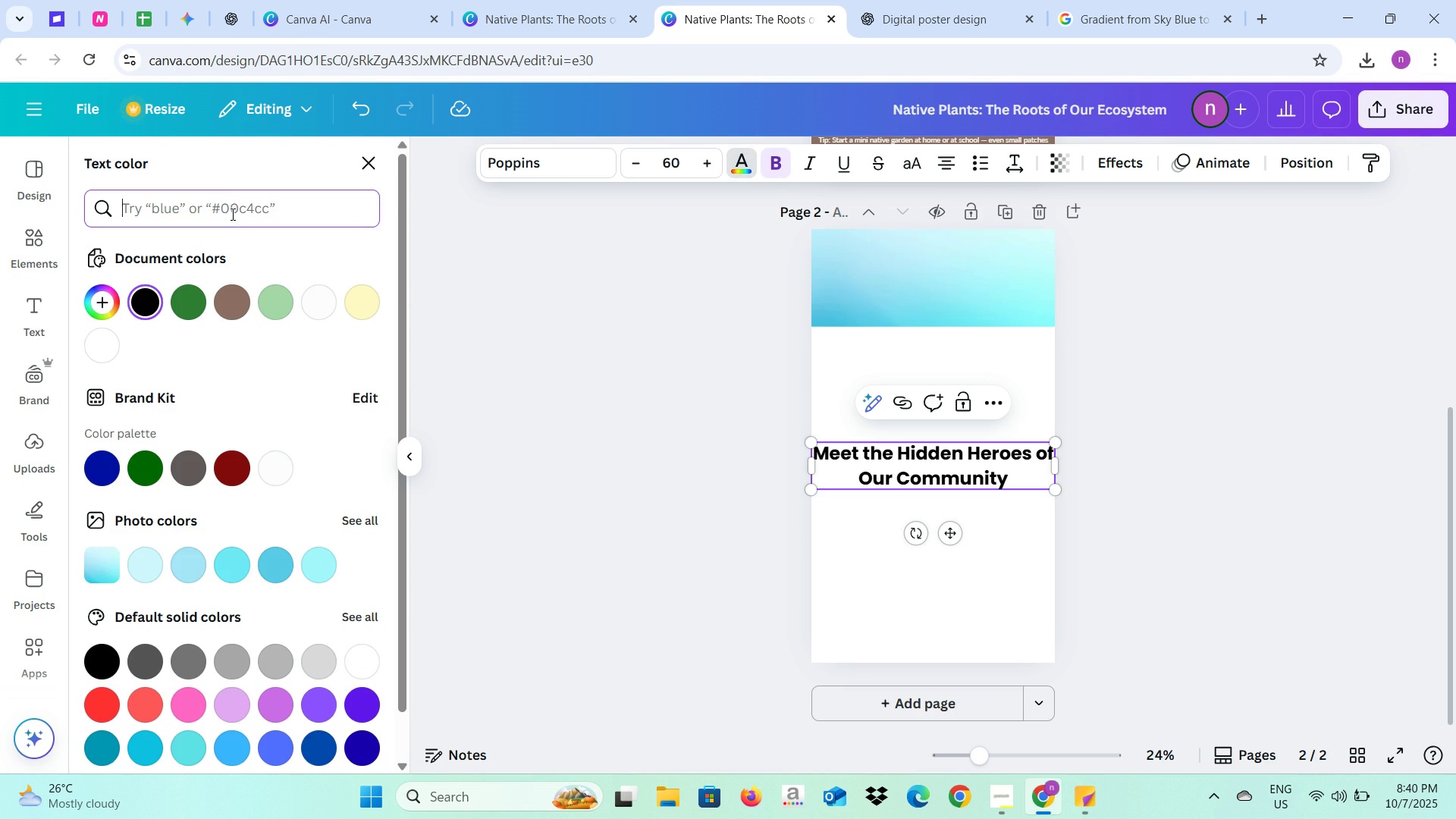 
key(Control+V)
 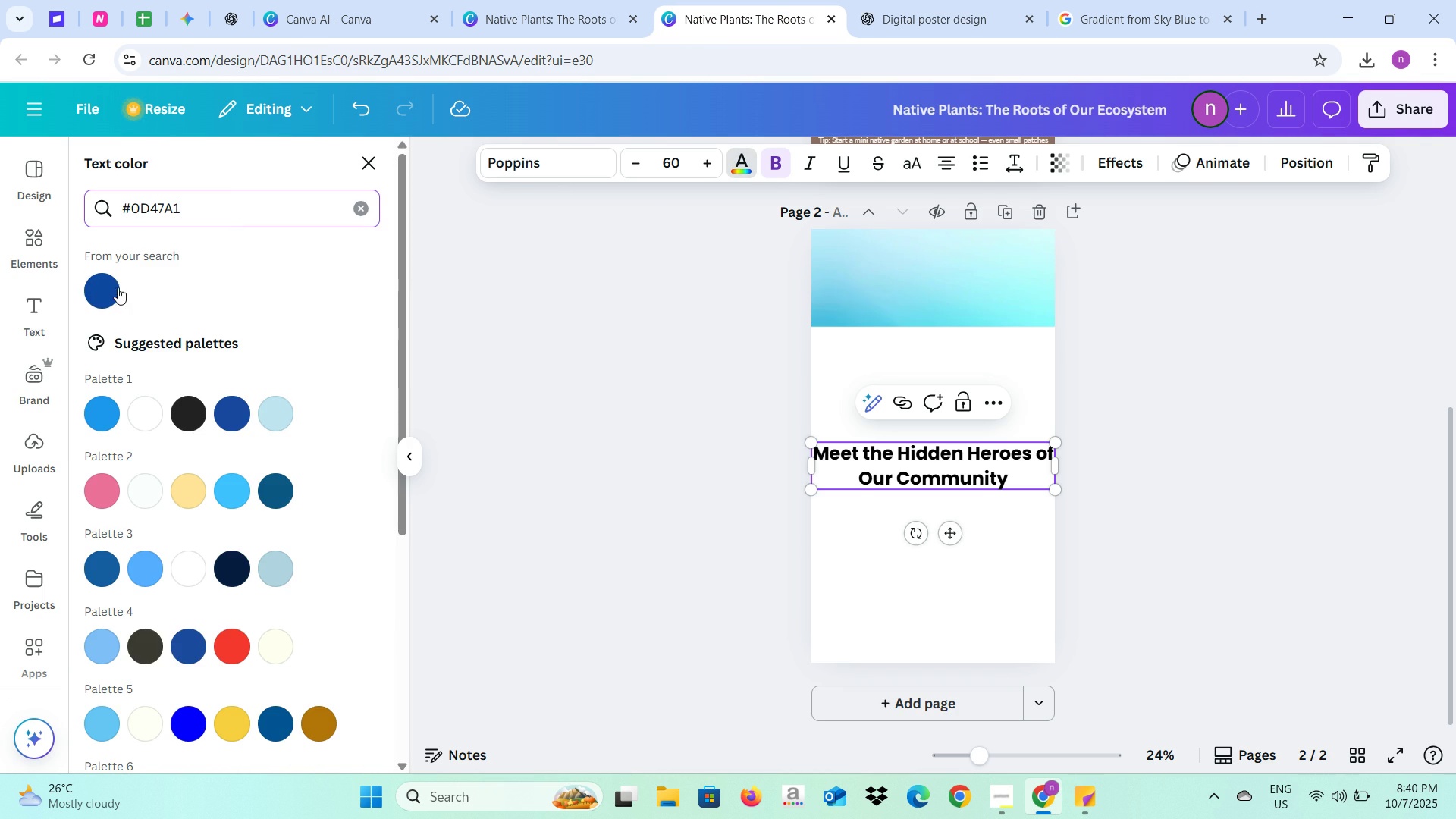 
left_click([116, 287])
 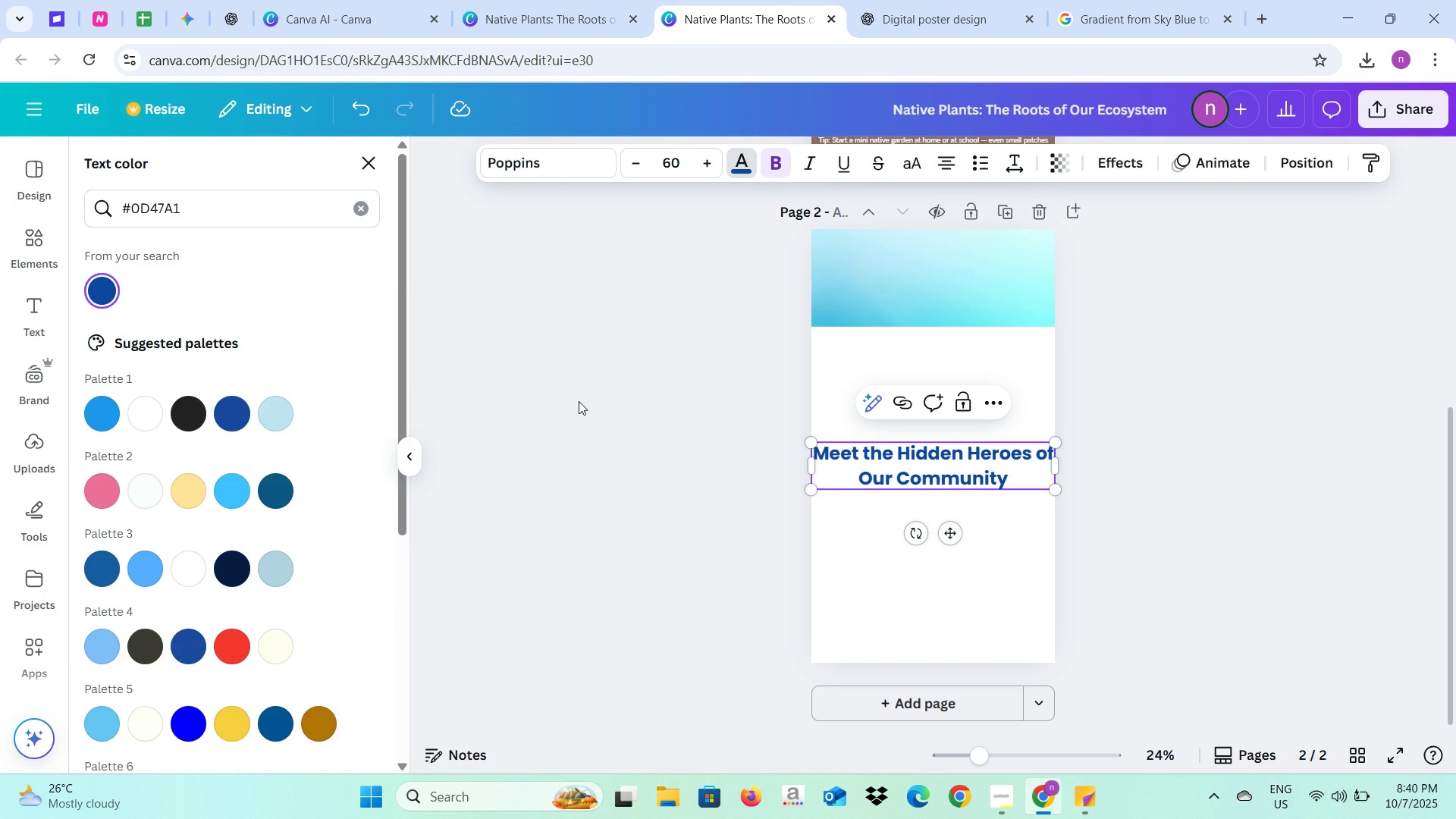 
left_click([579, 402])
 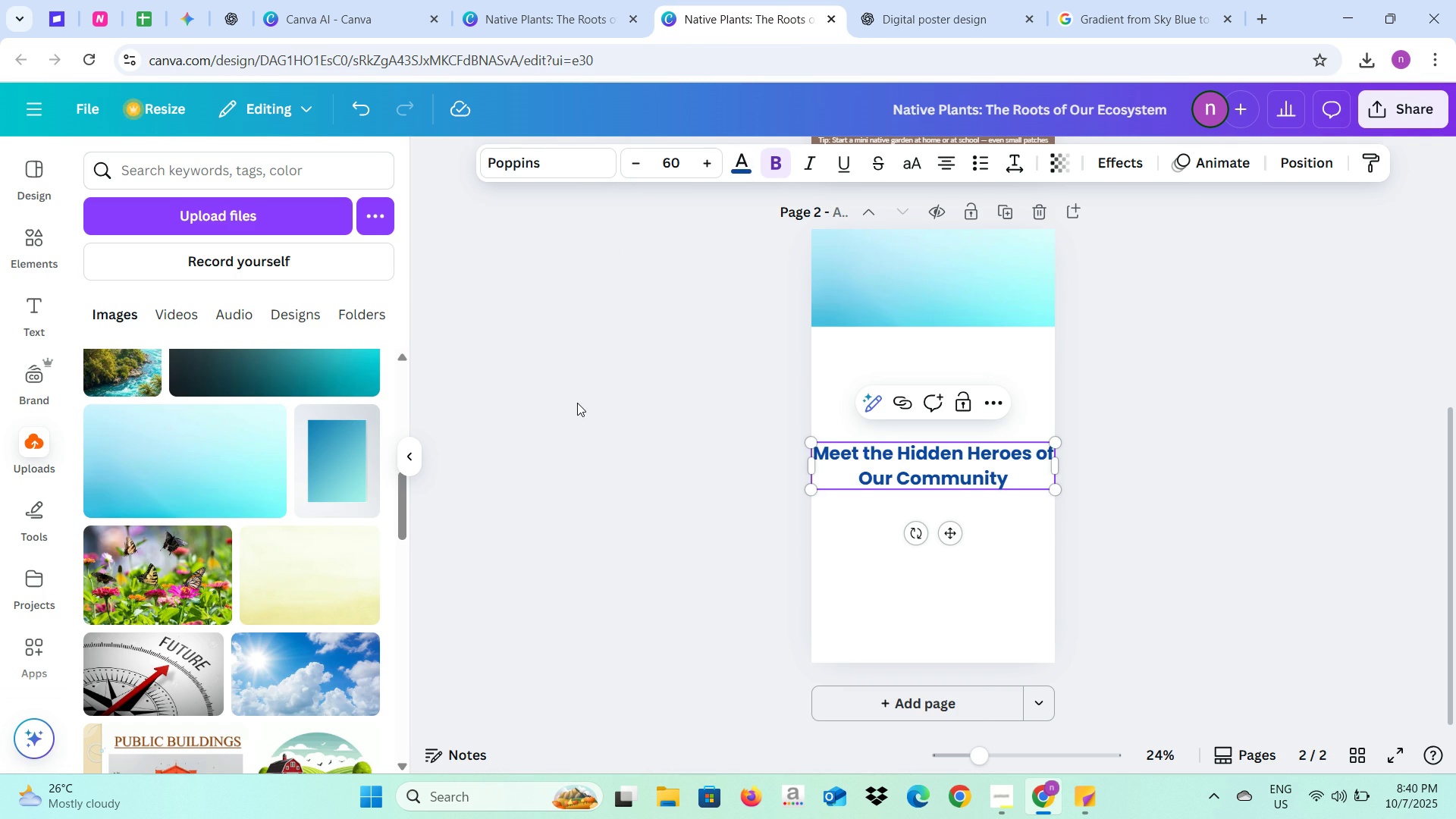 
left_click([577, 403])
 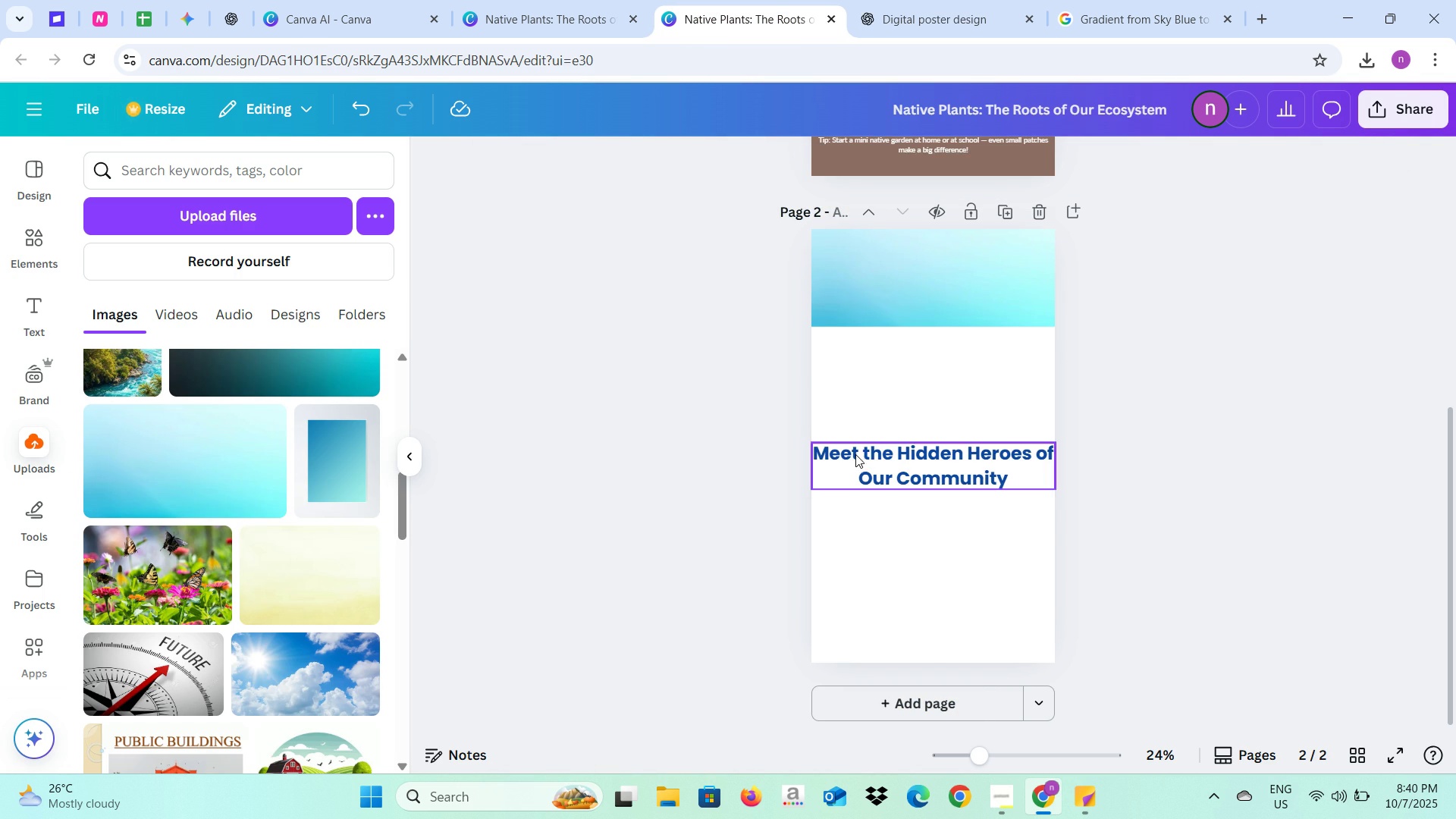 
left_click_drag(start_coordinate=[856, 454], to_coordinate=[861, 278])
 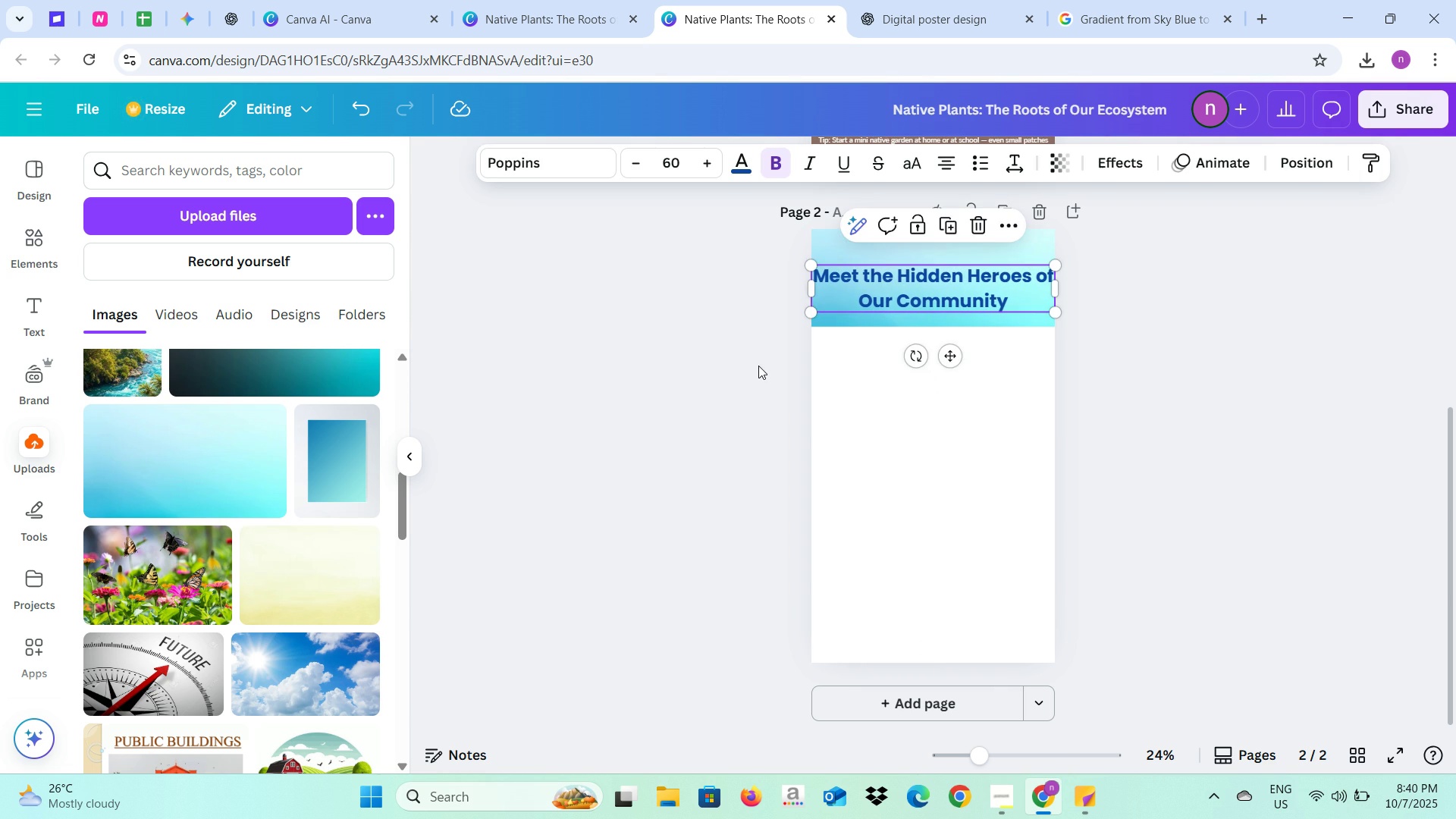 
left_click([758, 366])
 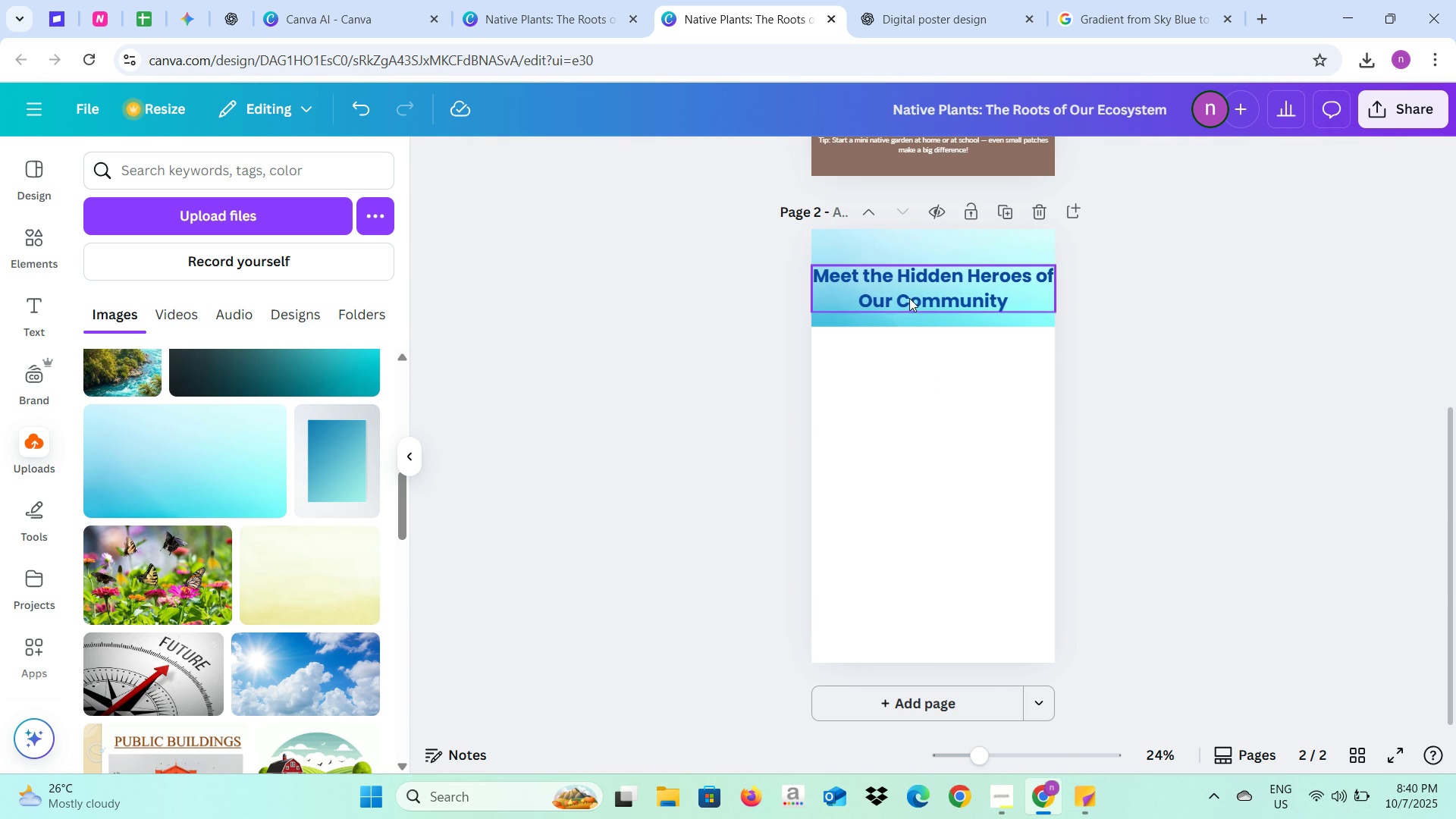 
left_click_drag(start_coordinate=[915, 296], to_coordinate=[910, 297])
 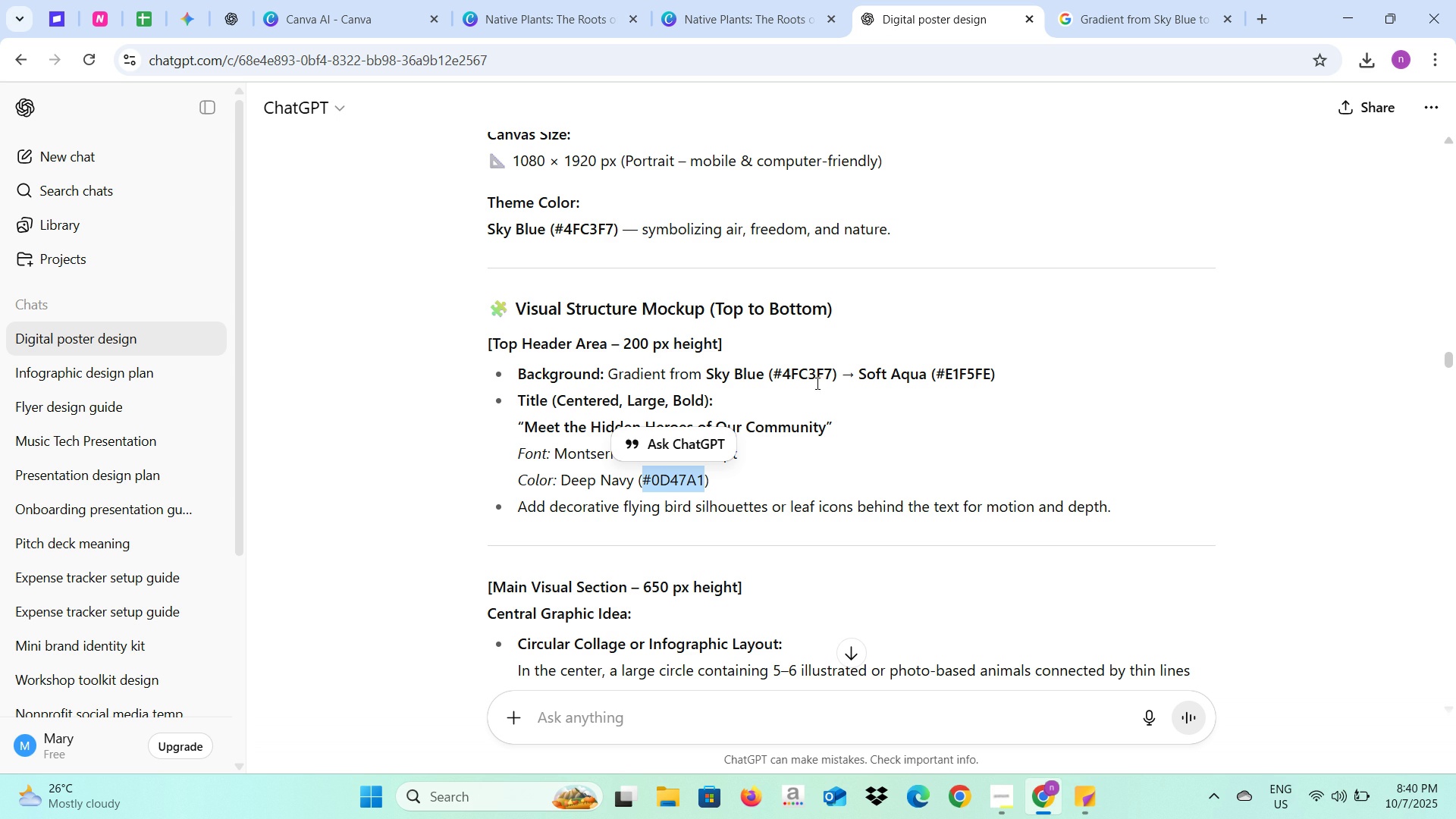 
left_click([853, 433])
 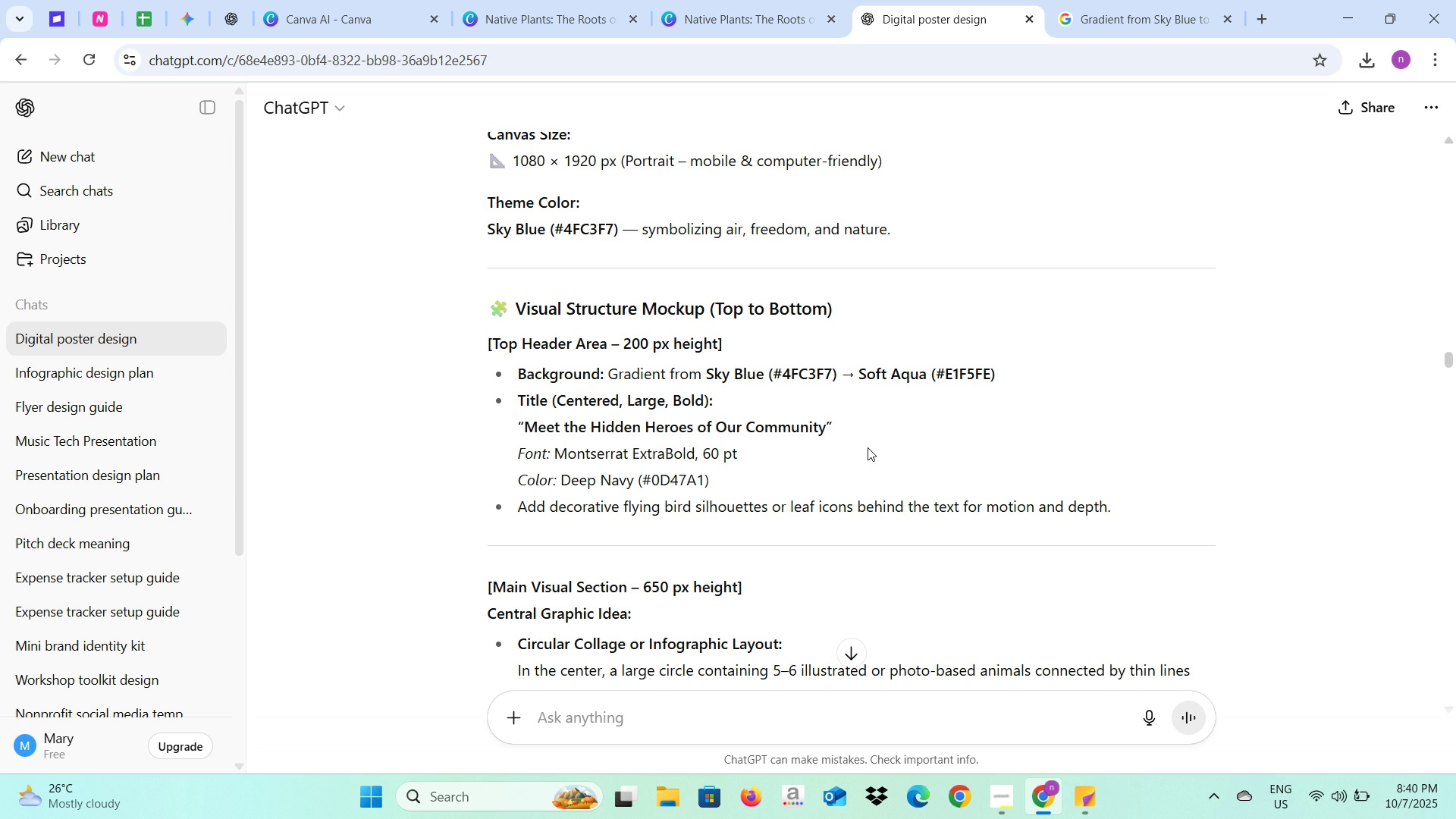 
scroll: coordinate [868, 447], scroll_direction: down, amount: 2.0
 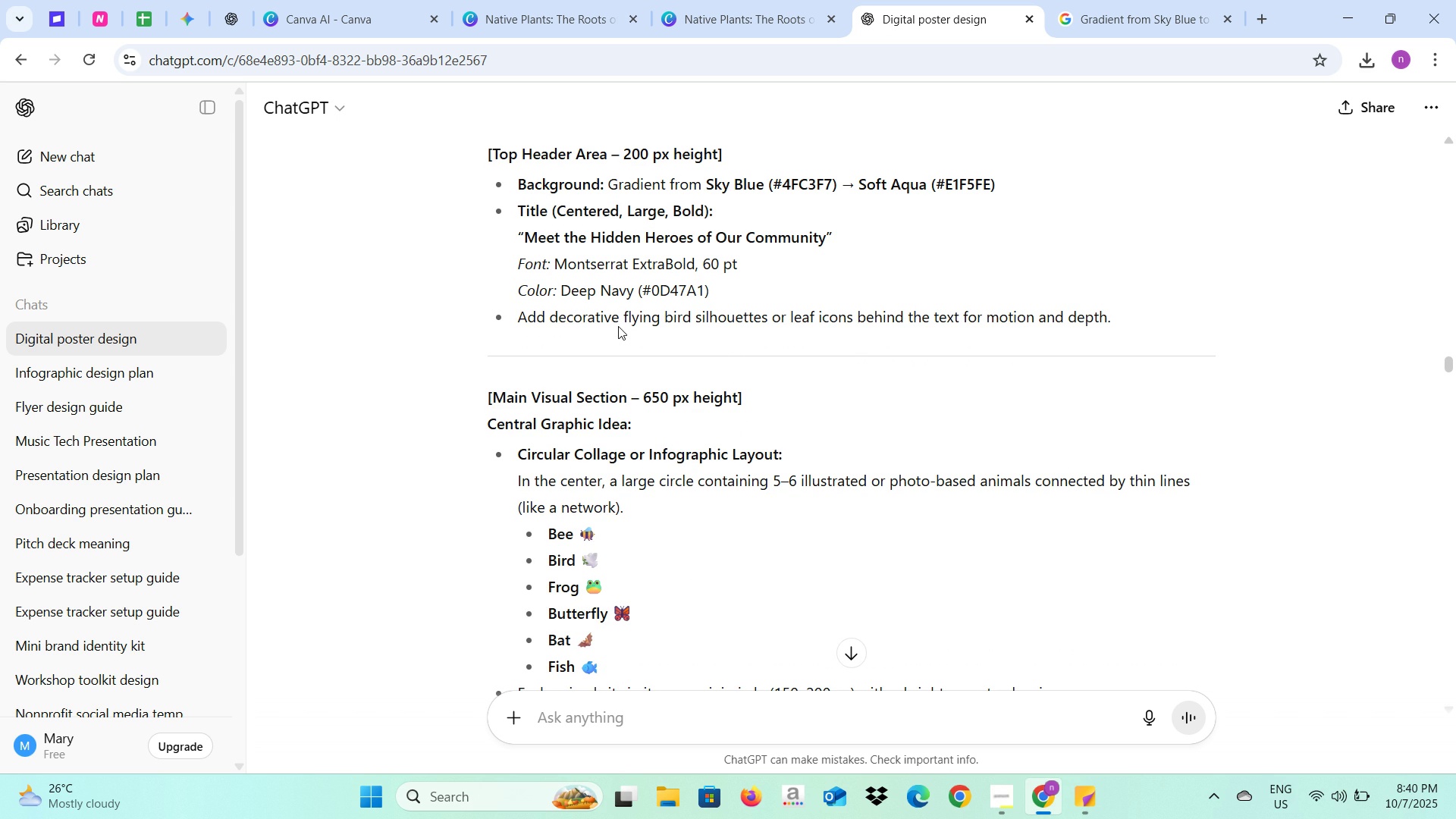 
left_click_drag(start_coordinate=[621, 318], to_coordinate=[765, 322])
 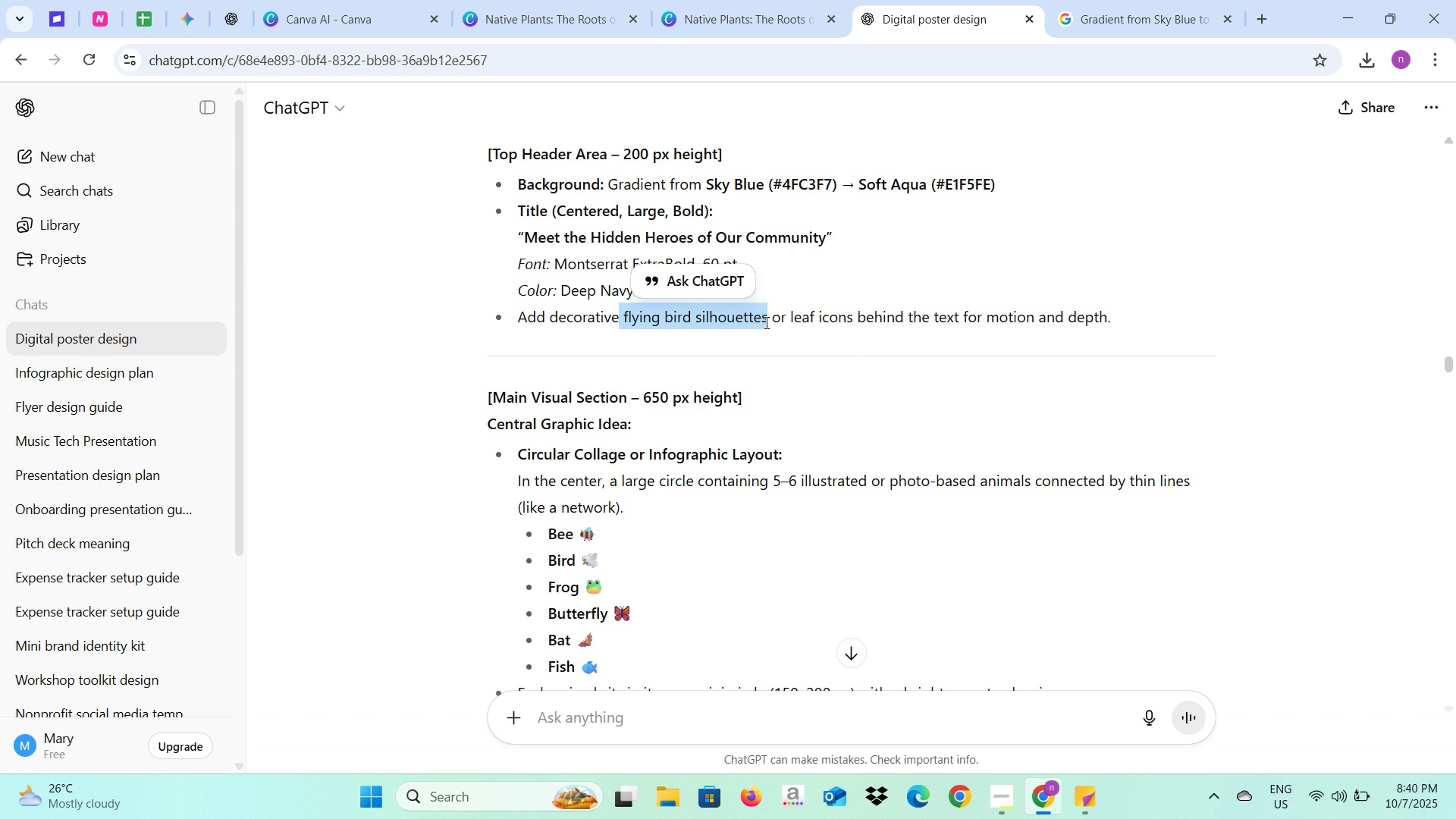 
key(Control+C)
 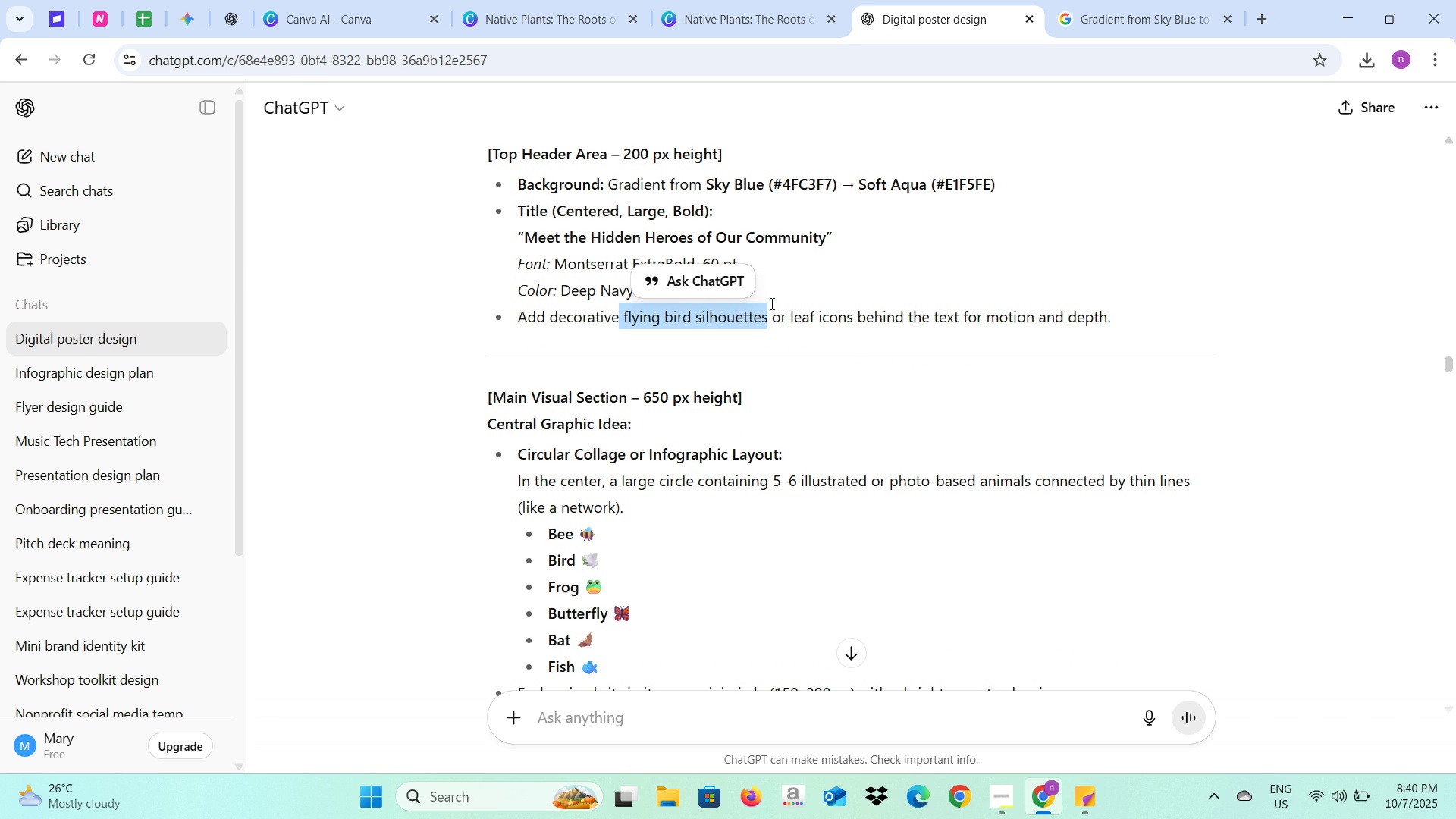 
key(Control+C)
 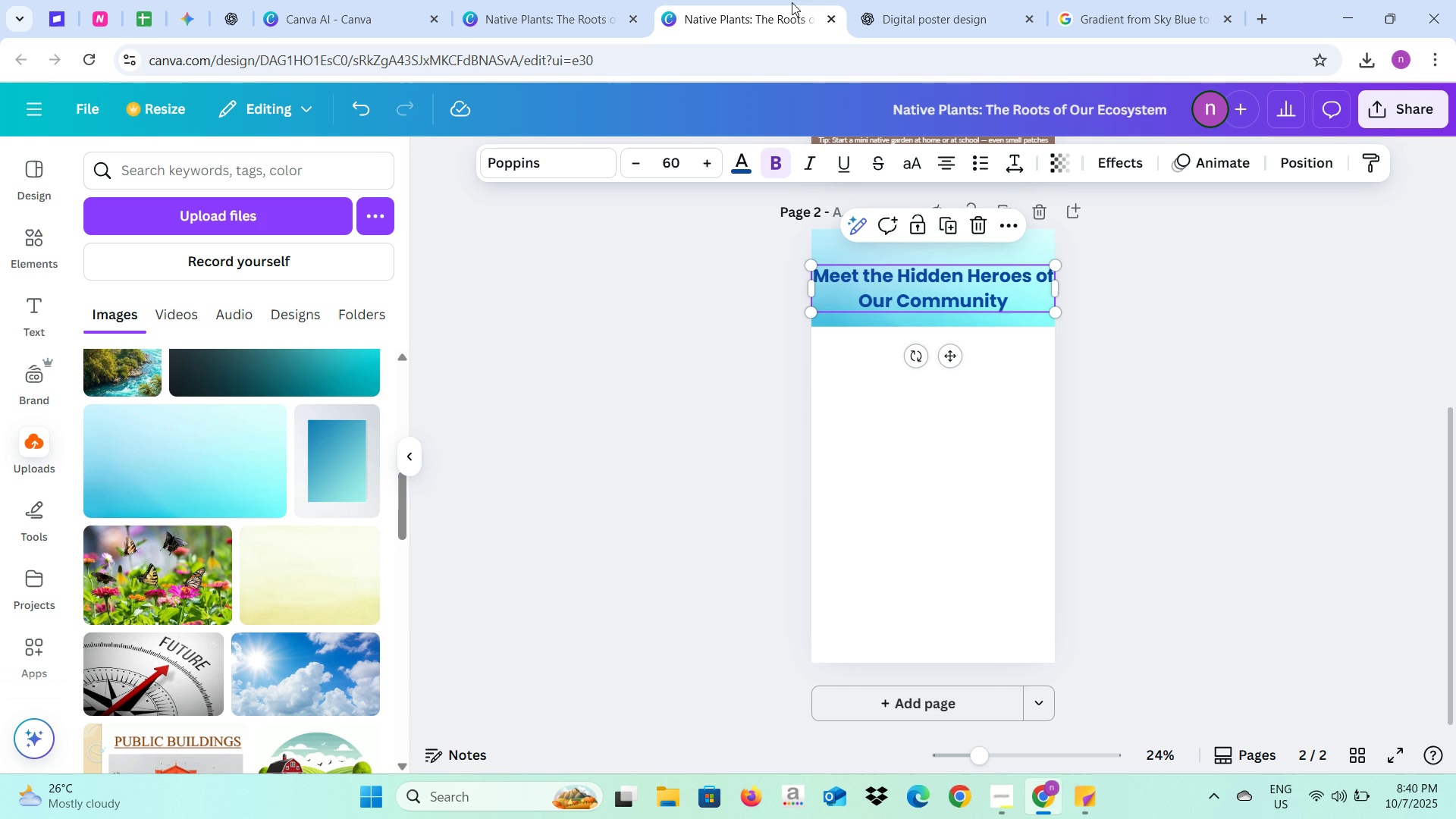 
left_click([792, 2])
 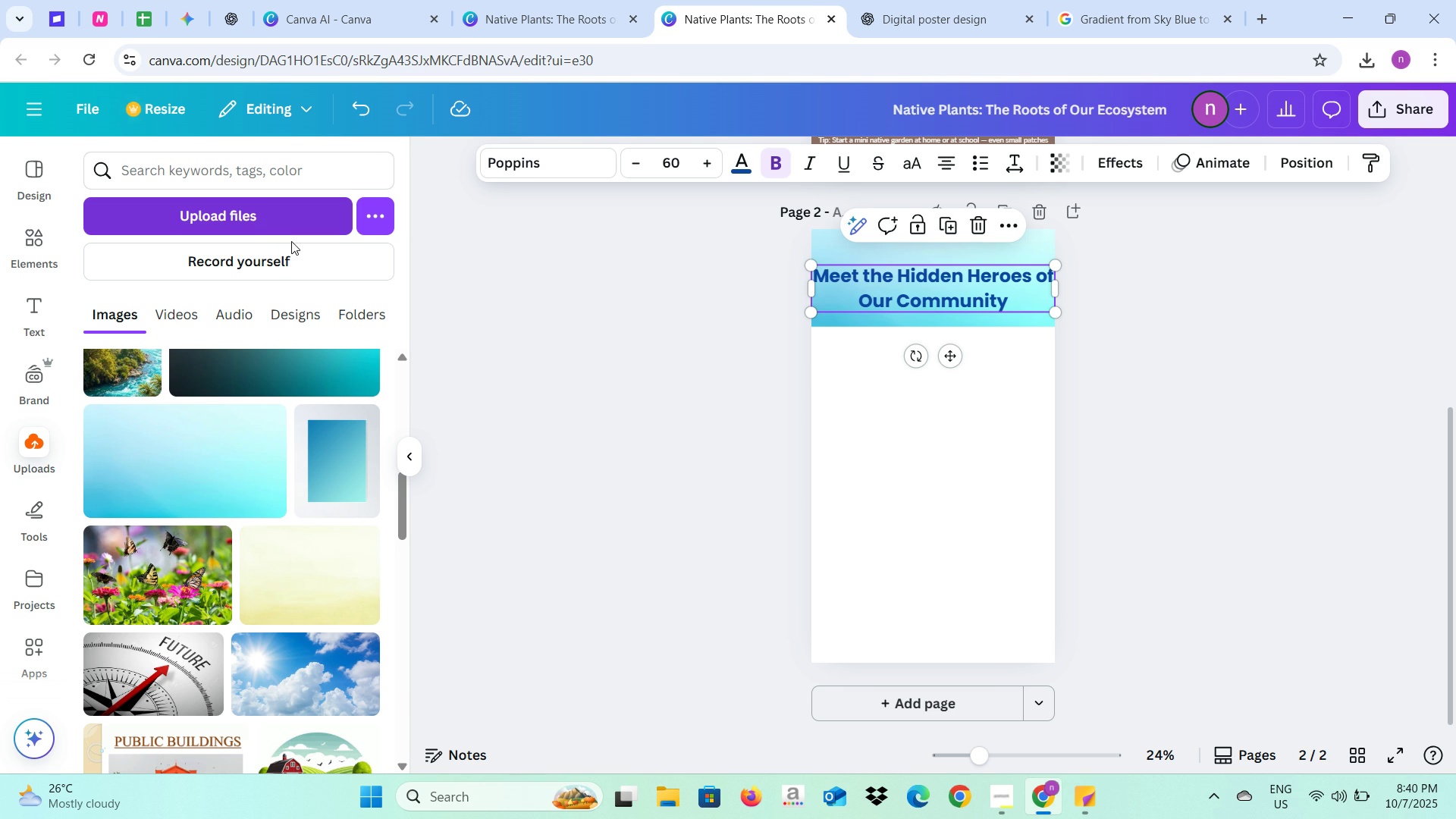 
scroll: coordinate [291, 241], scroll_direction: up, amount: 2.0
 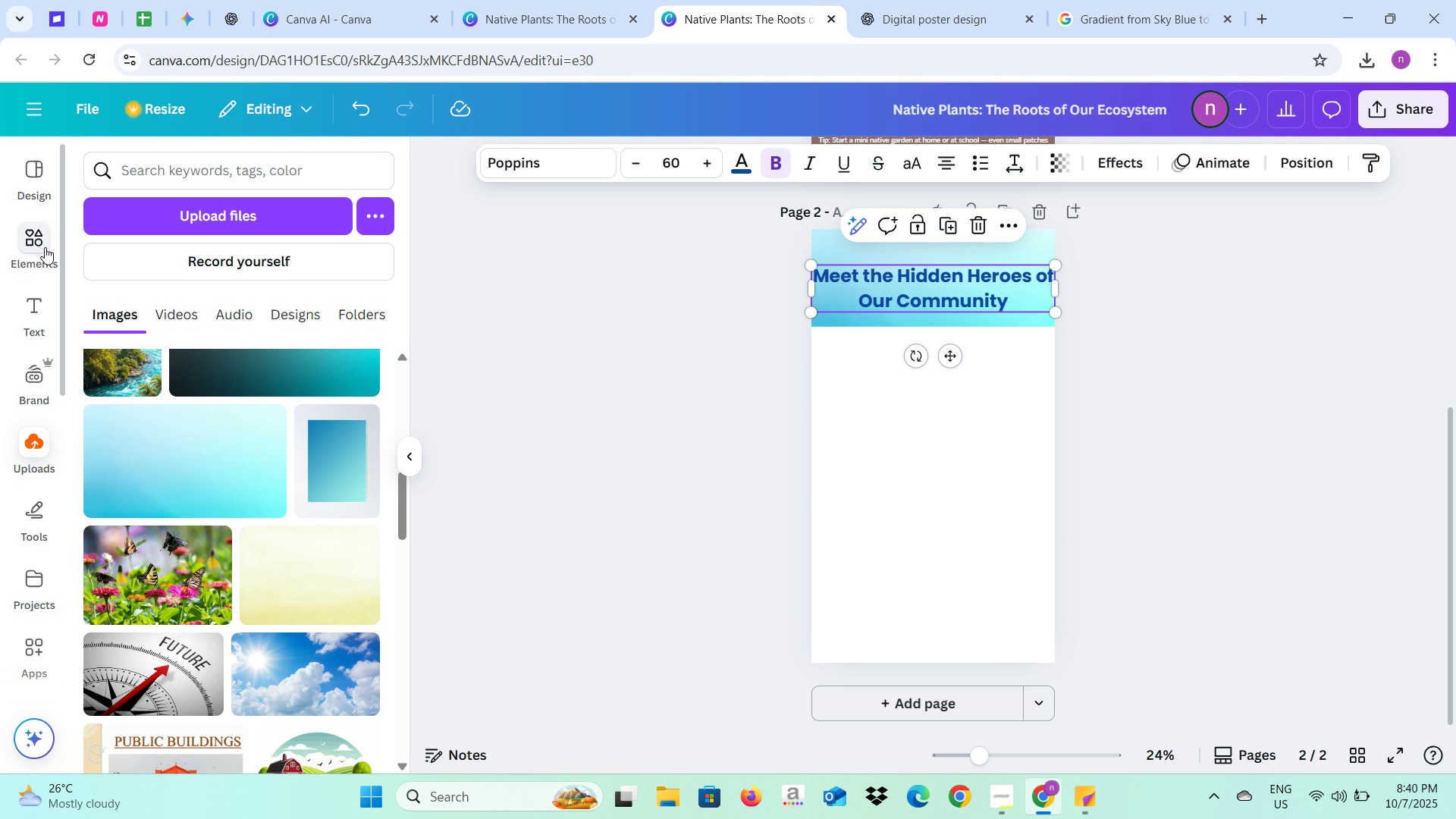 
left_click([45, 247])
 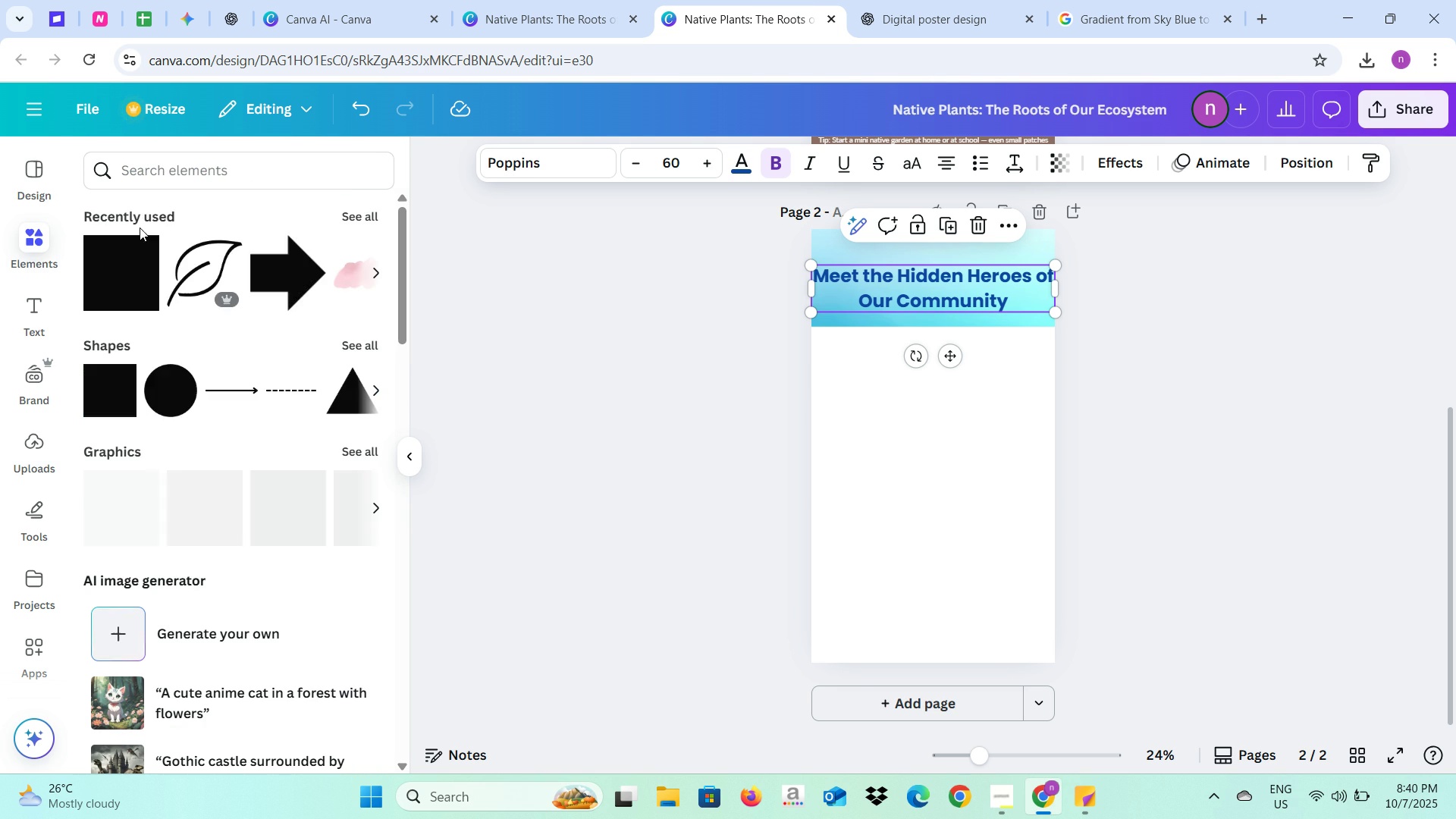 
left_click([234, 171])
 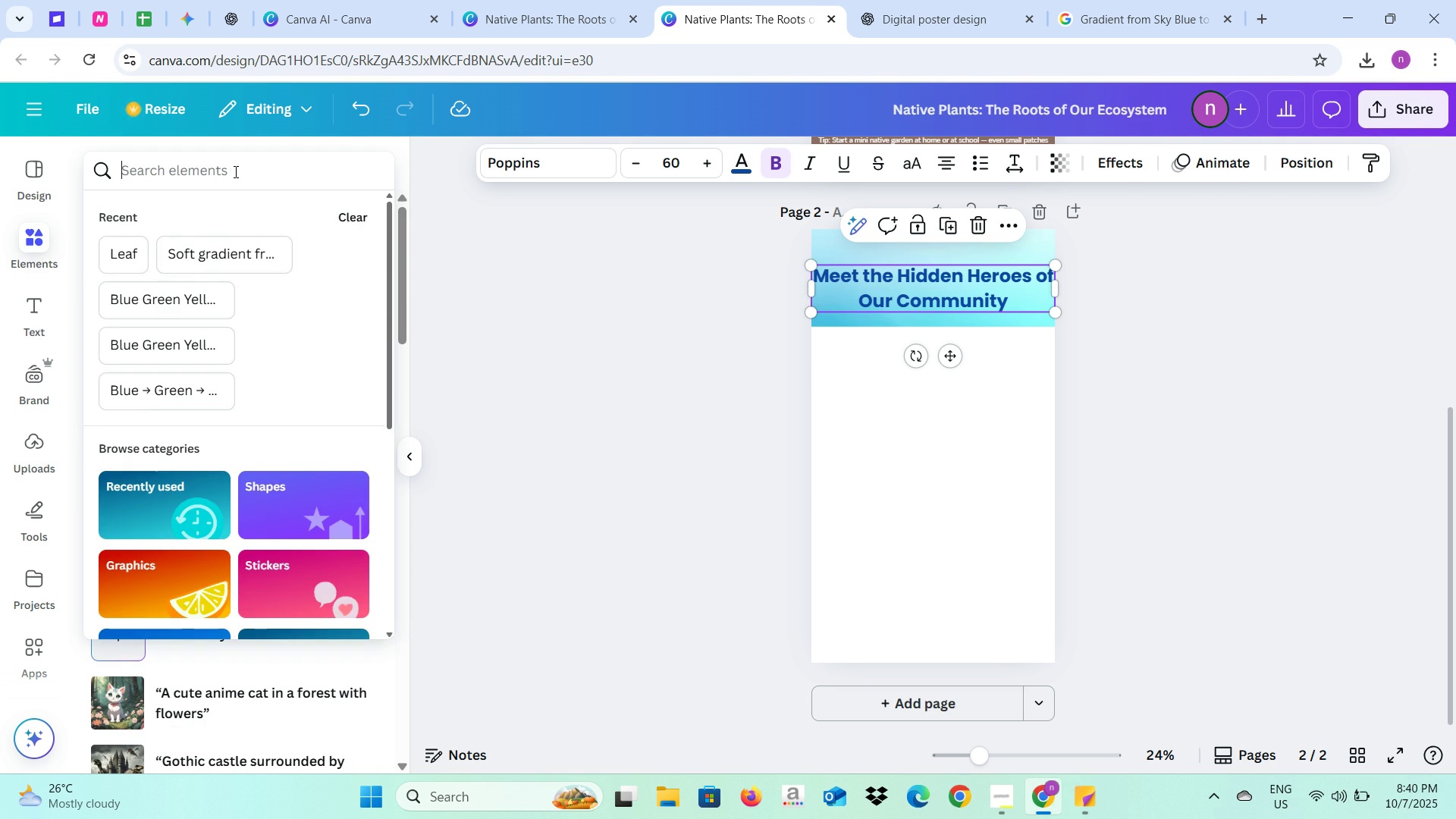 
key(Control+V)
 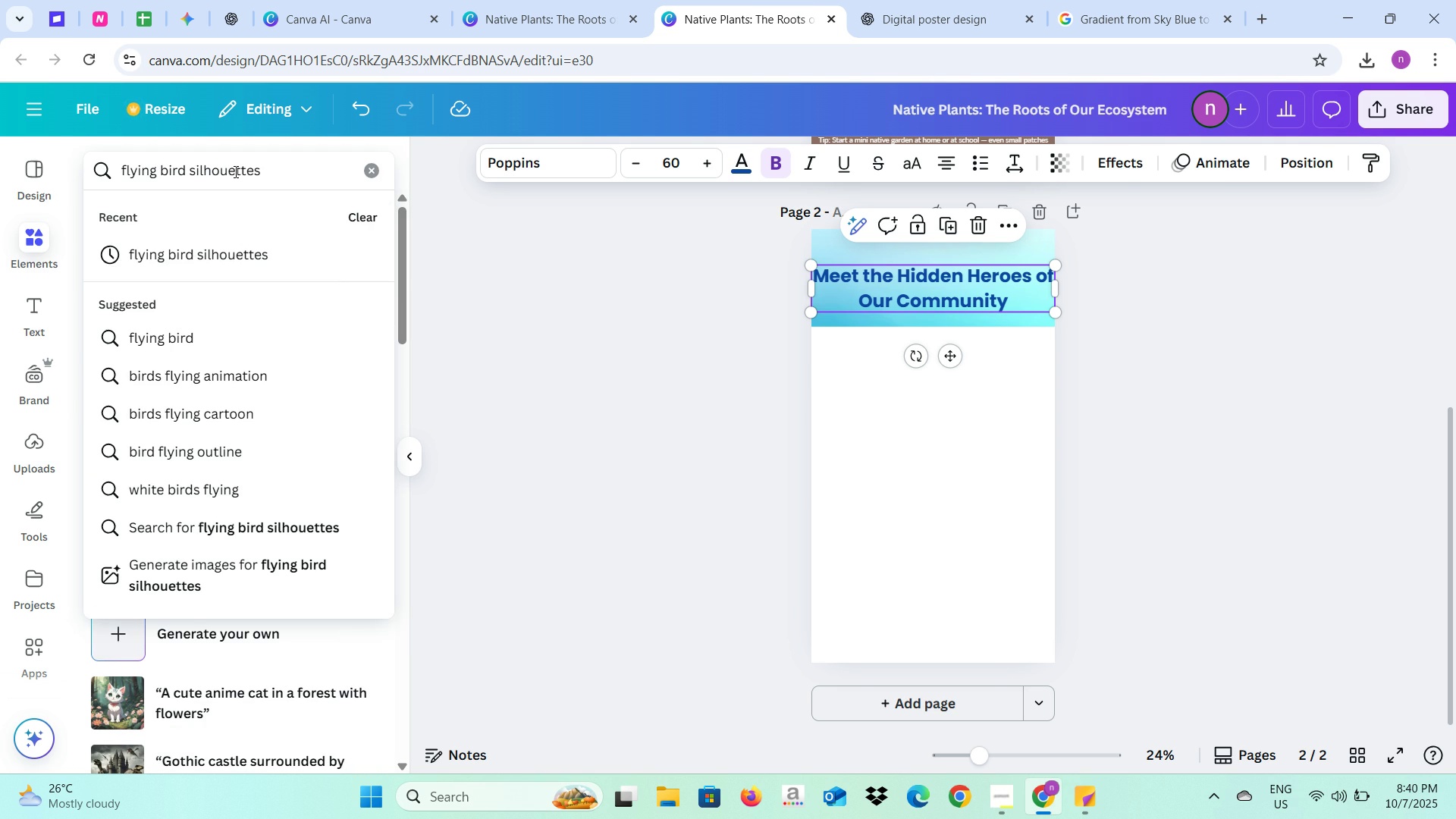 
key(Enter)
 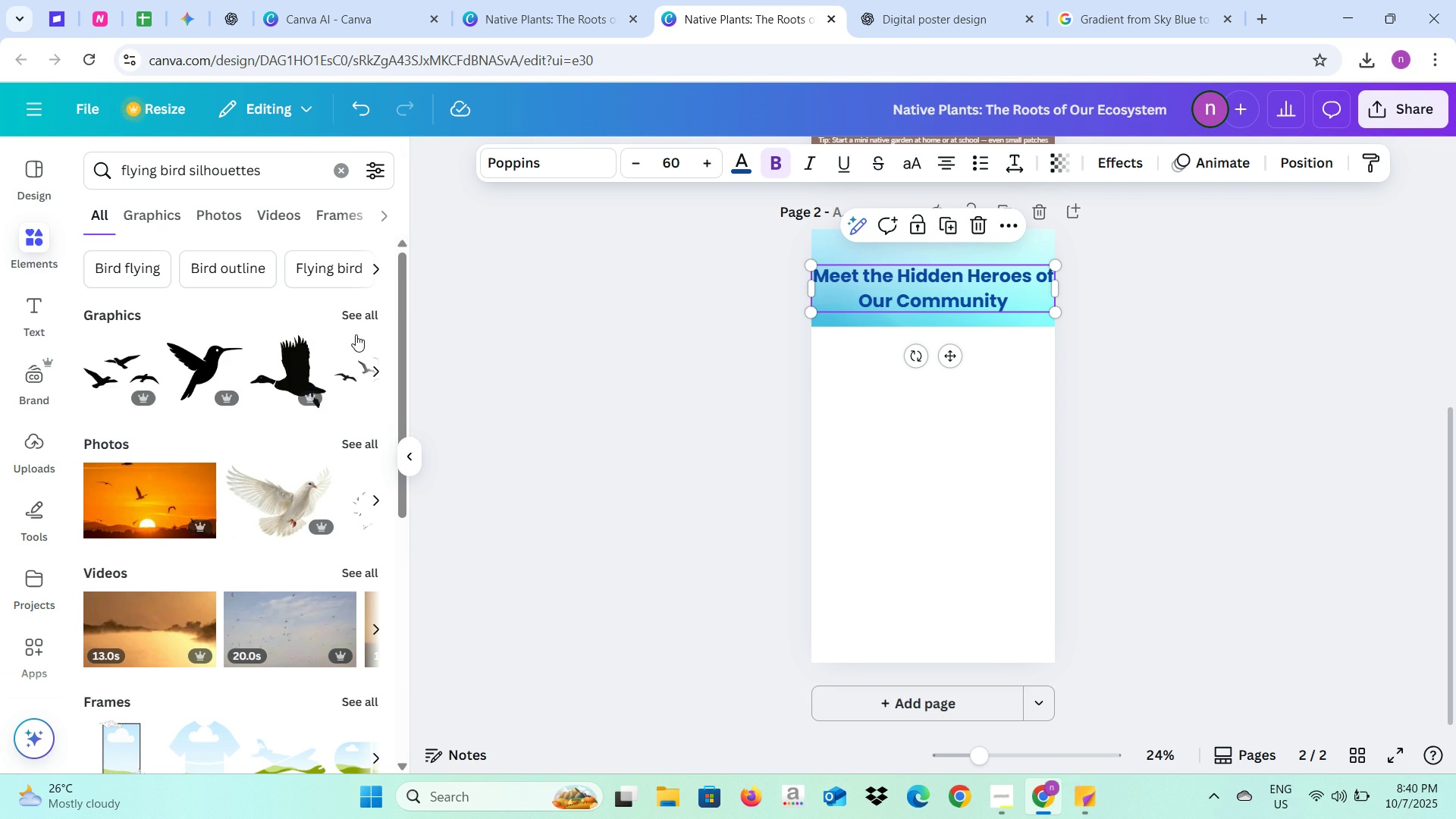 
left_click([377, 377])
 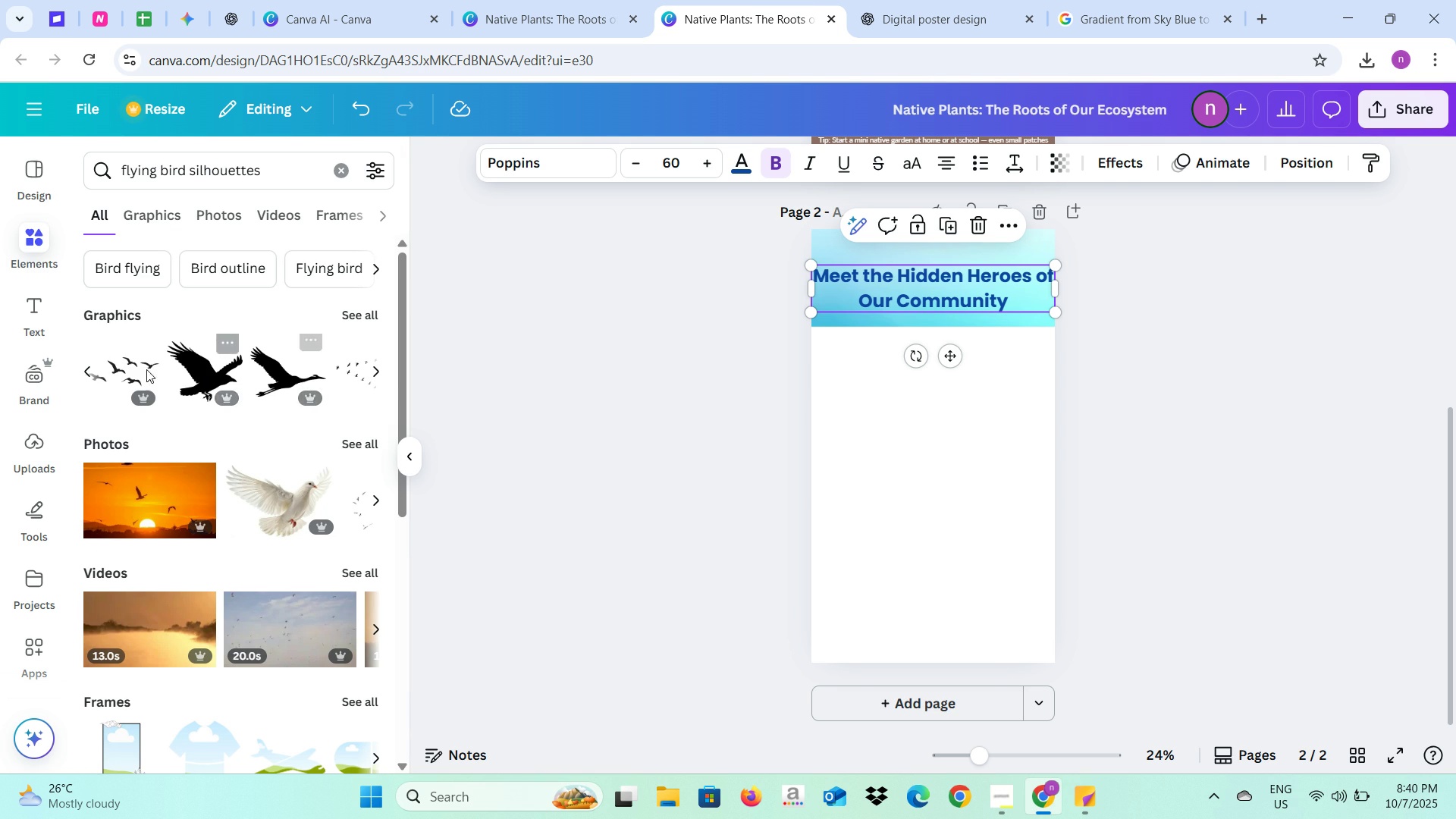 
left_click([118, 369])
 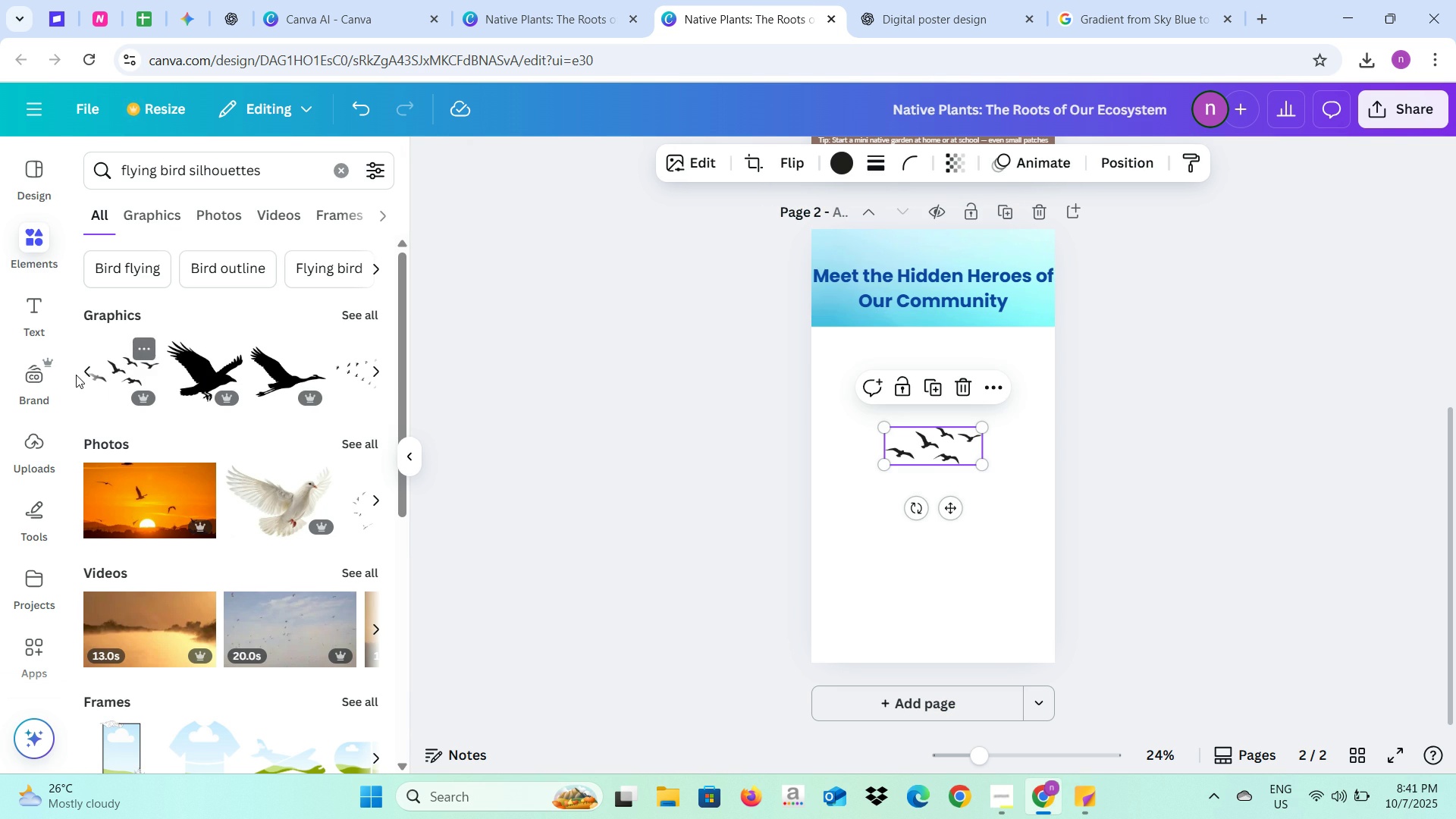 
left_click([83, 367])
 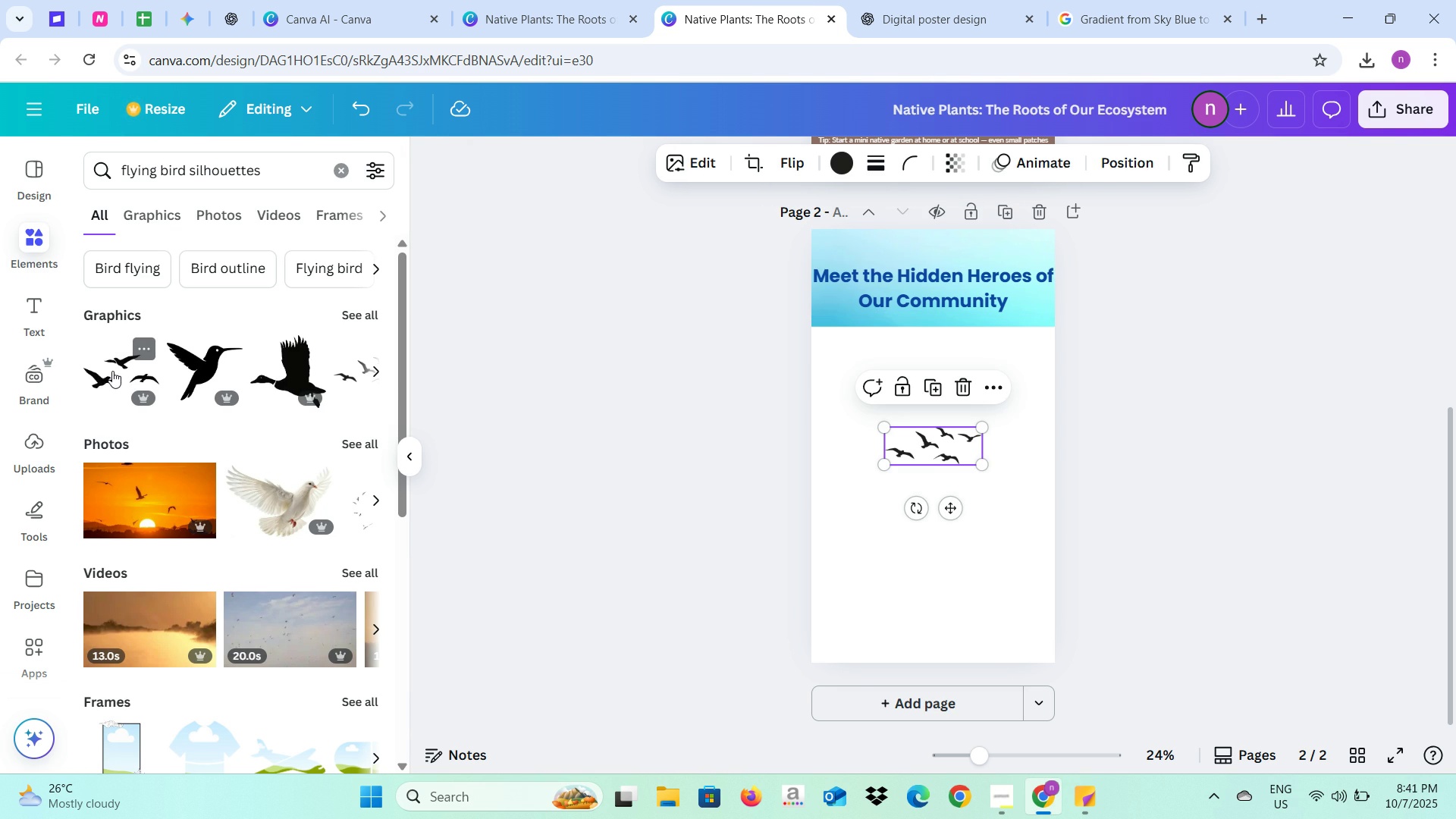 
left_click([112, 371])
 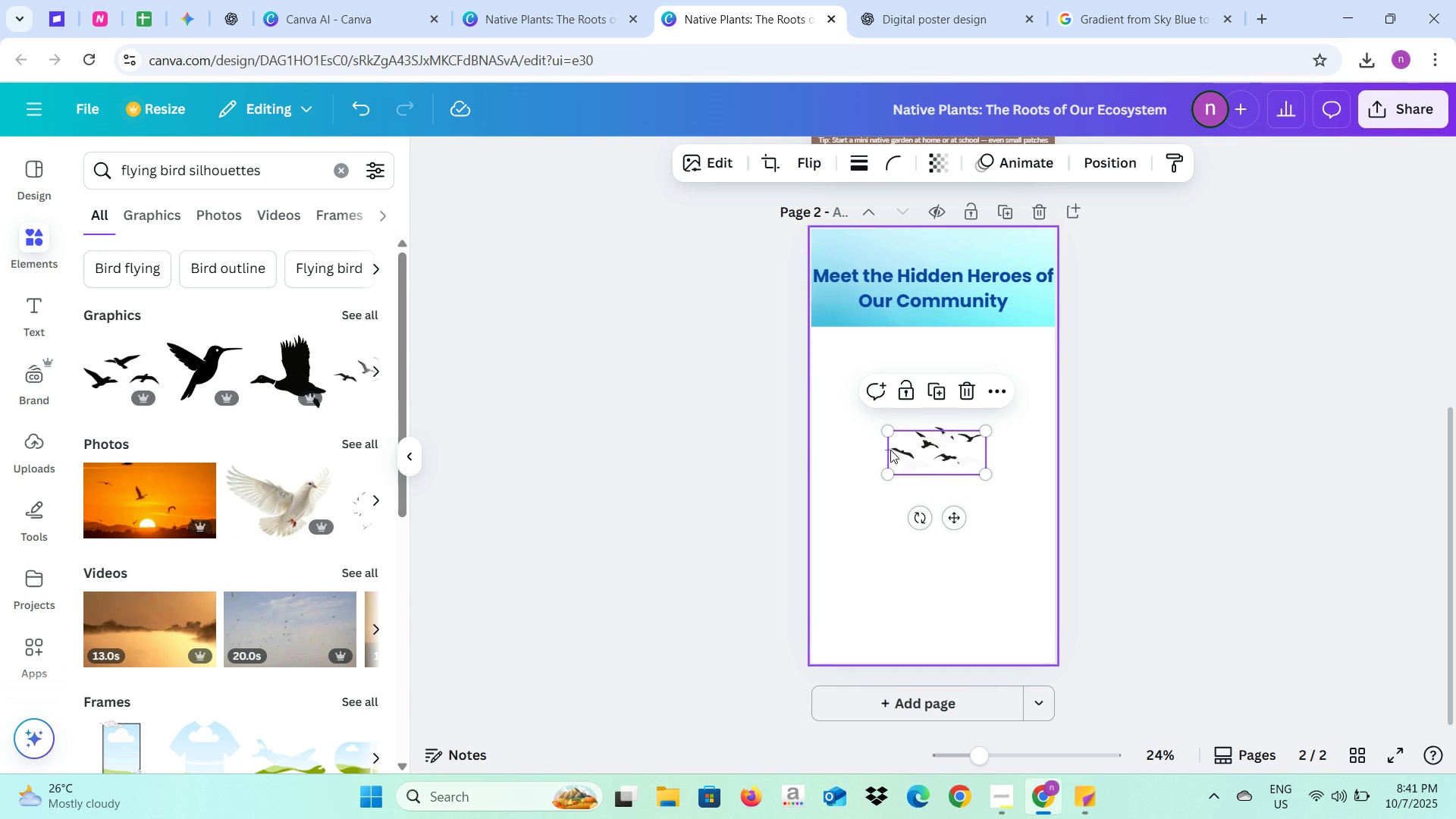 
left_click_drag(start_coordinate=[927, 447], to_coordinate=[946, 475])
 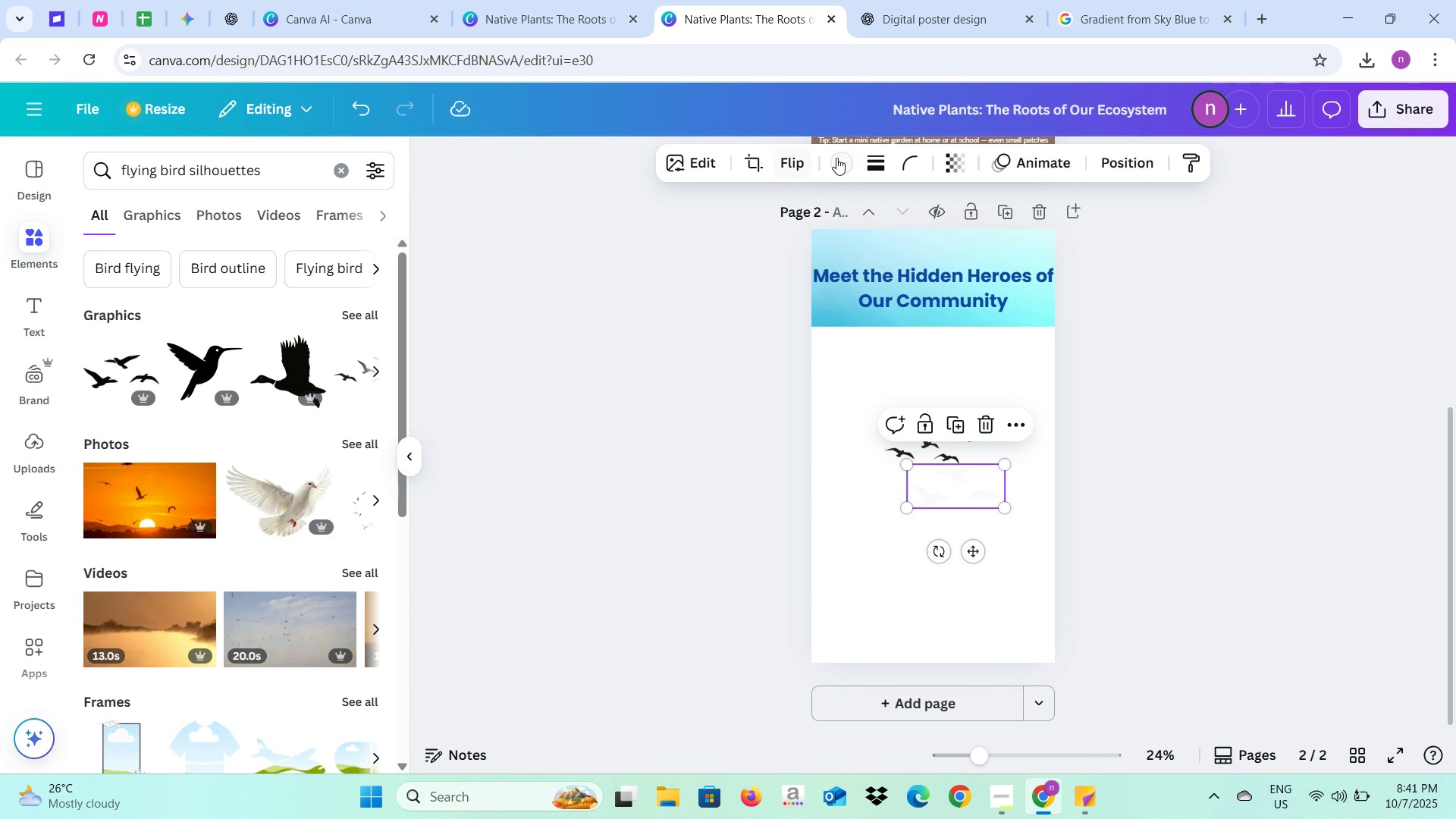 
left_click([837, 158])
 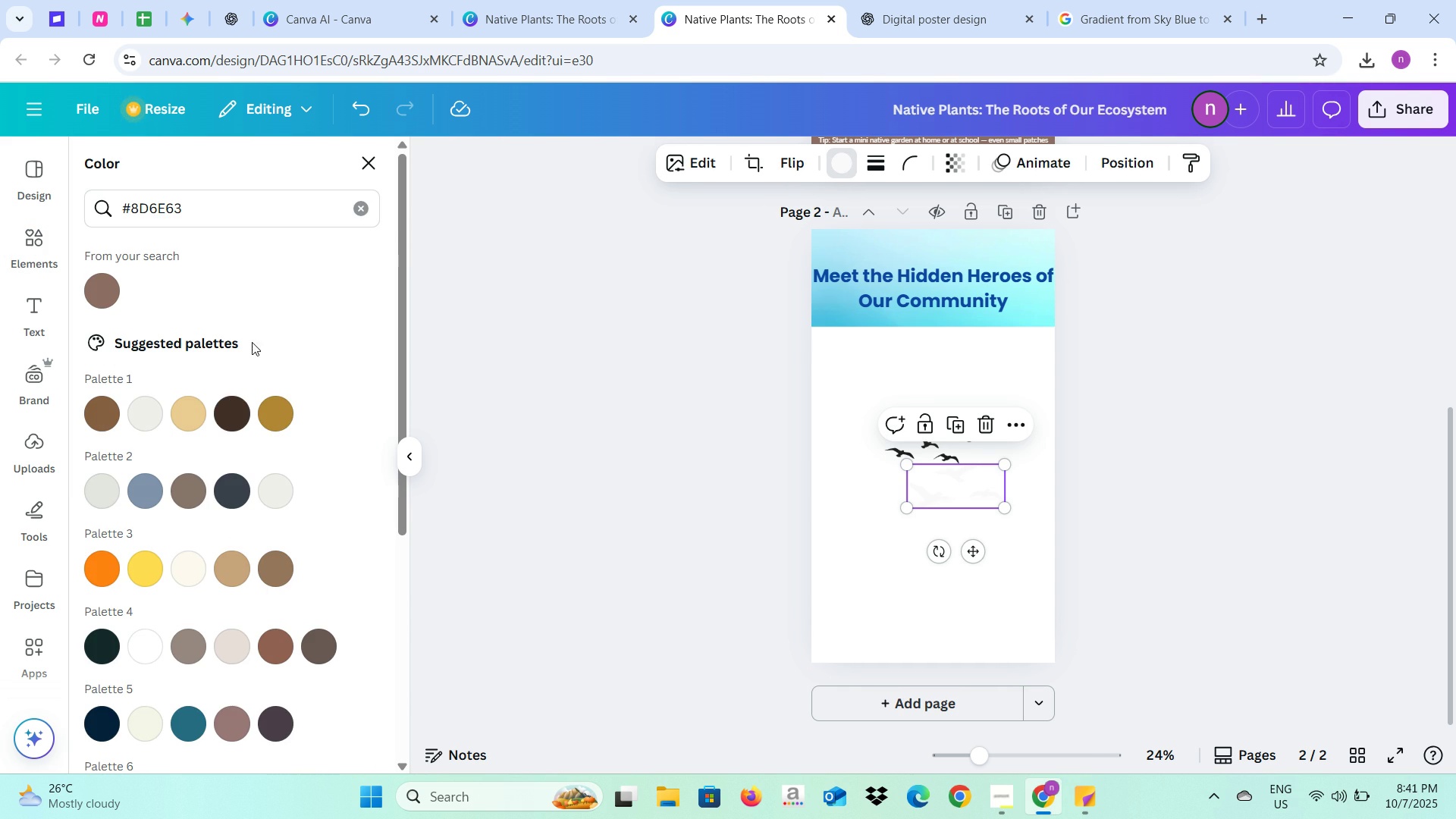 
mouse_move([231, 426])
 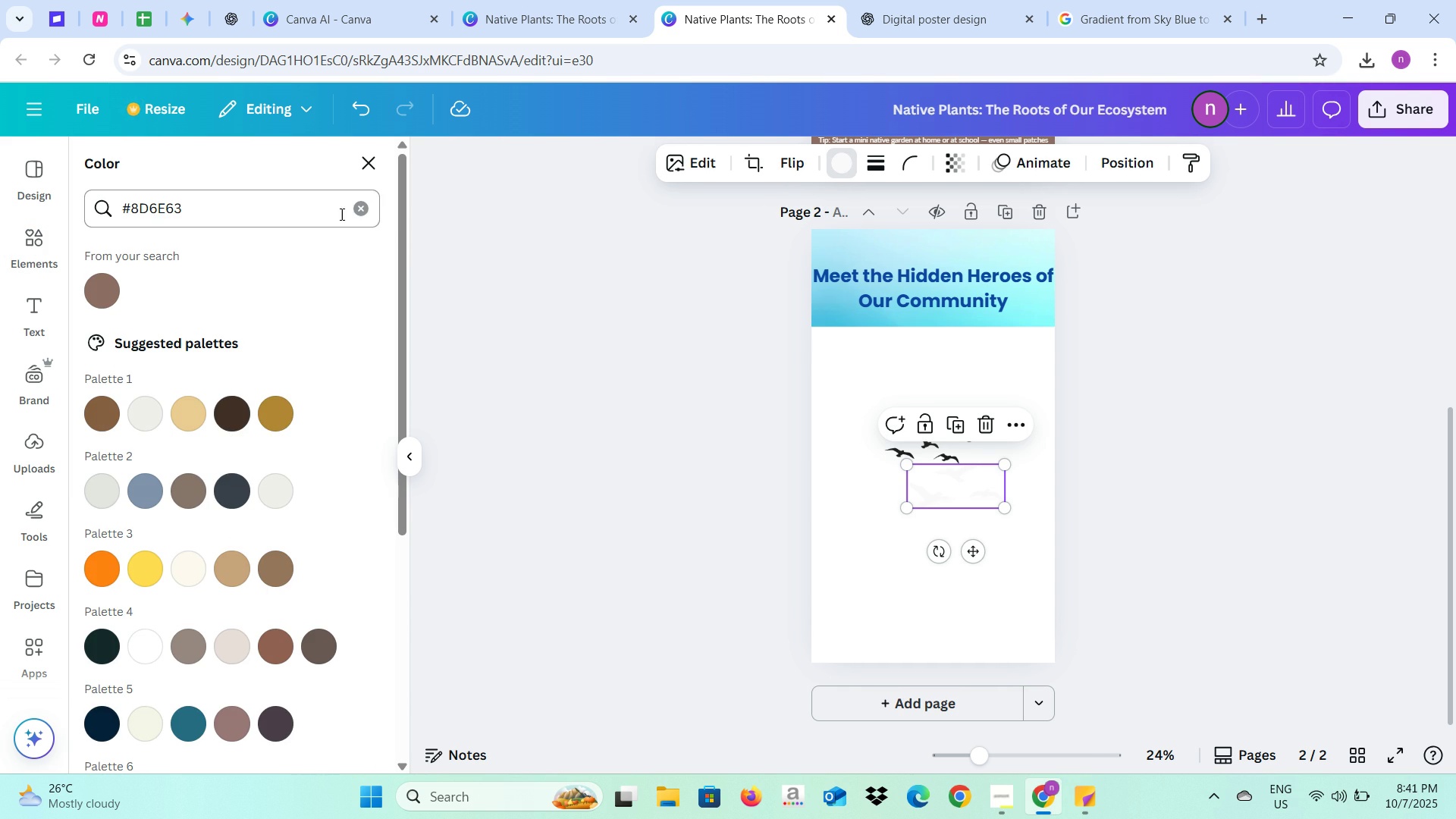 
left_click_drag(start_coordinate=[368, 218], to_coordinate=[367, 221])
 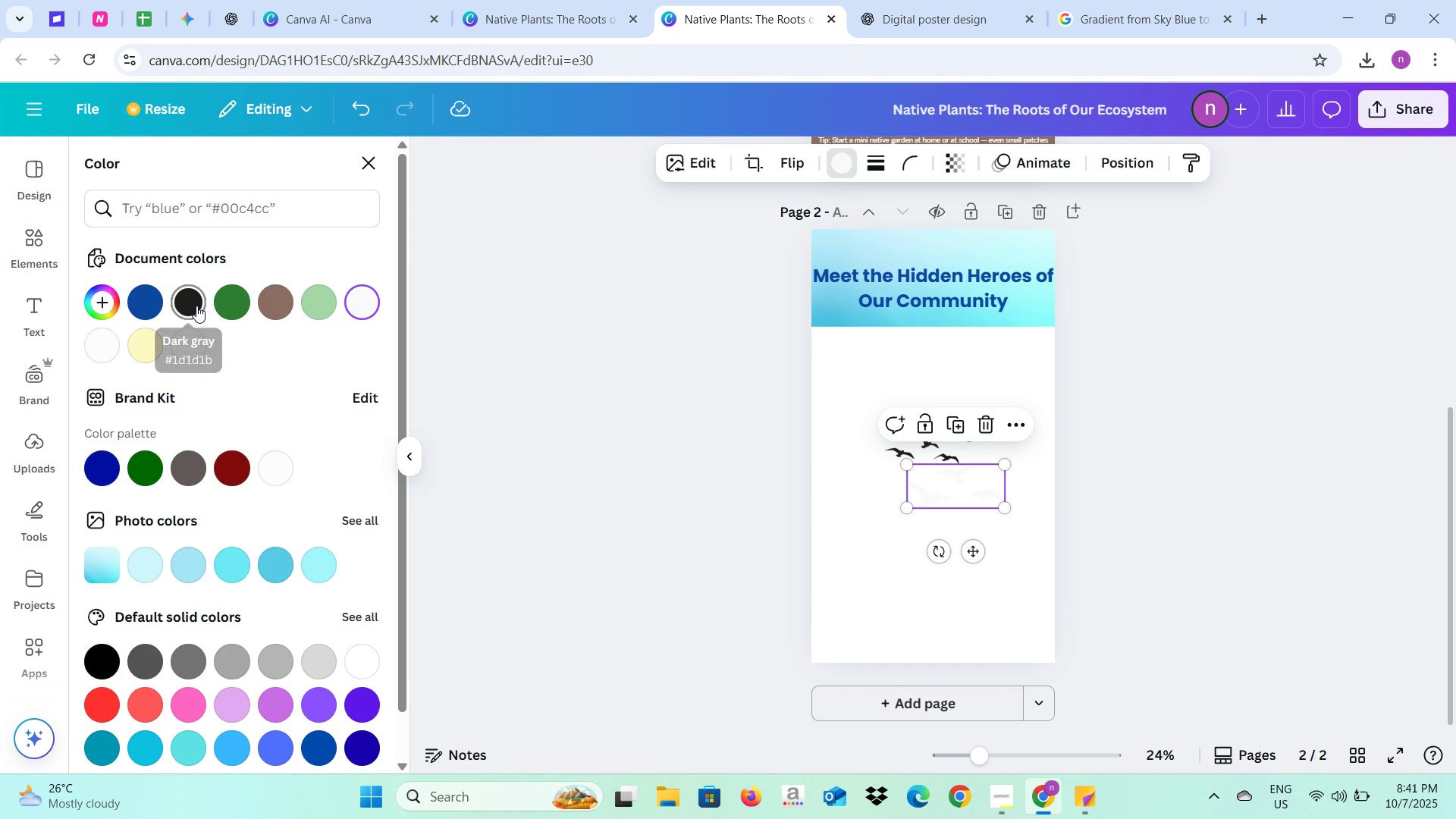 
left_click([196, 306])
 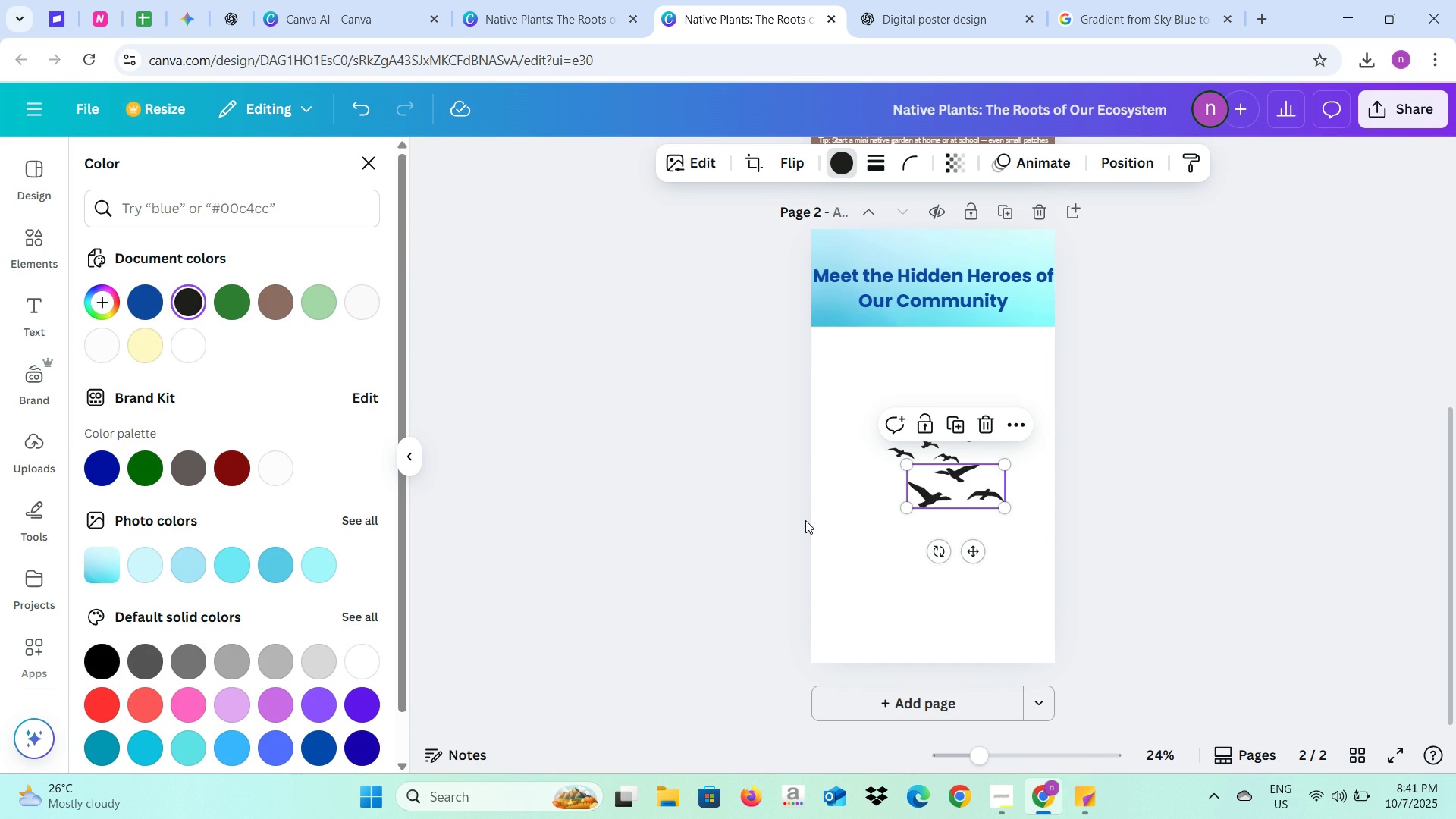 
left_click([805, 520])
 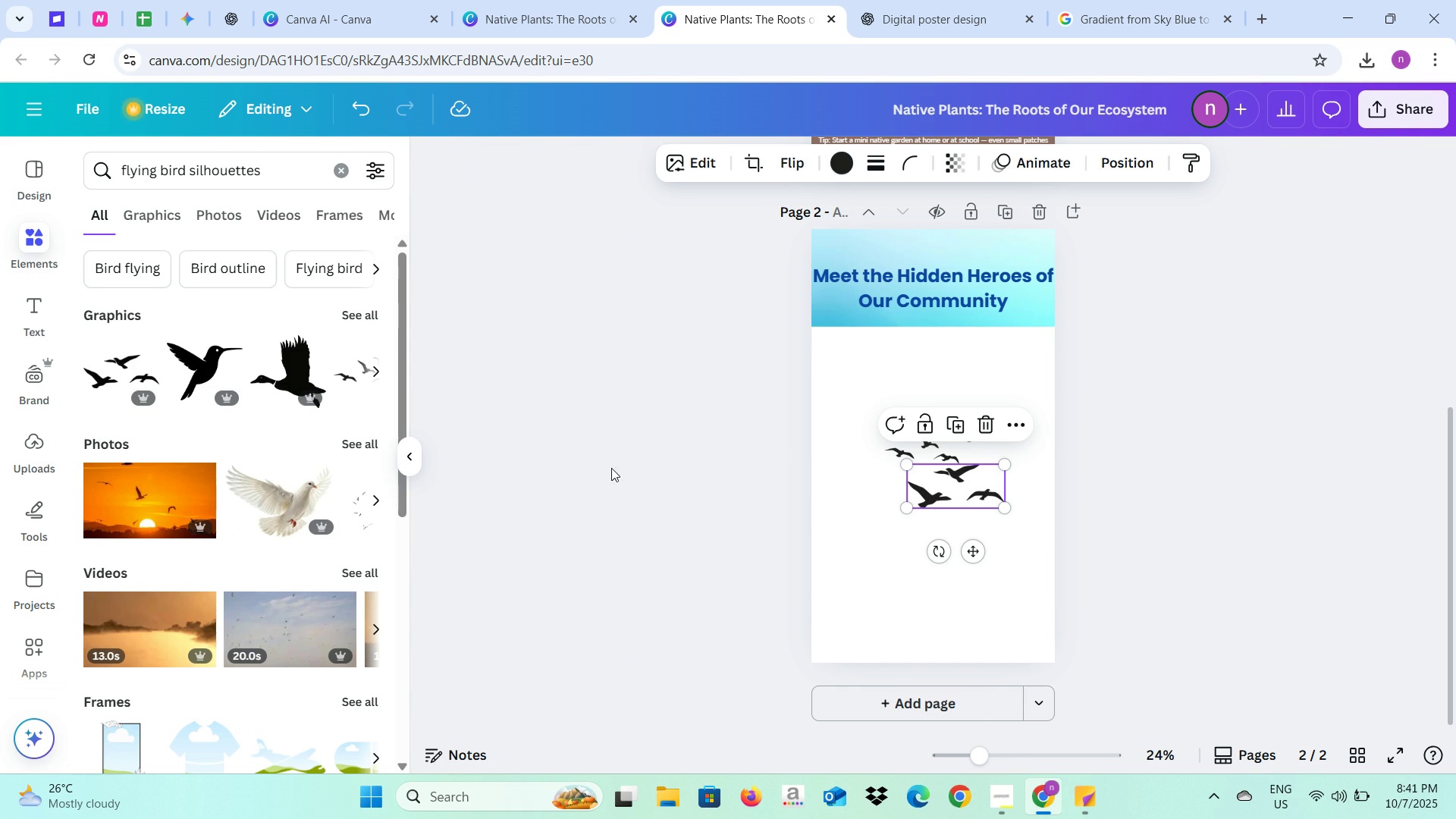 
left_click([611, 468])
 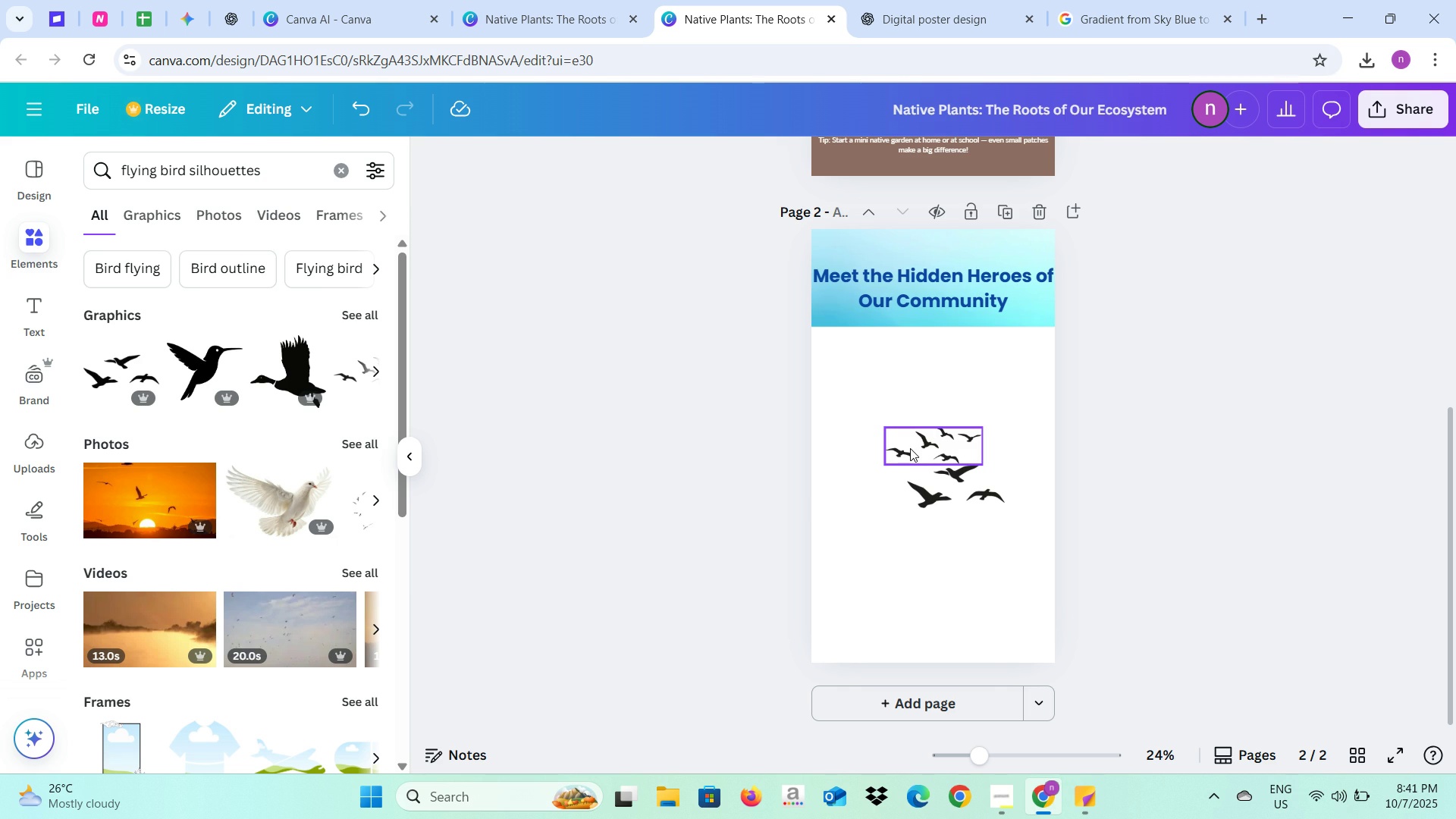 
left_click_drag(start_coordinate=[910, 448], to_coordinate=[868, 287])
 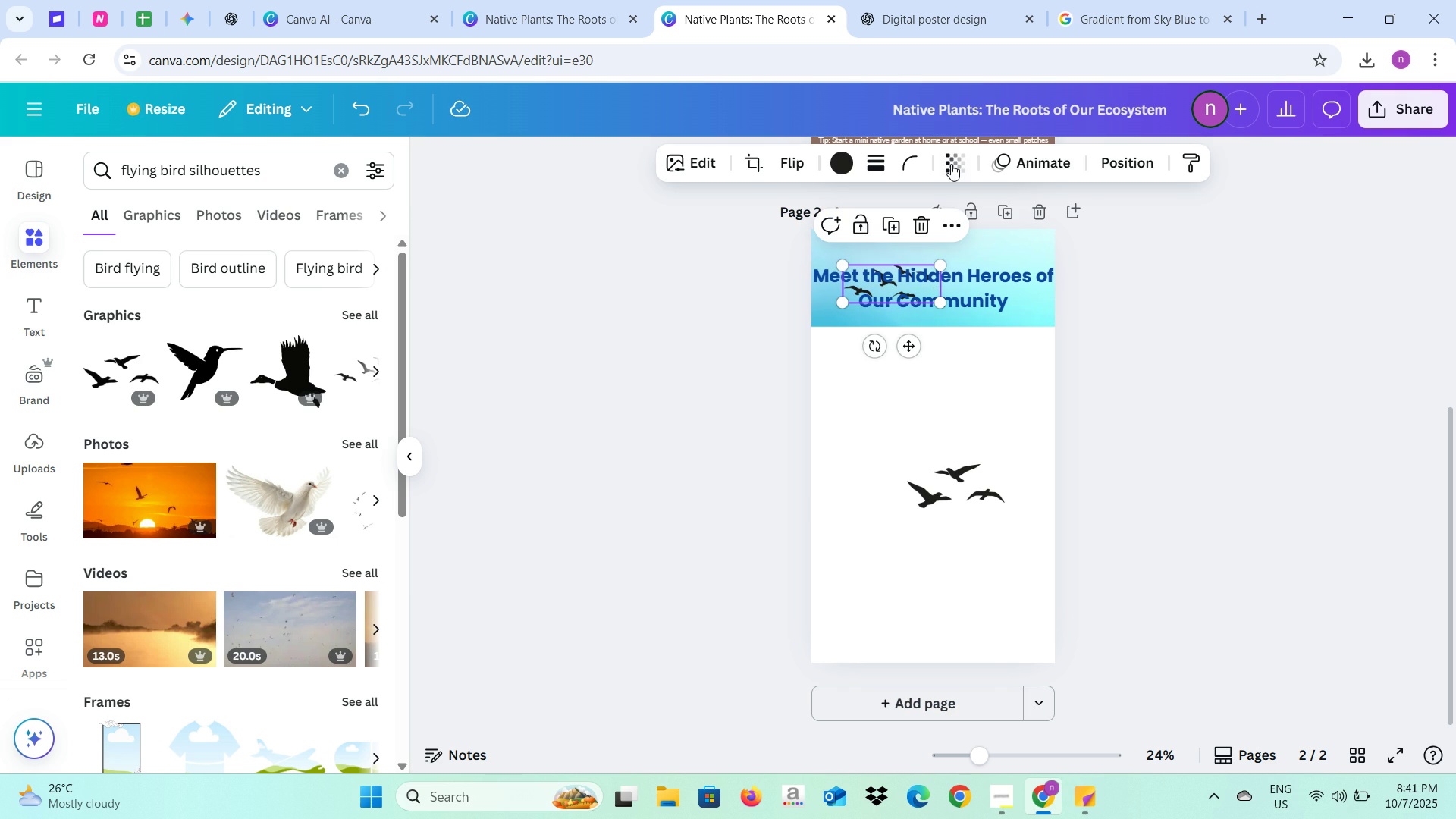 
left_click([951, 164])
 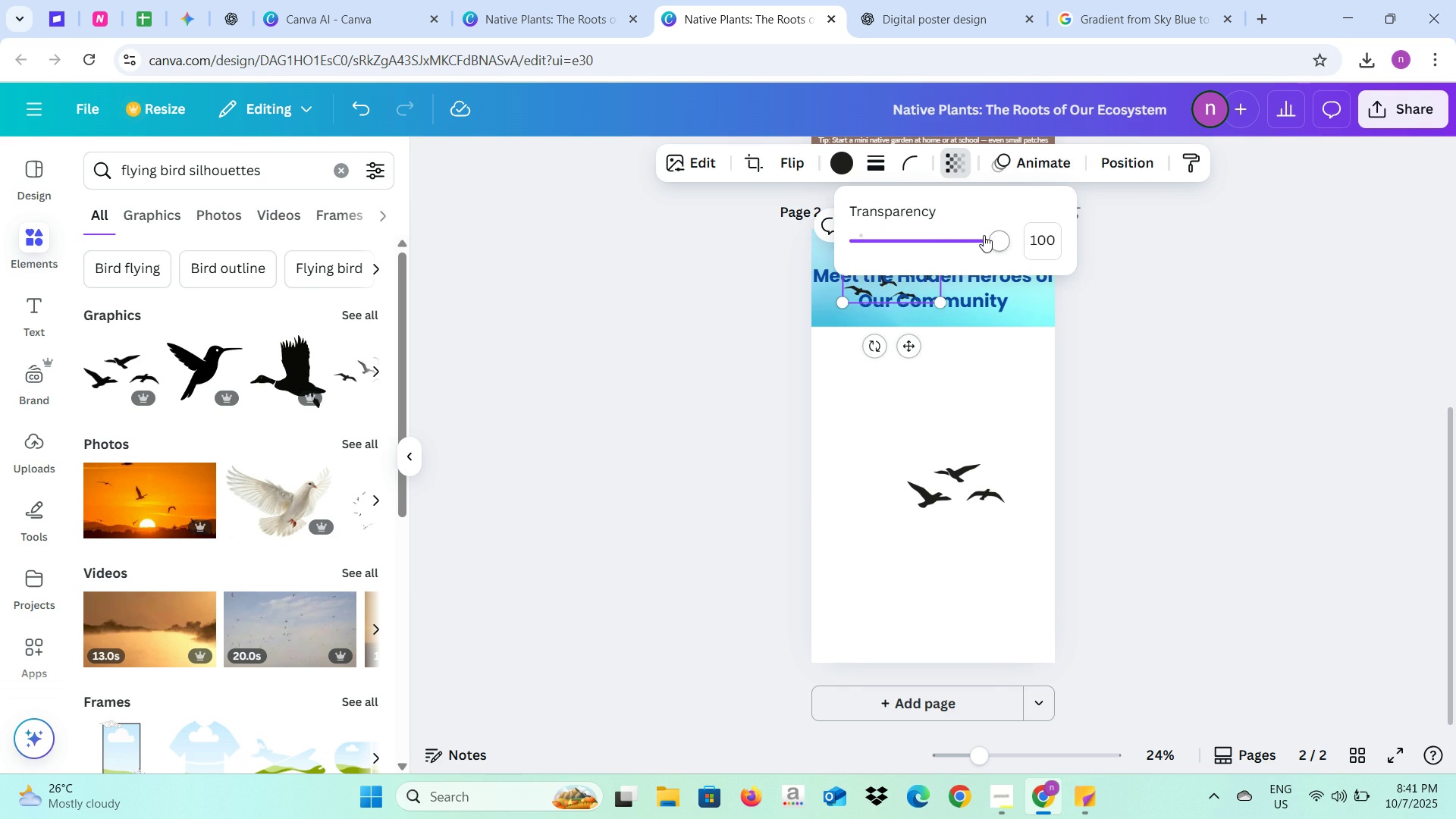 
left_click_drag(start_coordinate=[987, 238], to_coordinate=[954, 242])
 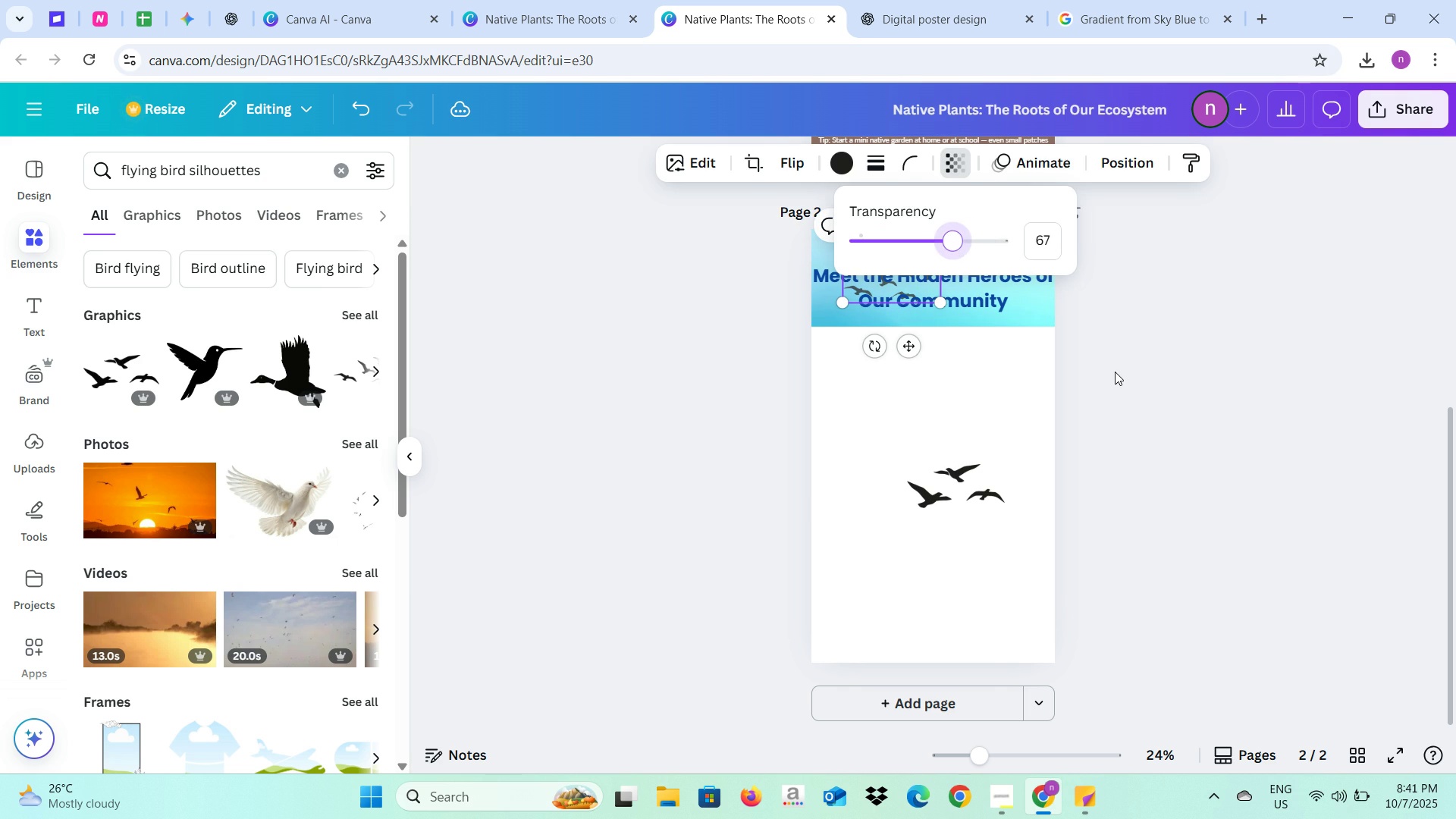 
left_click([1115, 372])
 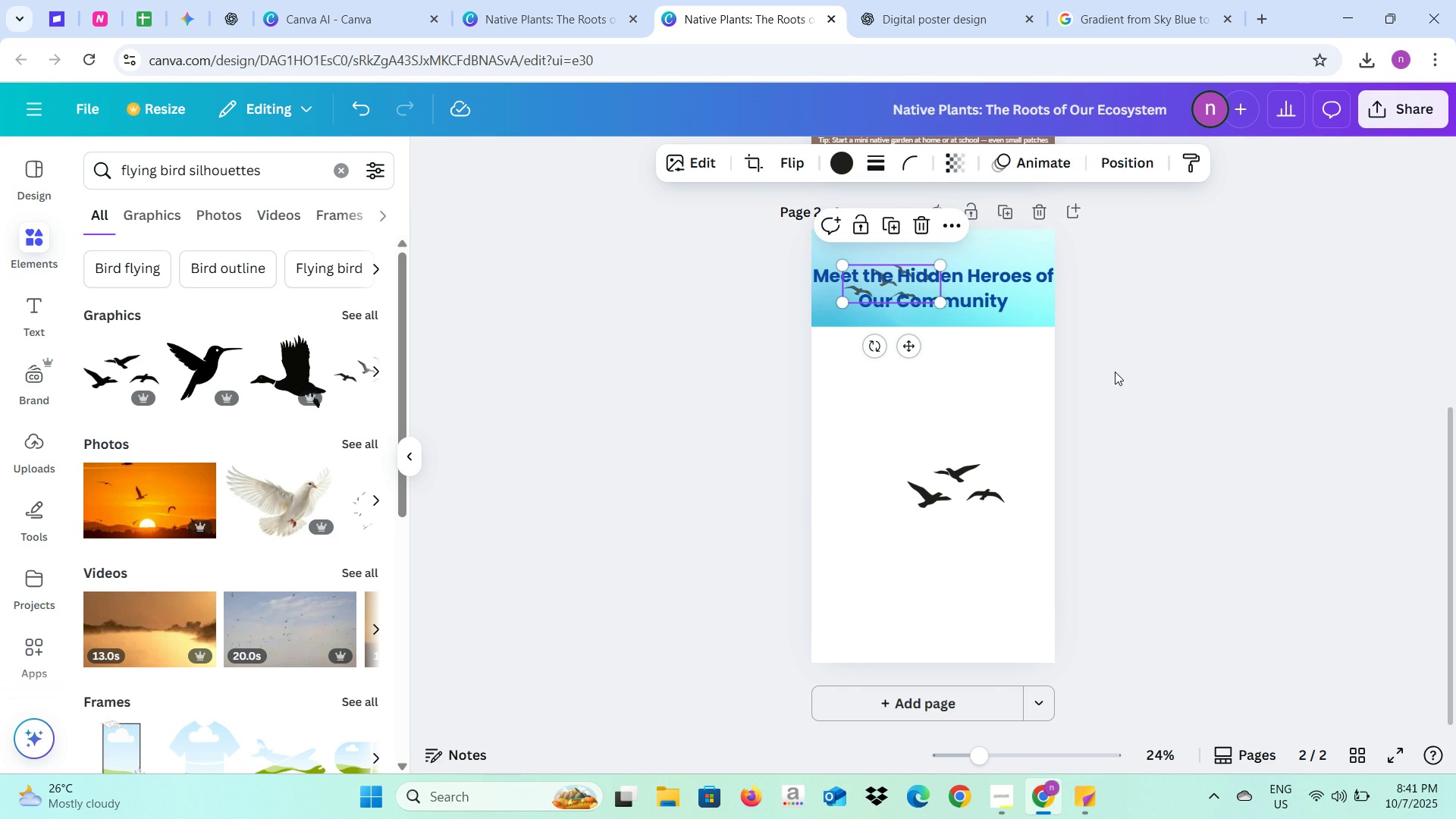 
left_click([1115, 372])
 